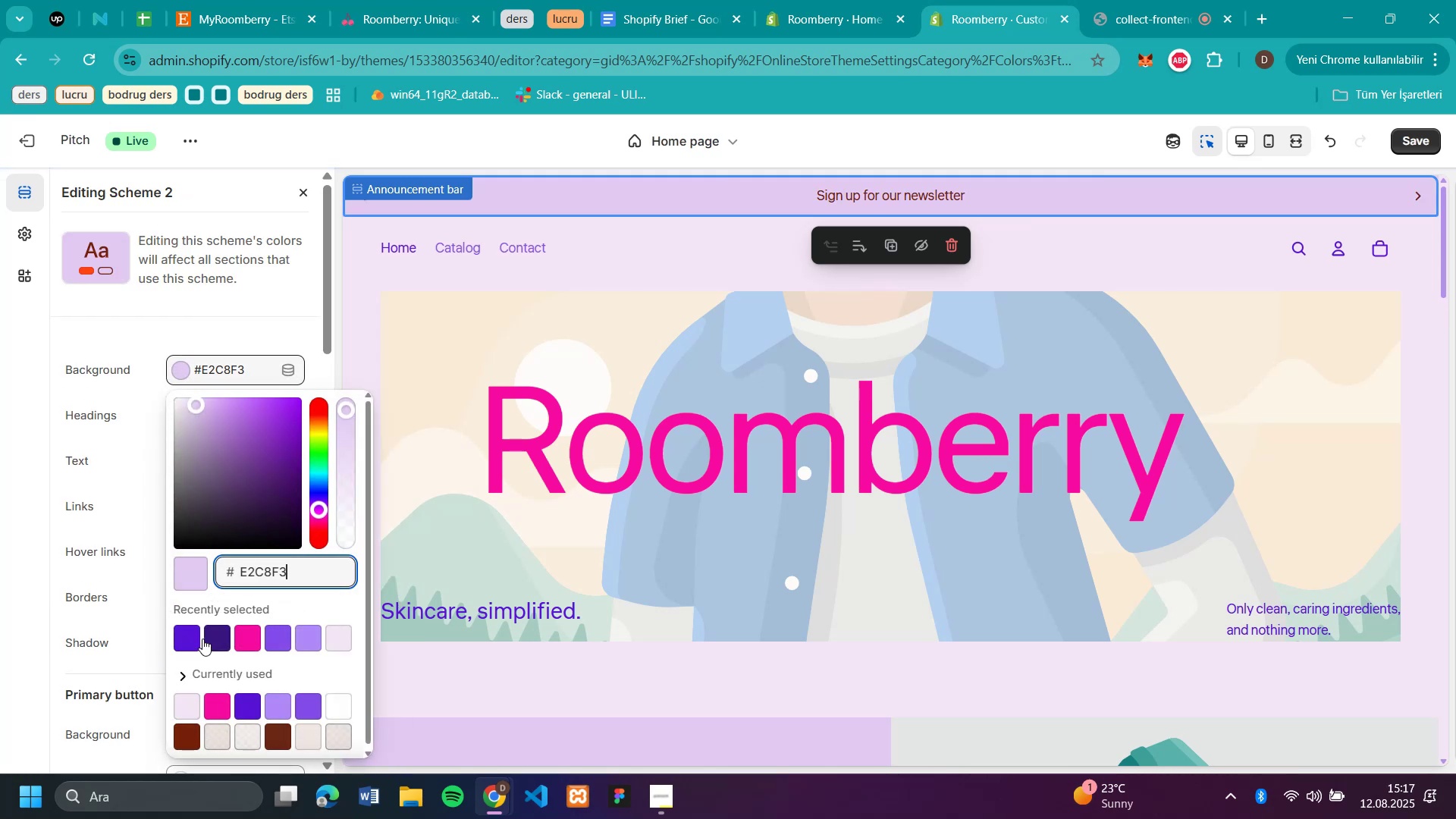 
left_click([275, 640])
 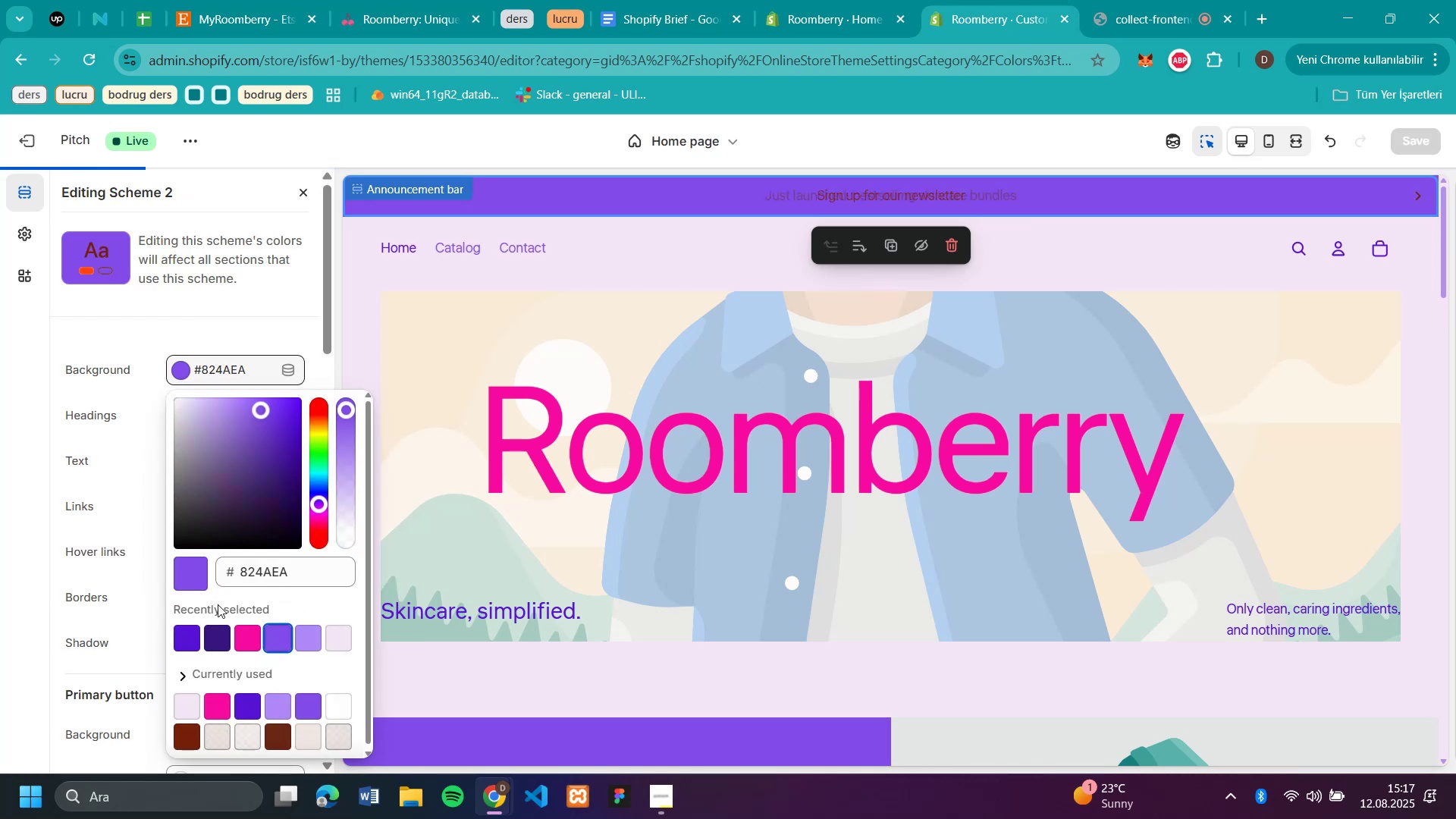 
left_click([249, 638])
 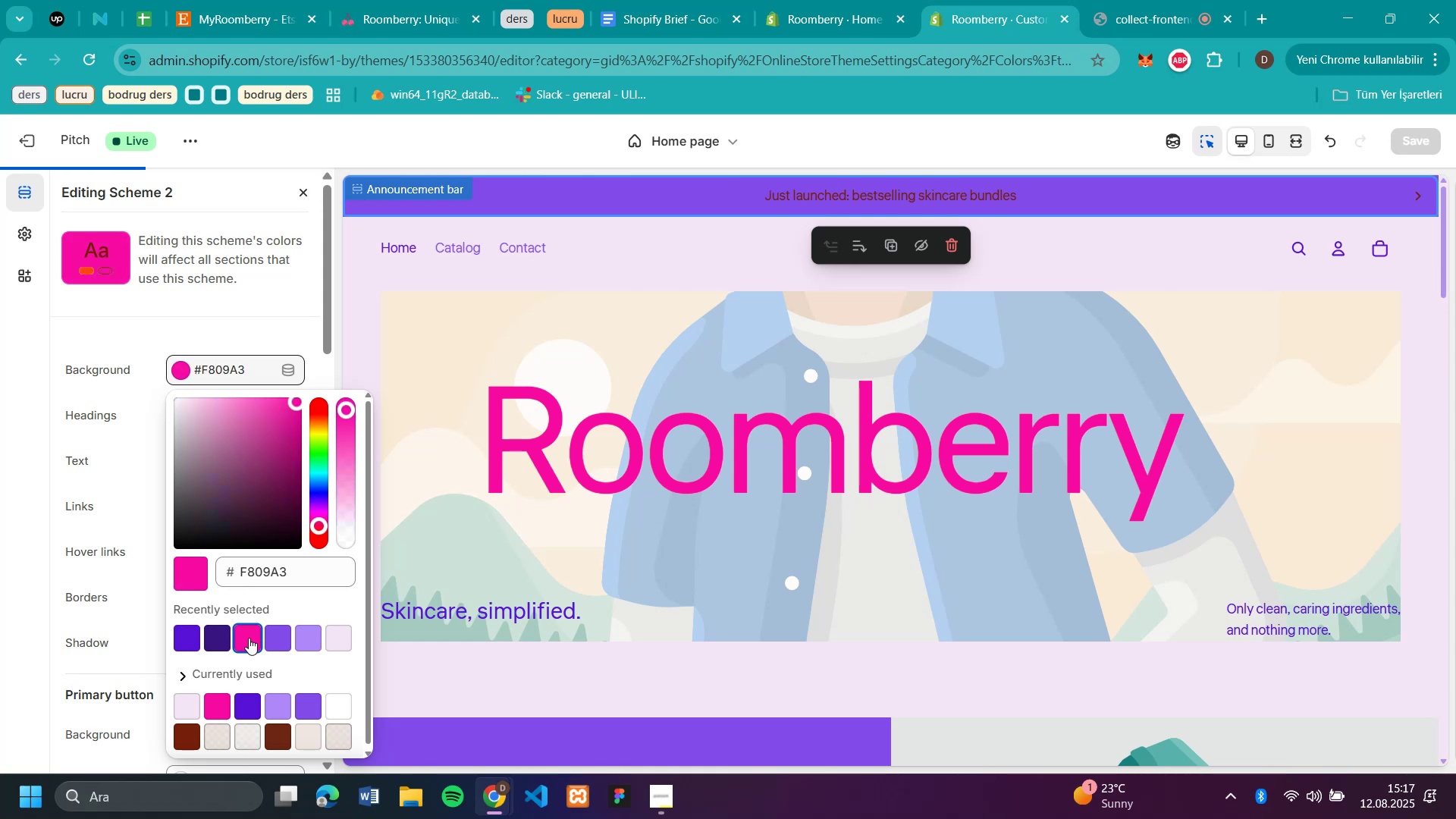 
left_click([177, 570])
 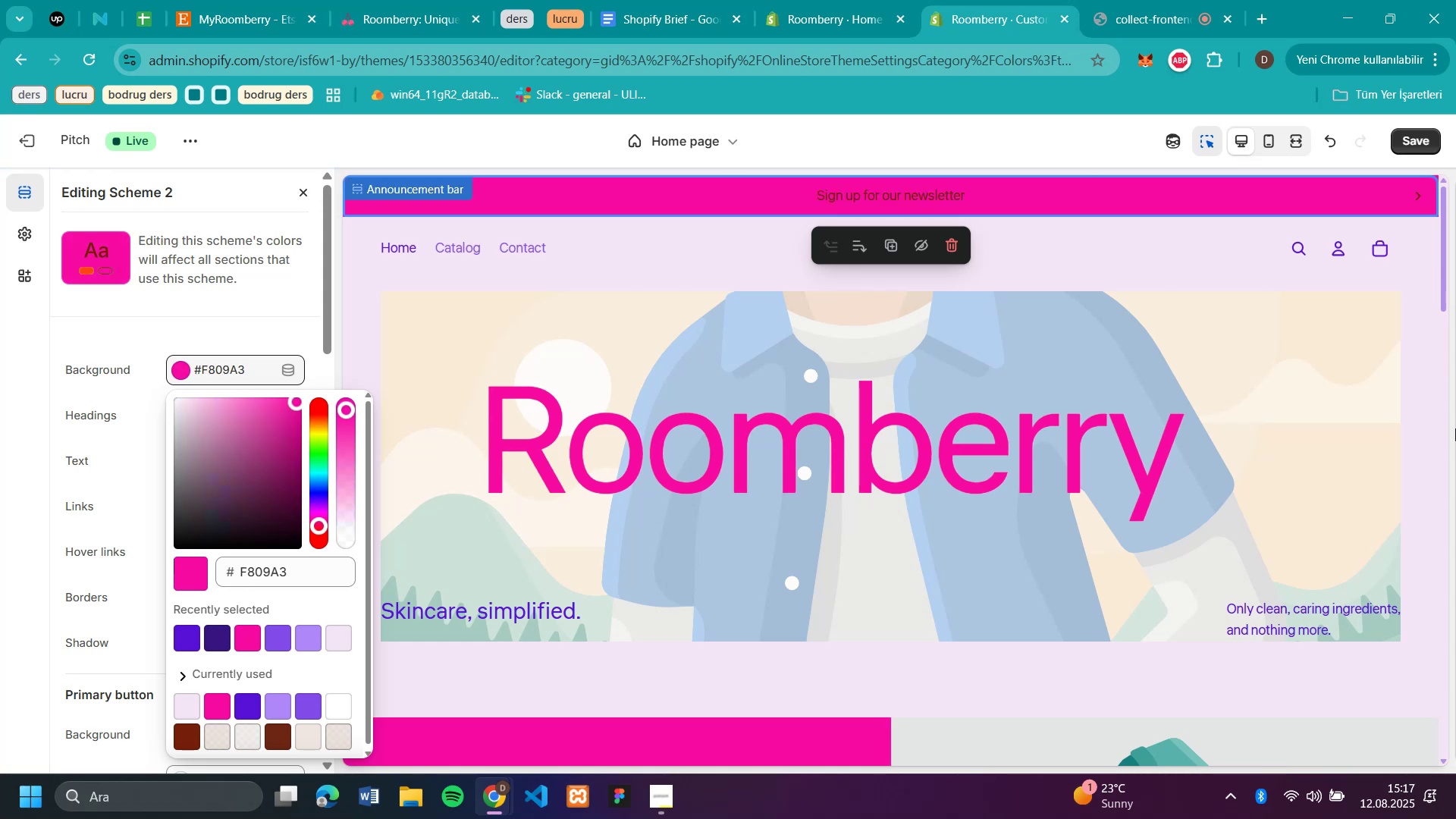 
scroll: coordinate [1282, 447], scroll_direction: up, amount: 6.0
 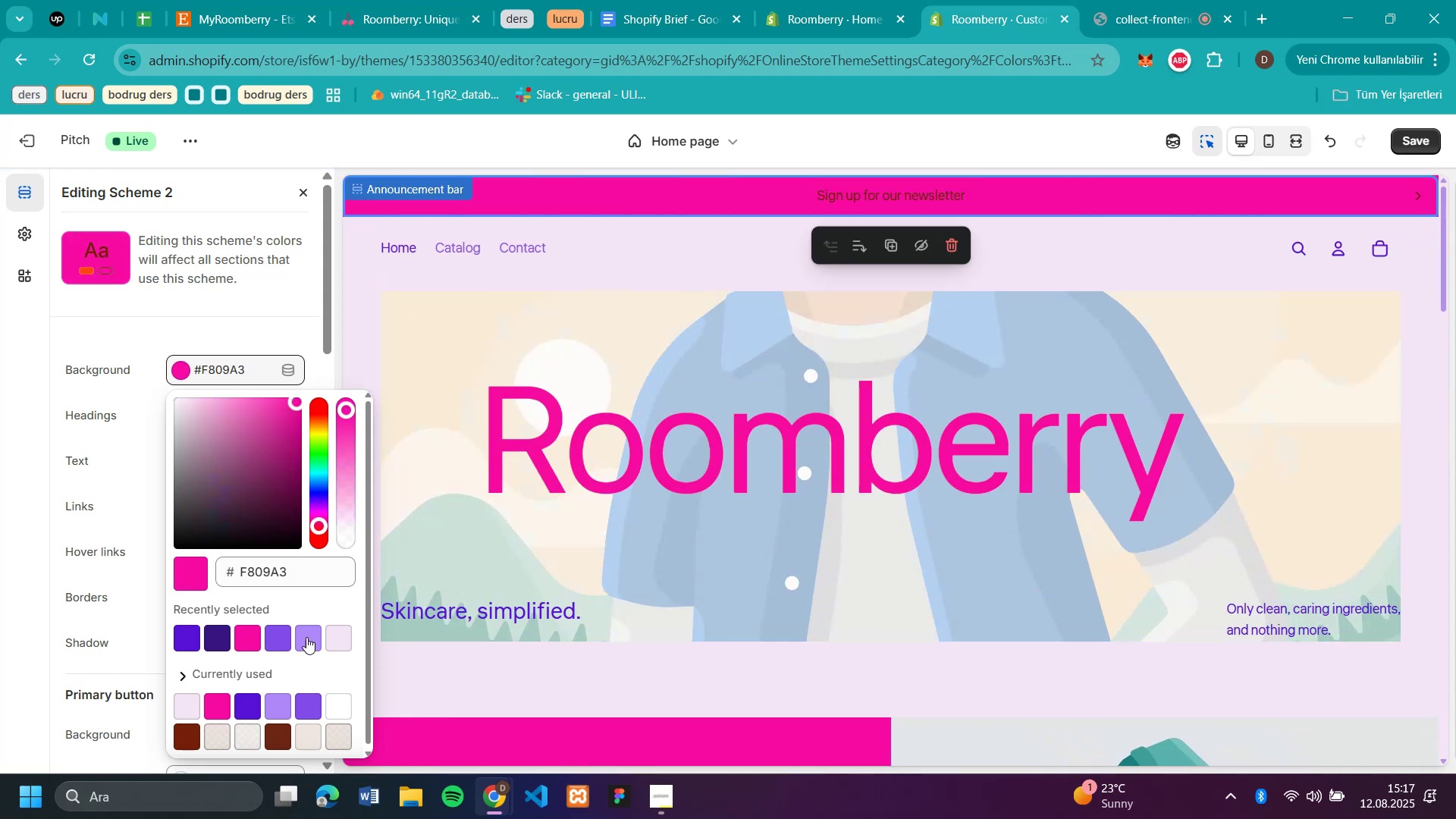 
left_click([306, 635])
 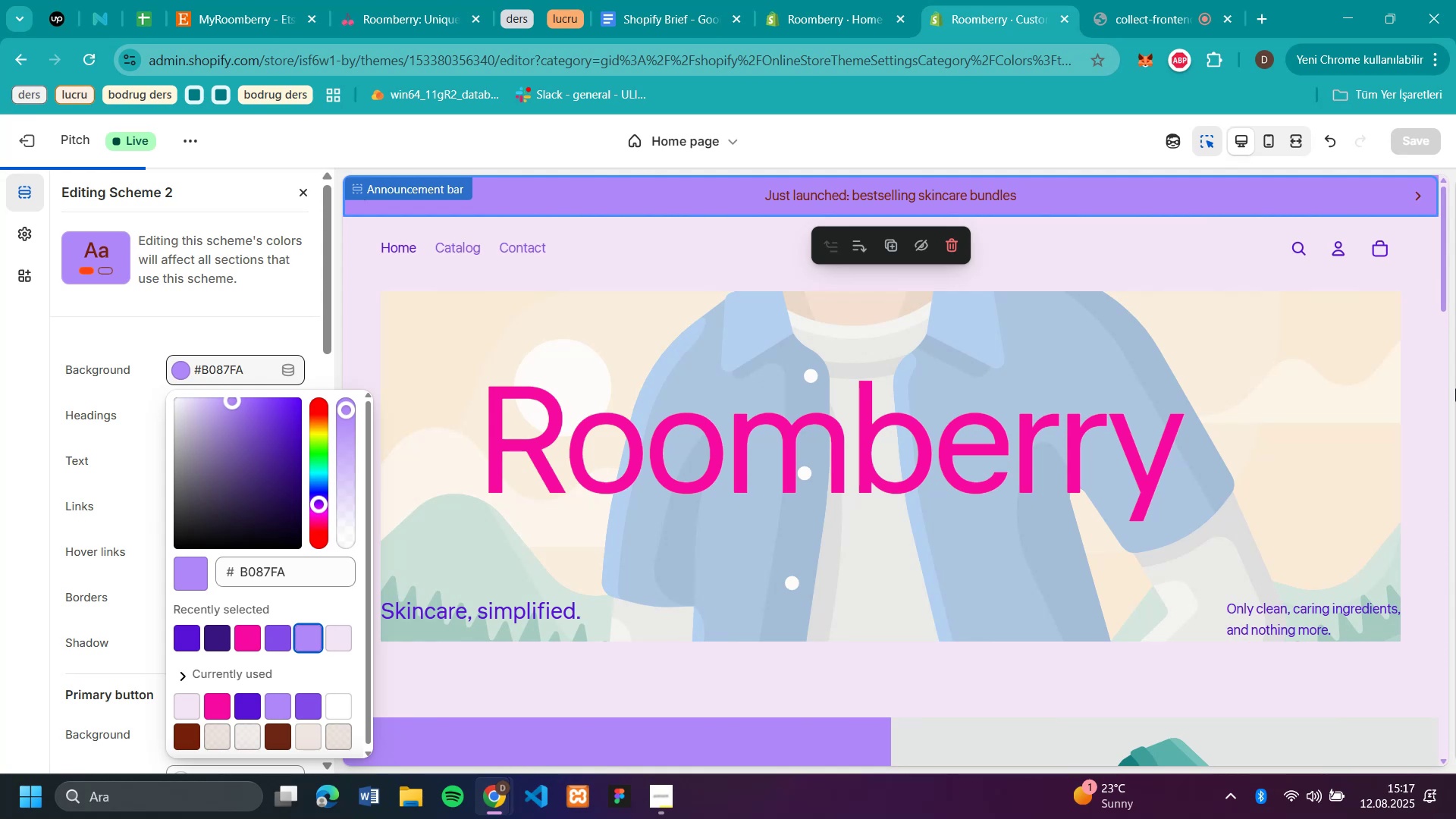 
scroll: coordinate [1111, 394], scroll_direction: down, amount: 28.0
 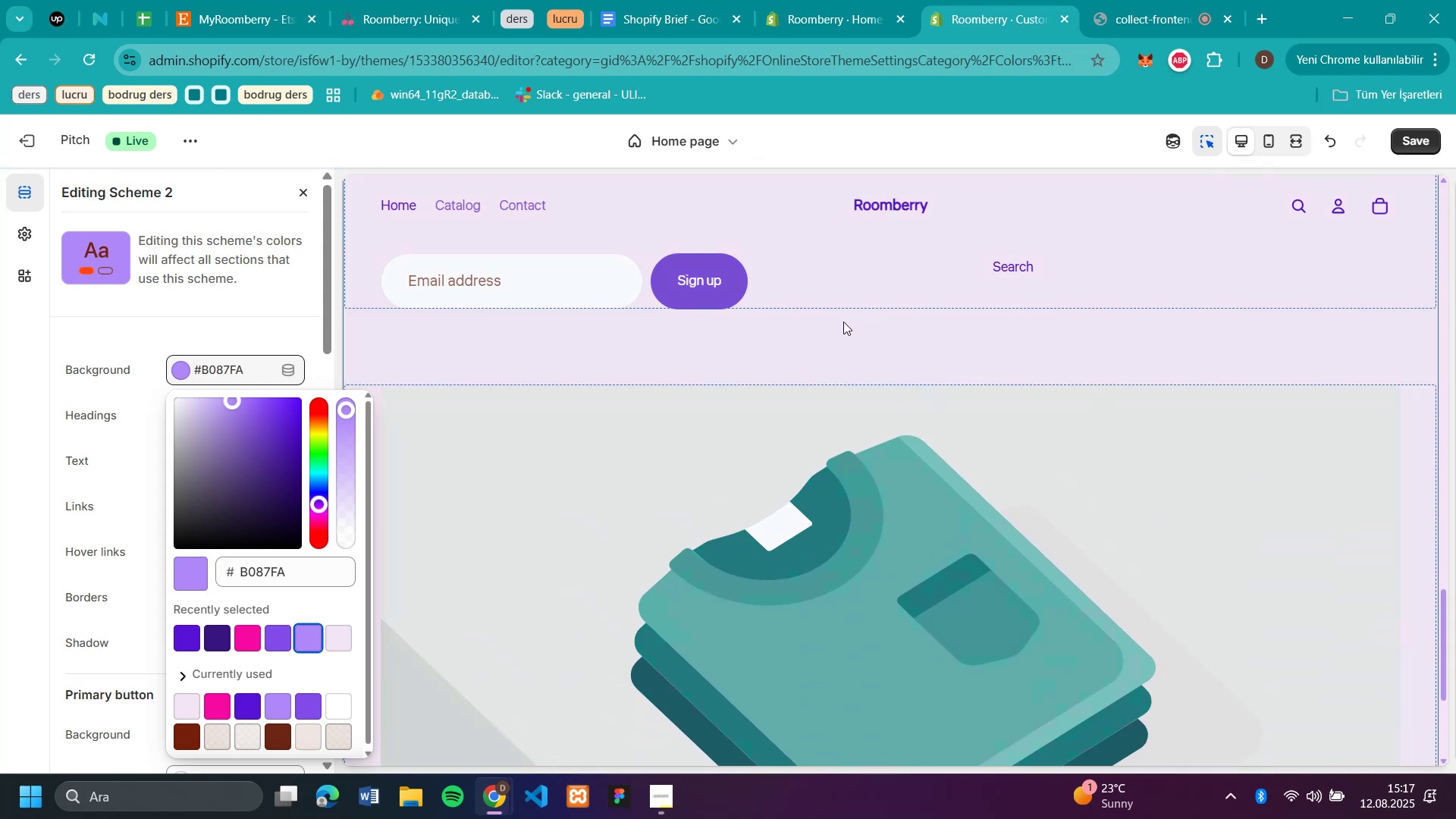 
left_click([843, 322])
 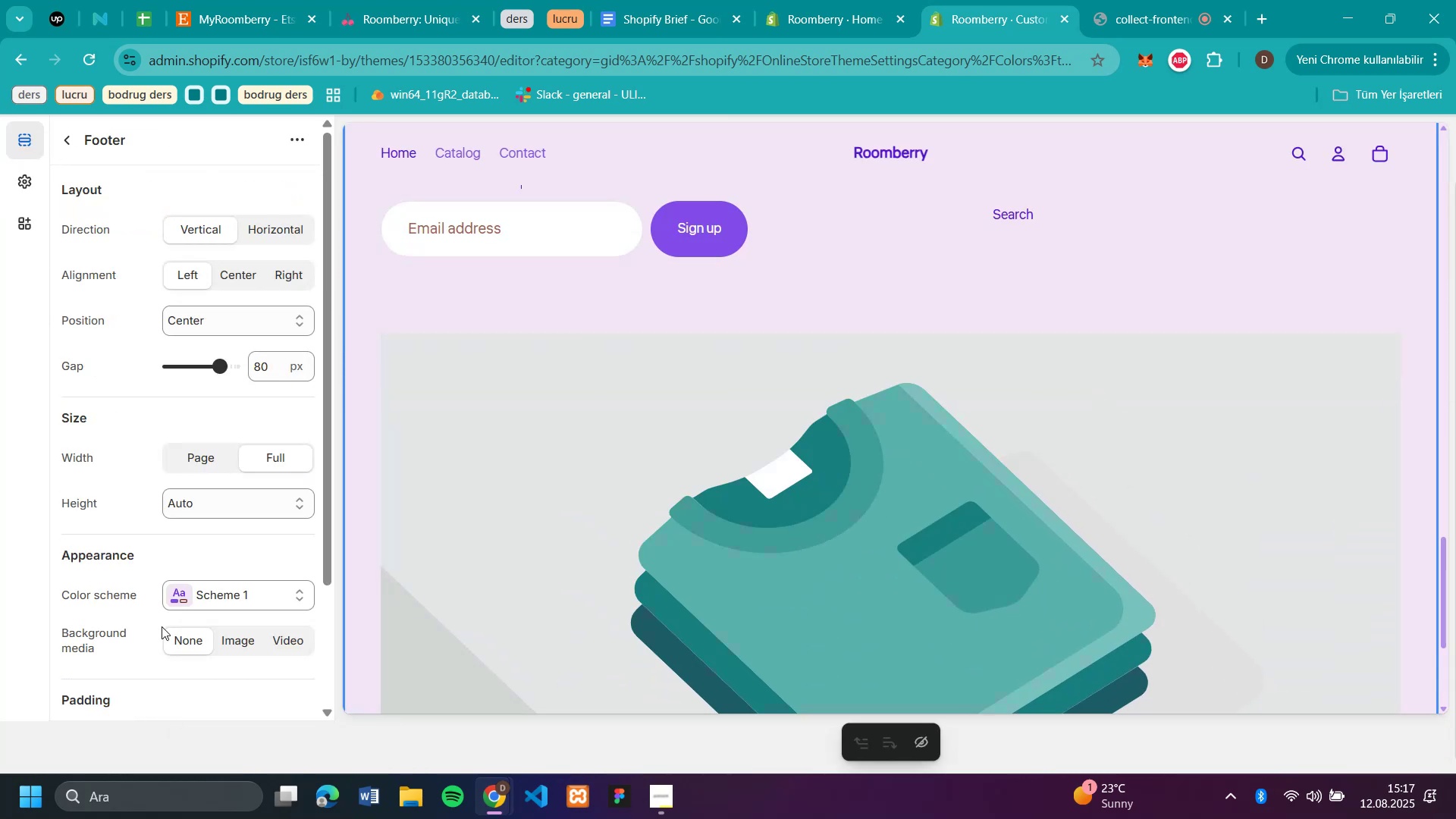 
left_click([253, 595])
 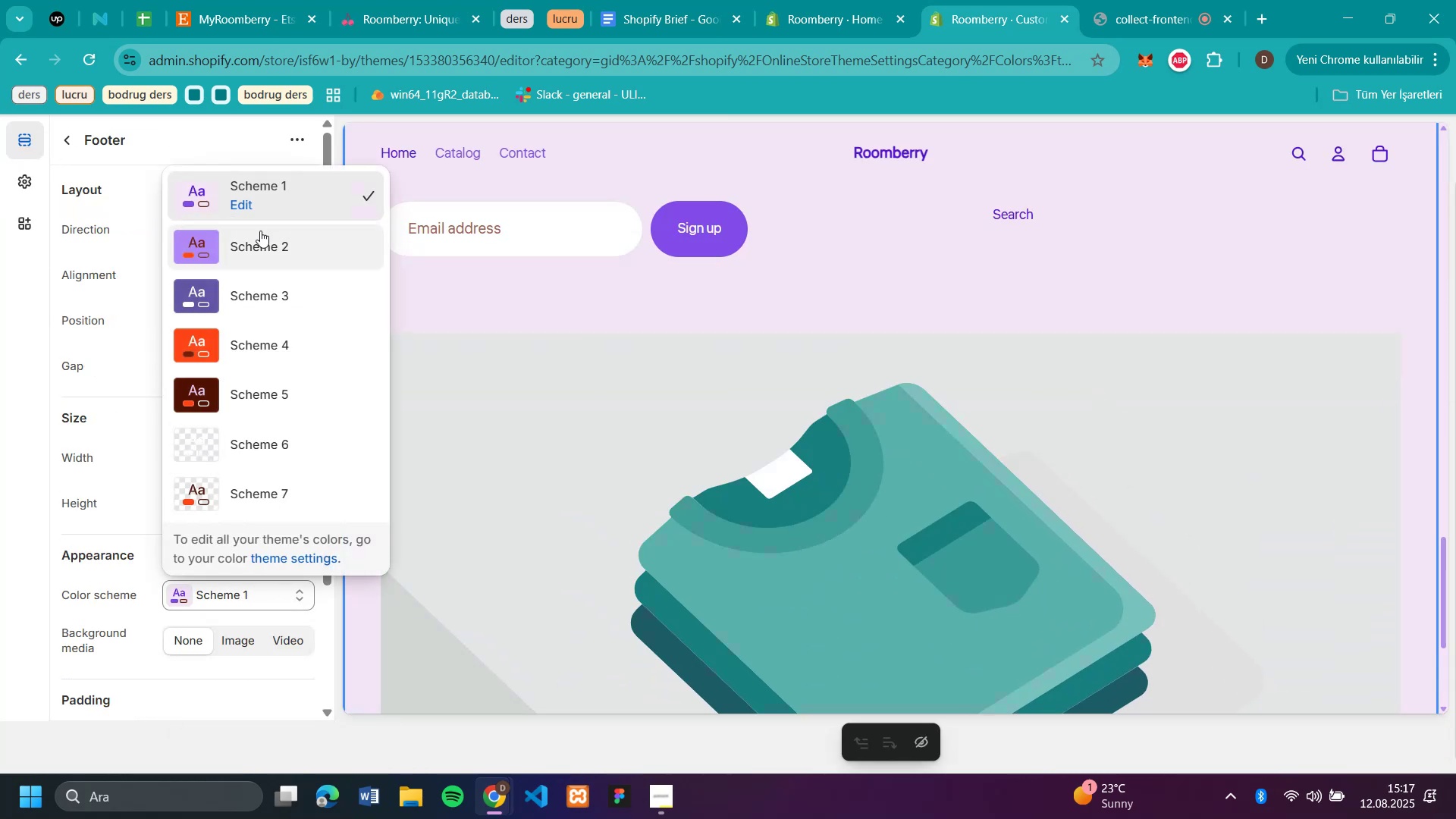 
left_click([260, 236])
 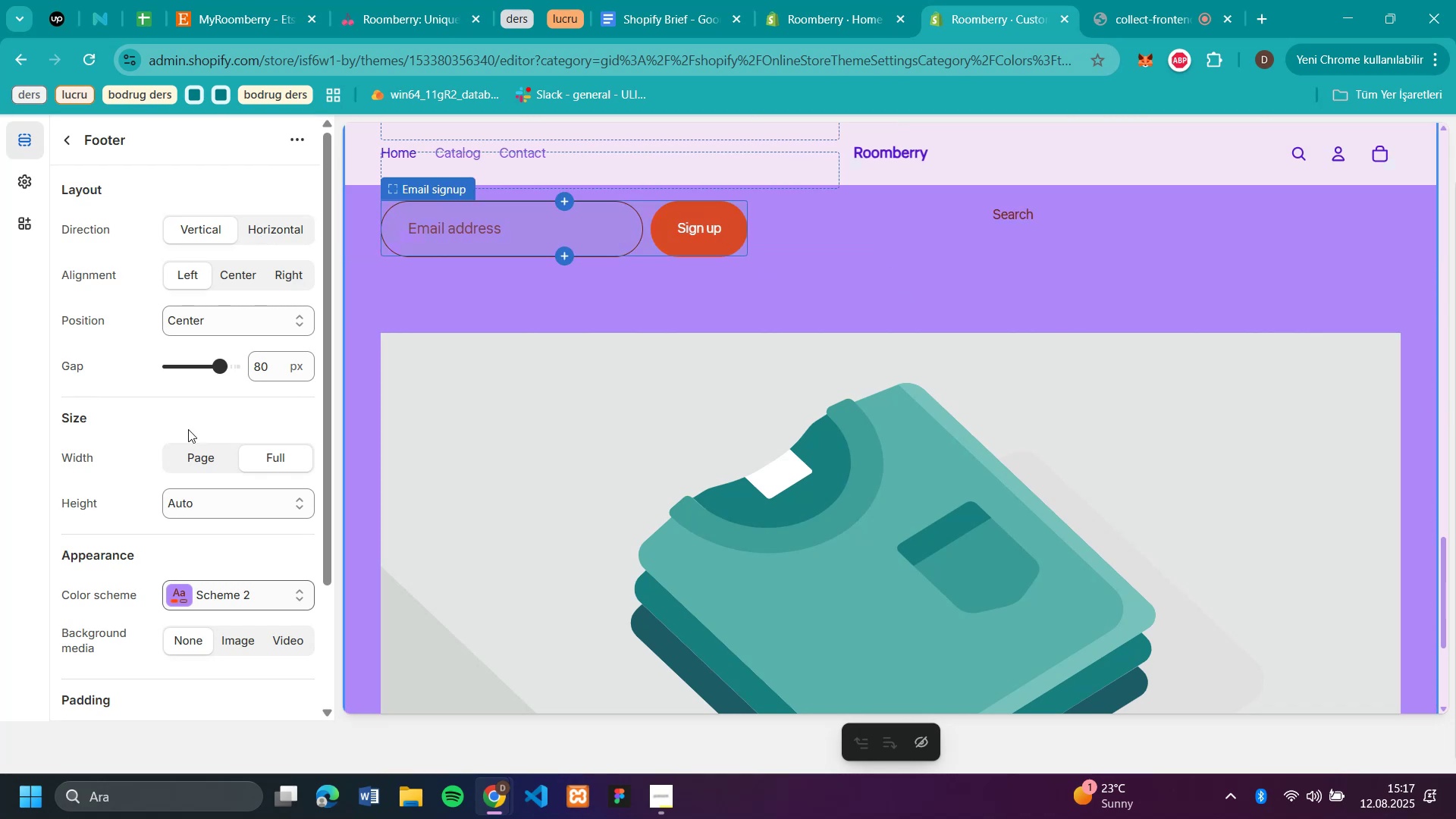 
left_click([217, 591])
 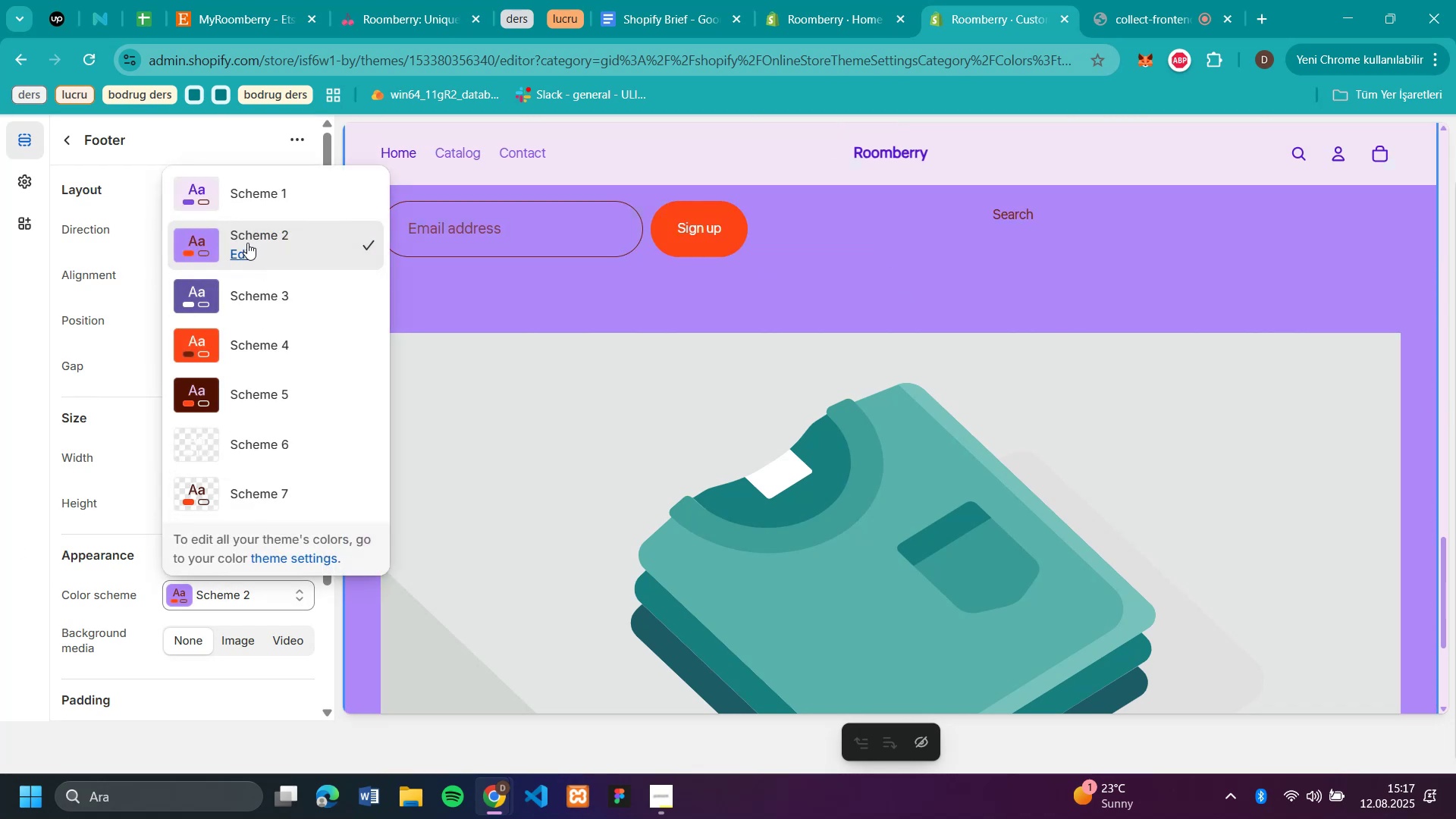 
left_click([250, 250])
 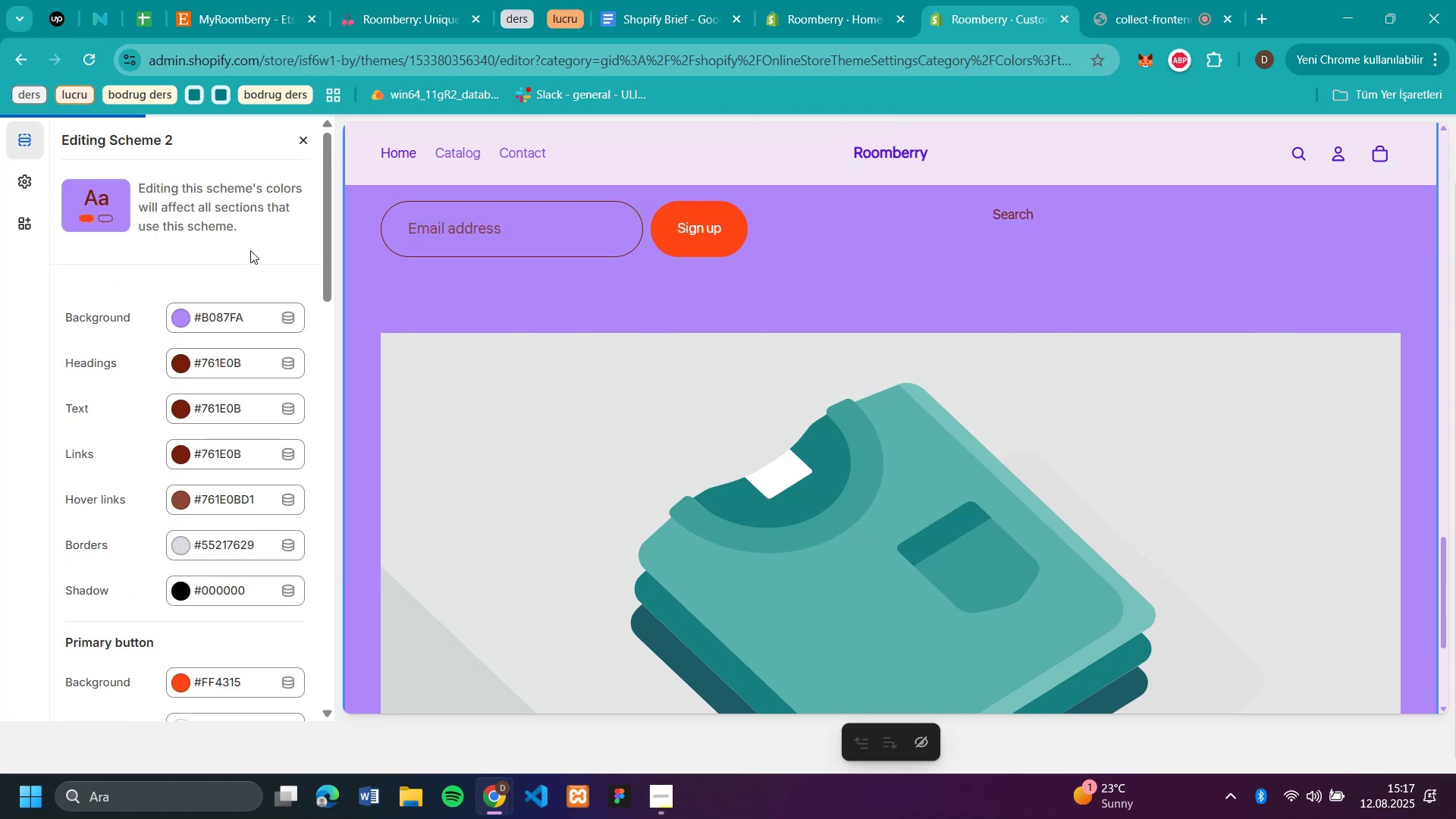 
scroll: coordinate [205, 453], scroll_direction: down, amount: 2.0
 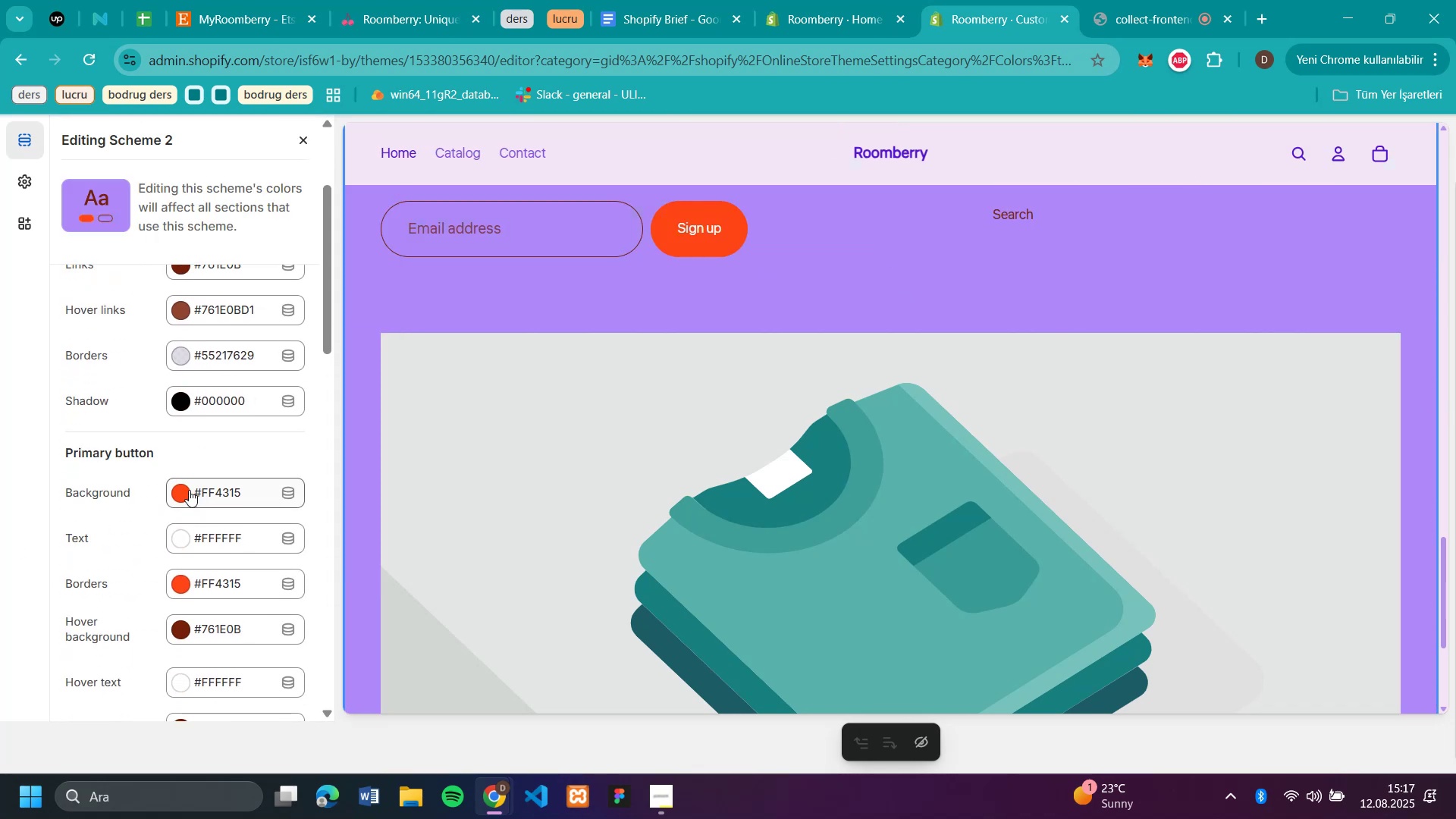 
left_click([182, 488])
 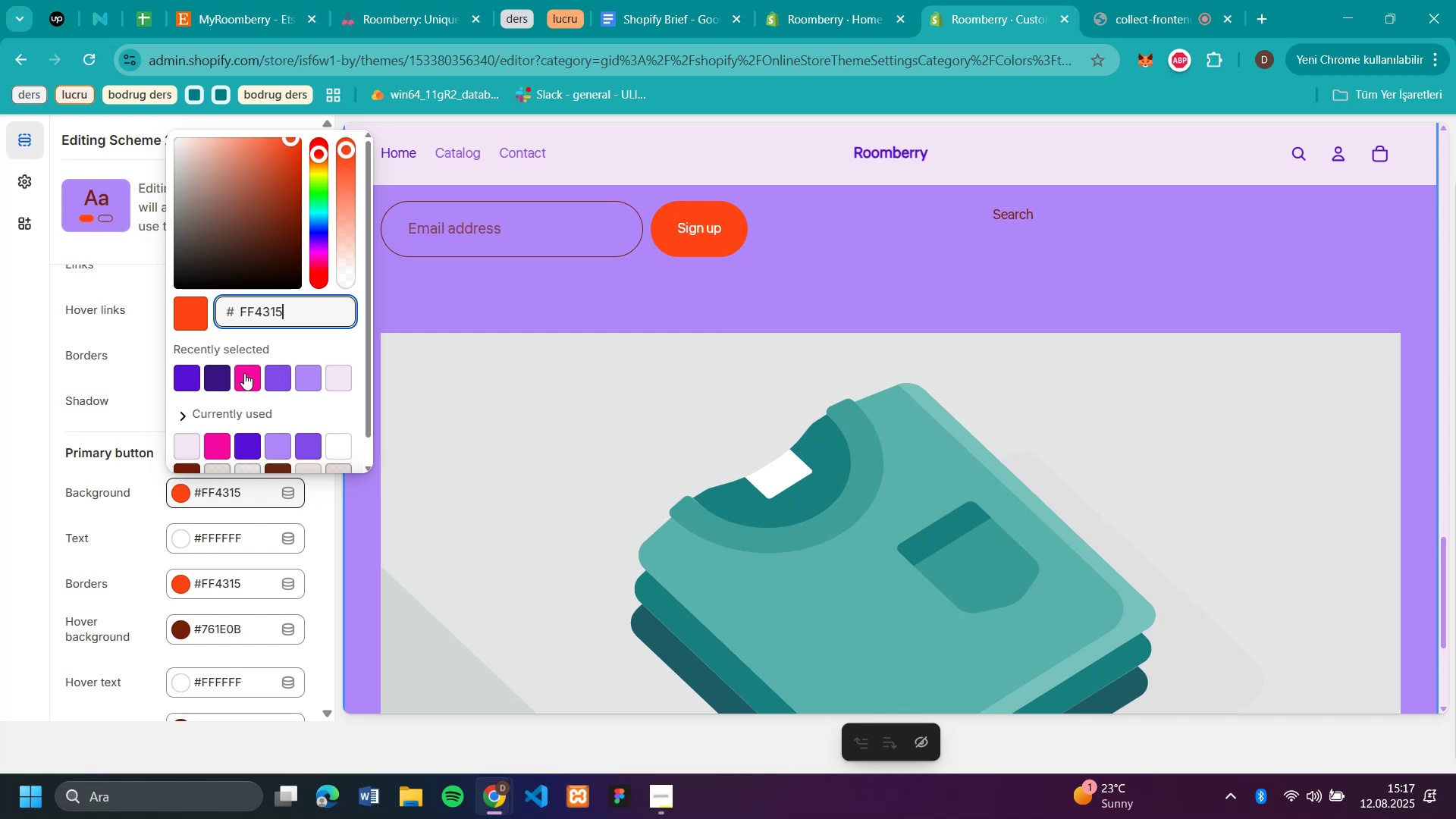 
left_click([187, 376])
 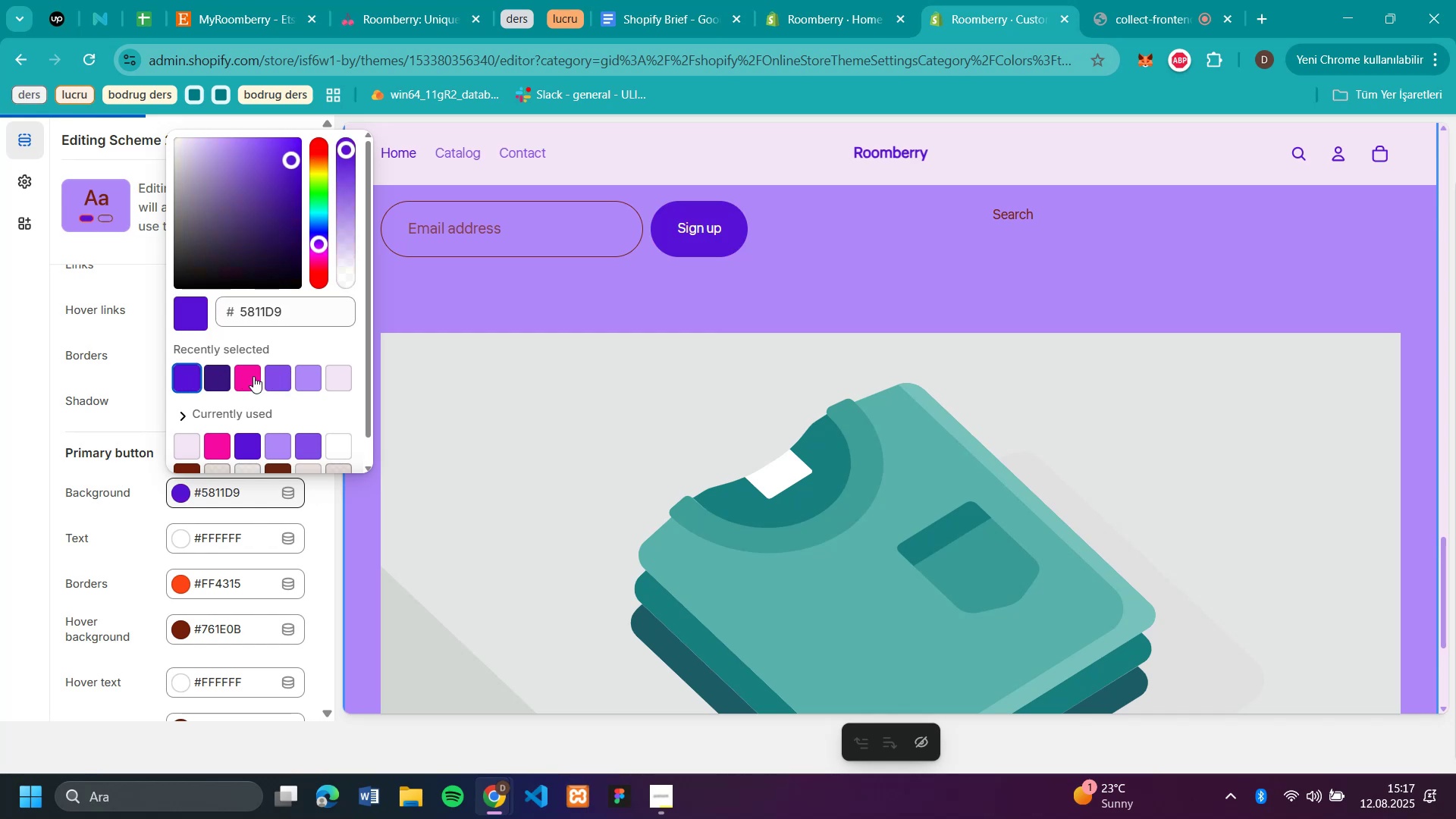 
left_click([281, 376])
 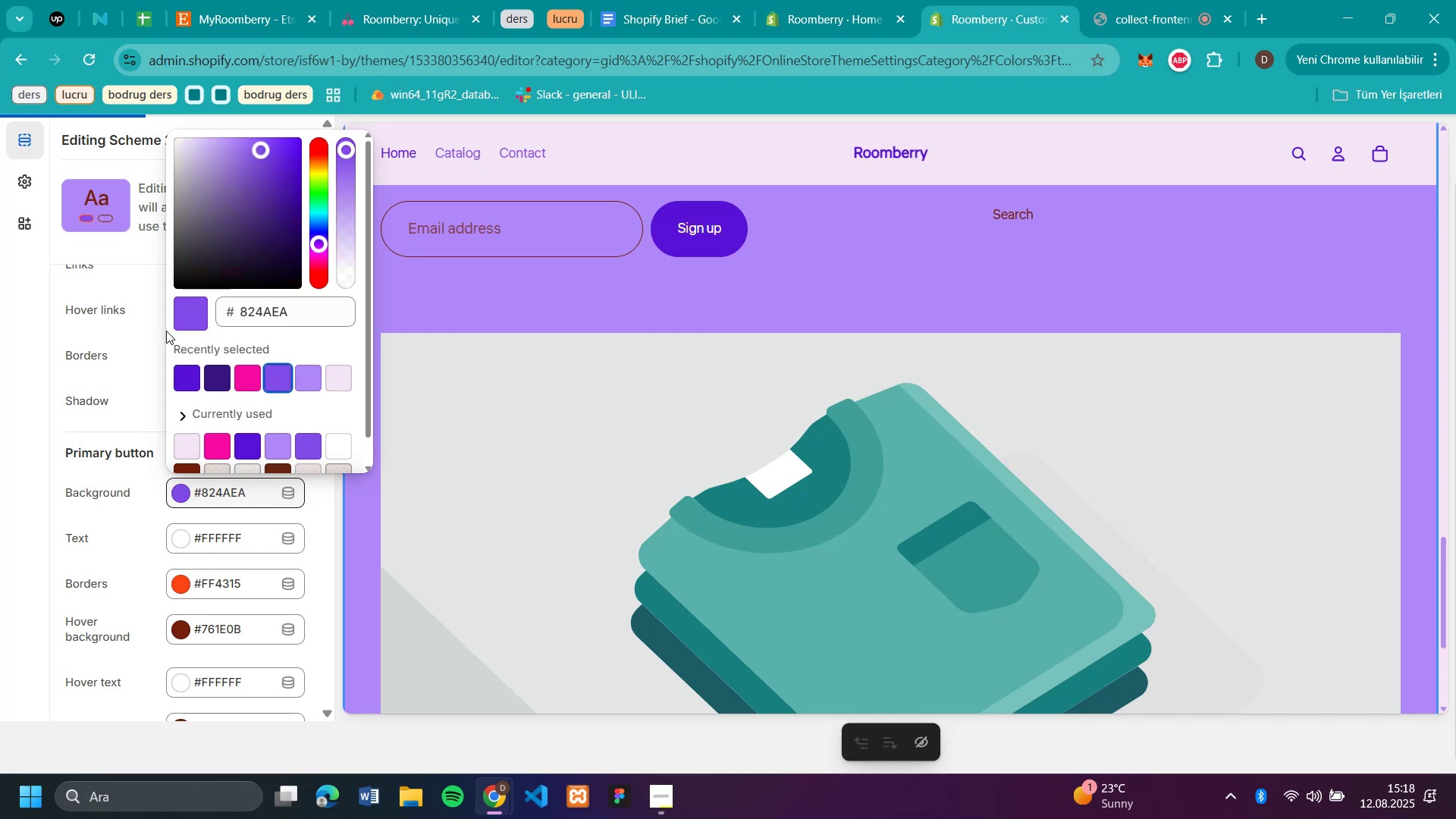 
left_click([187, 312])
 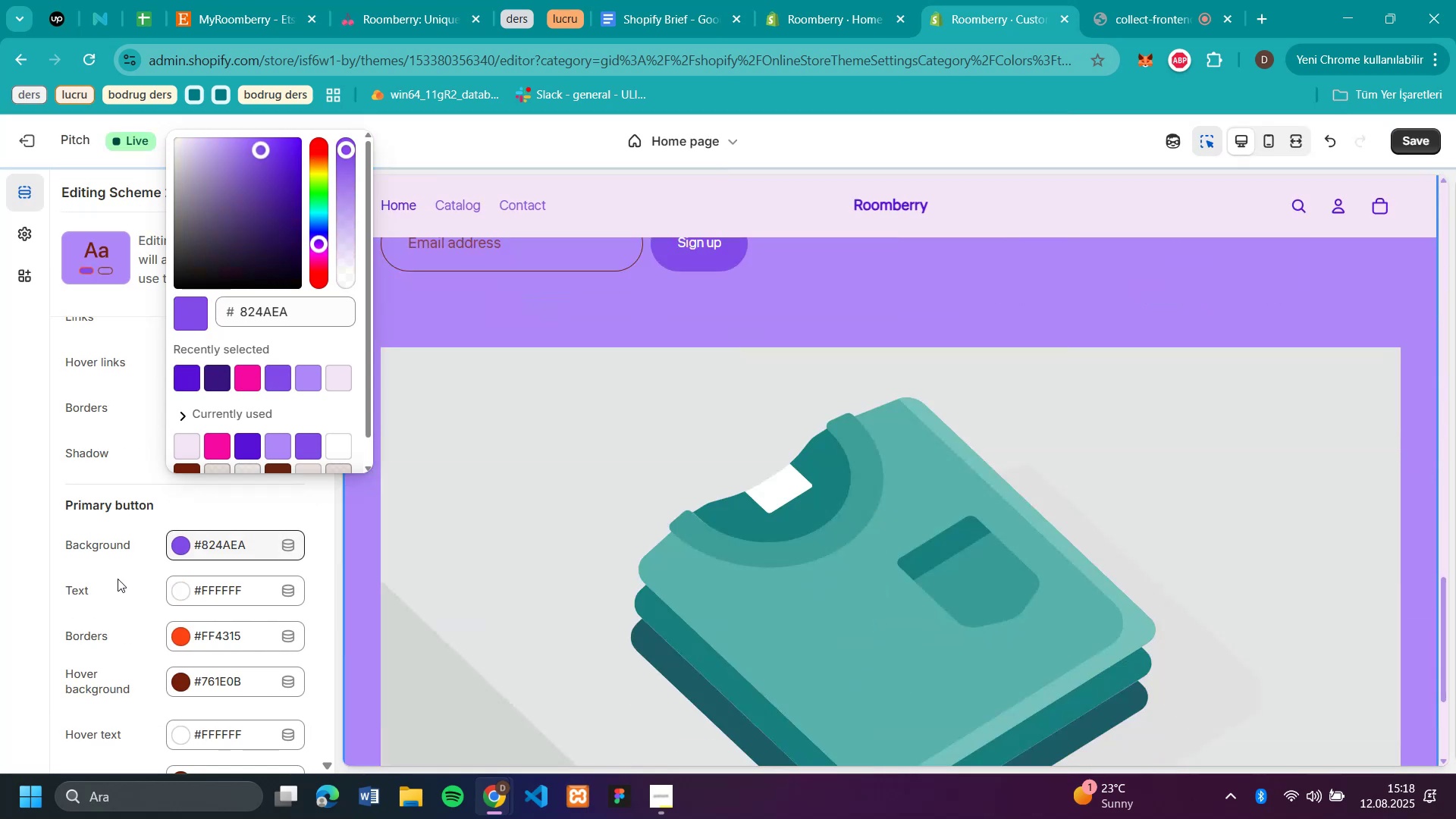 
scroll: coordinate [839, 489], scroll_direction: down, amount: 14.0
 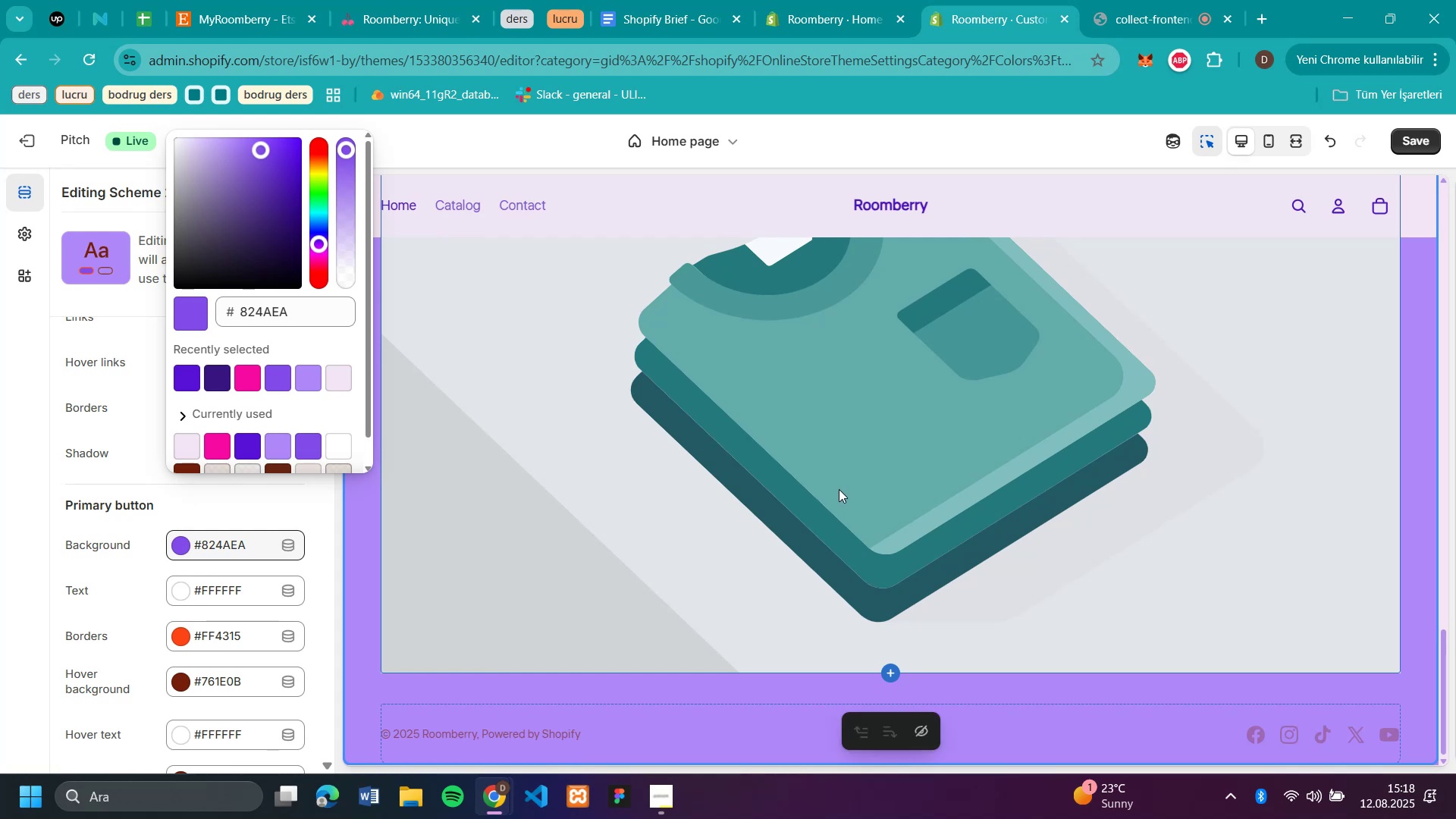 
scroll: coordinate [839, 489], scroll_direction: up, amount: 5.0
 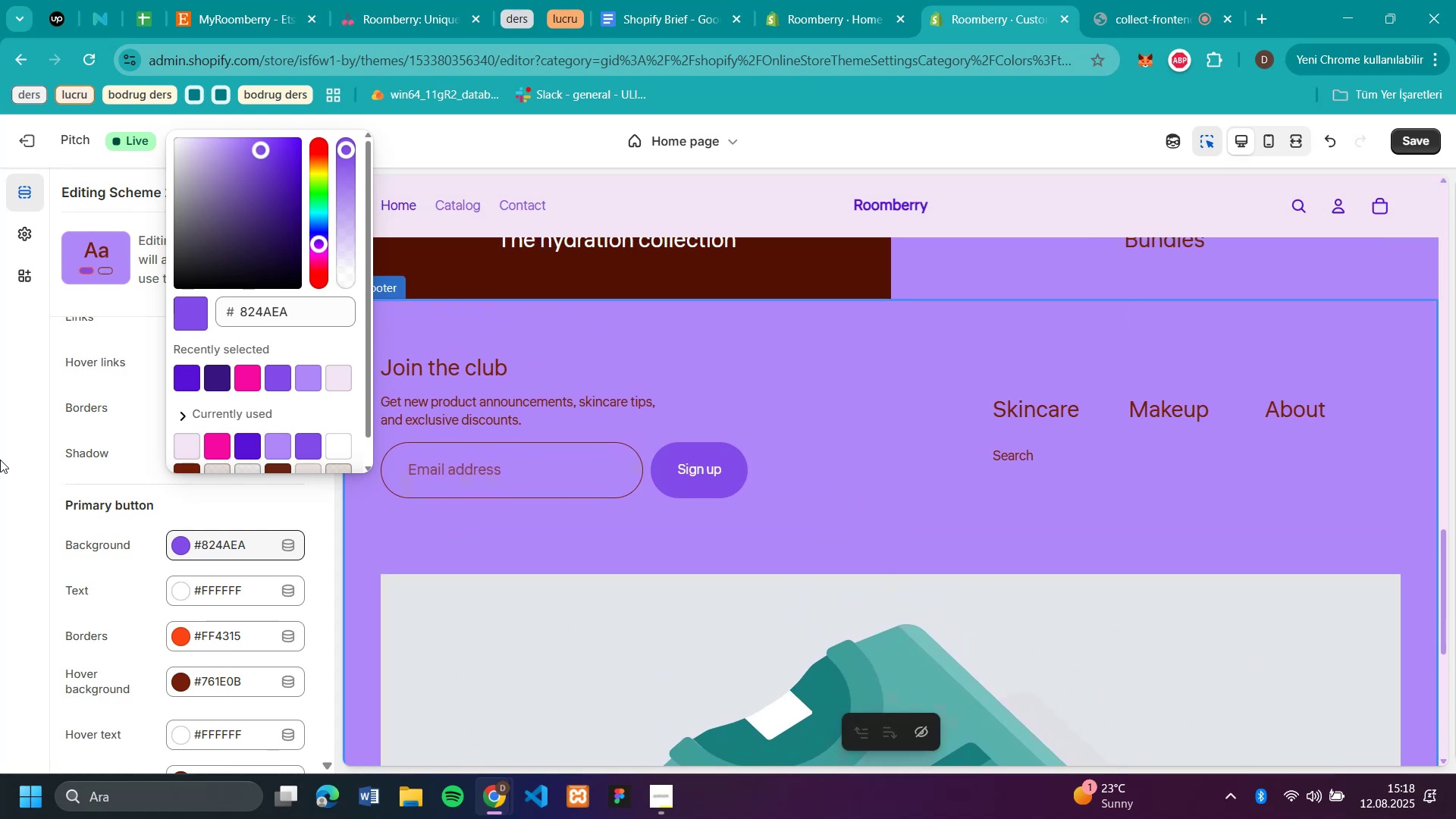 
wait(5.4)
 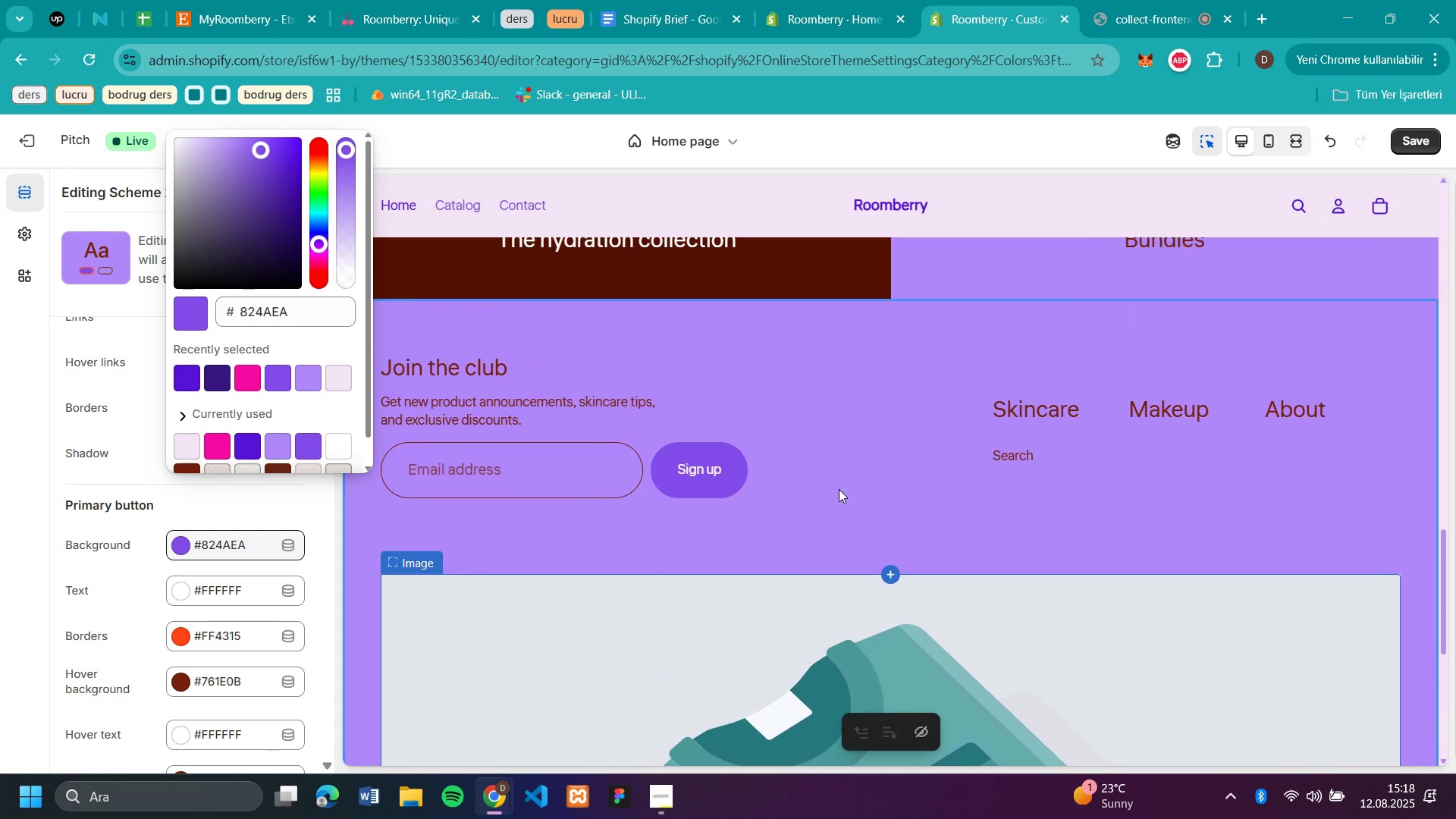 
left_click([172, 640])
 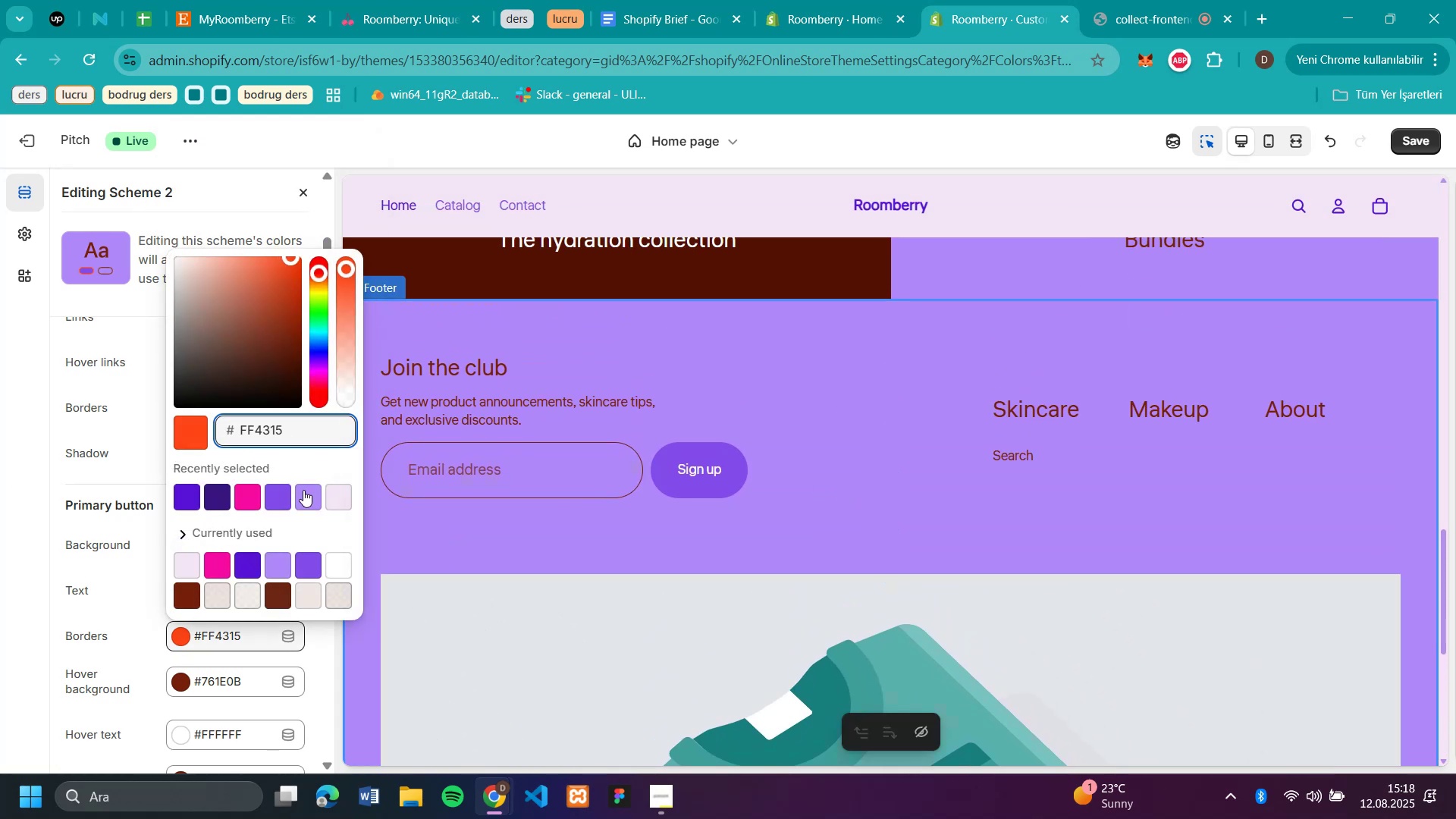 
left_click([278, 490])
 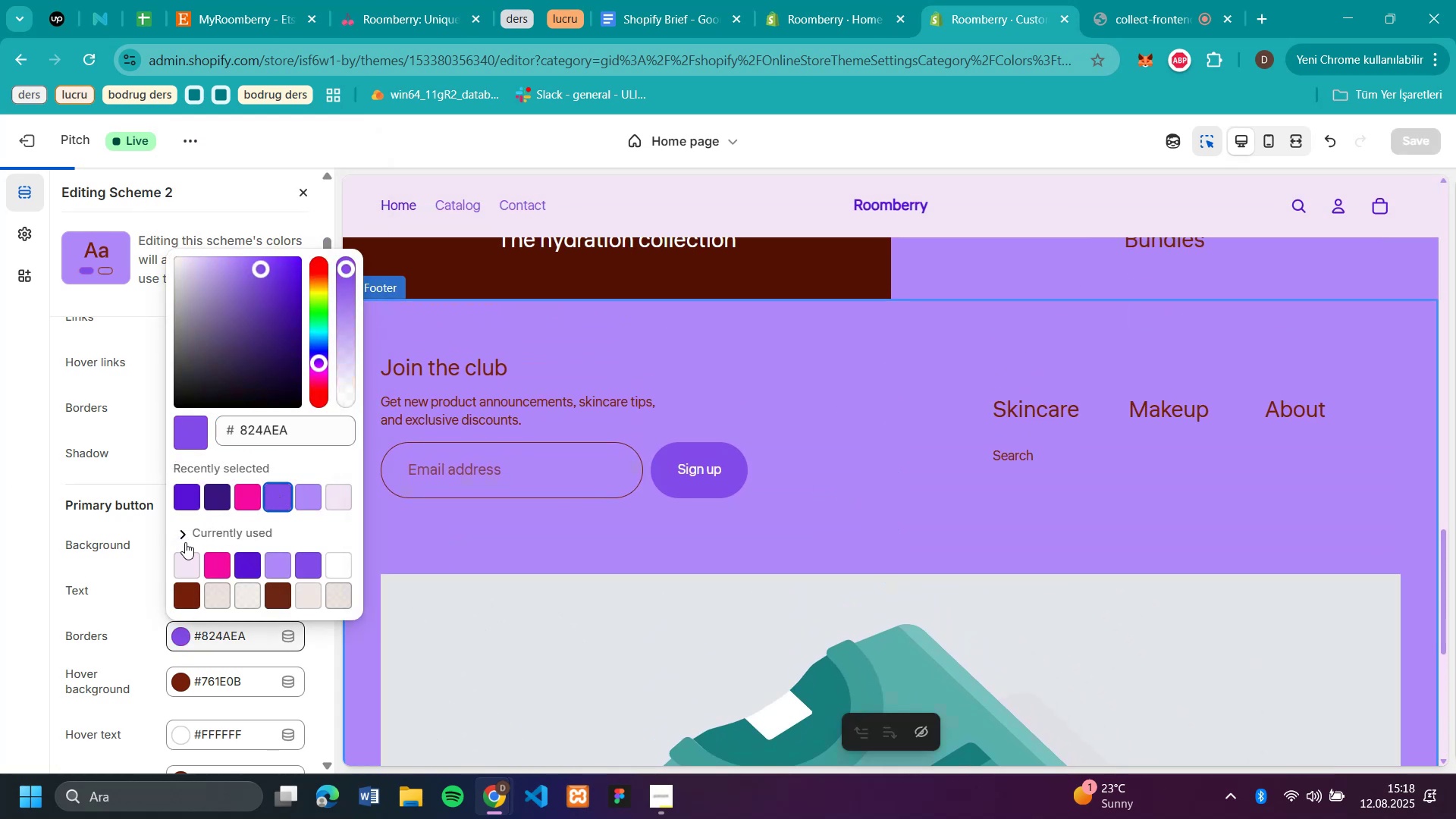 
scroll: coordinate [152, 583], scroll_direction: up, amount: 1.0
 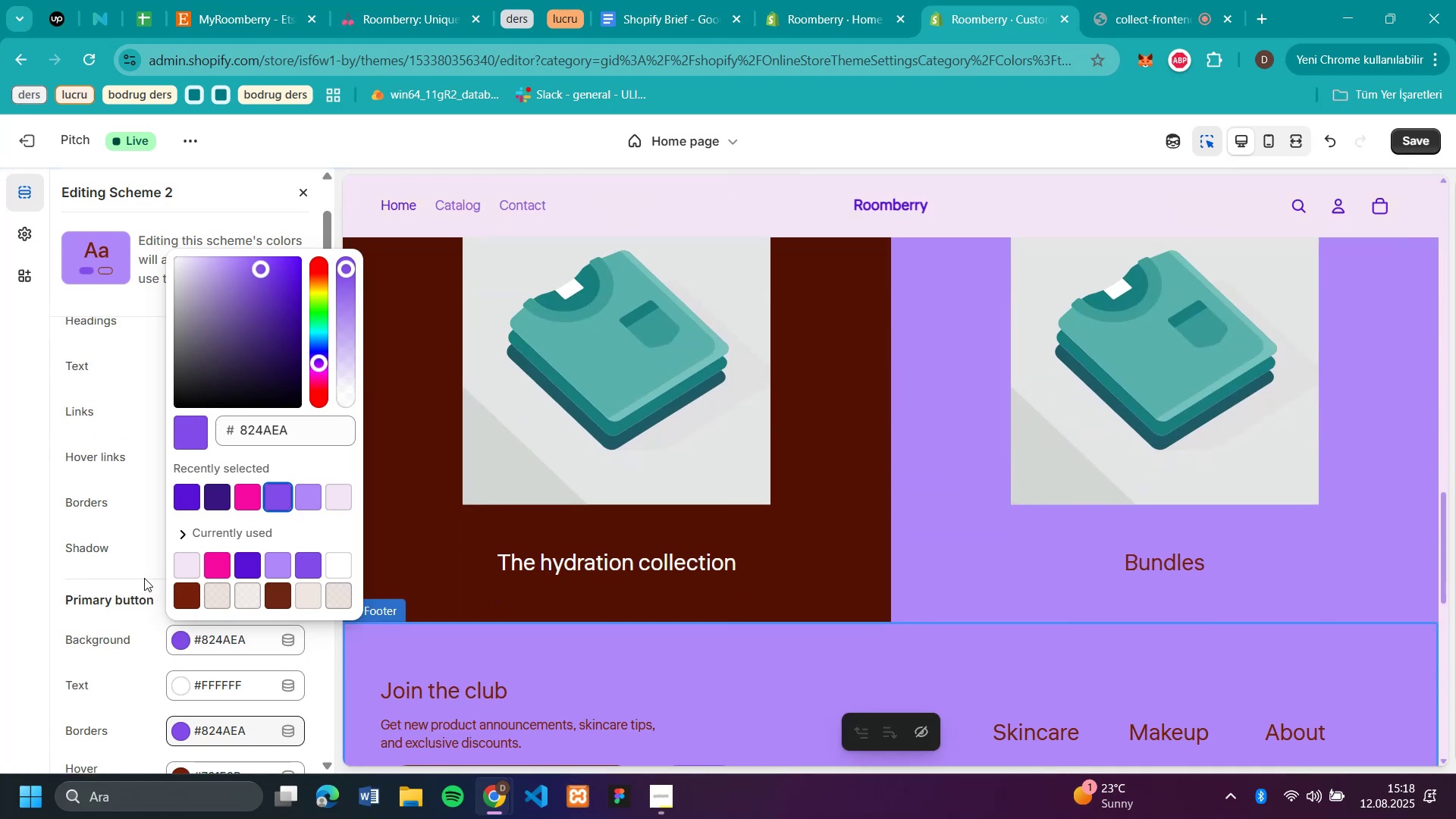 
left_click([144, 576])
 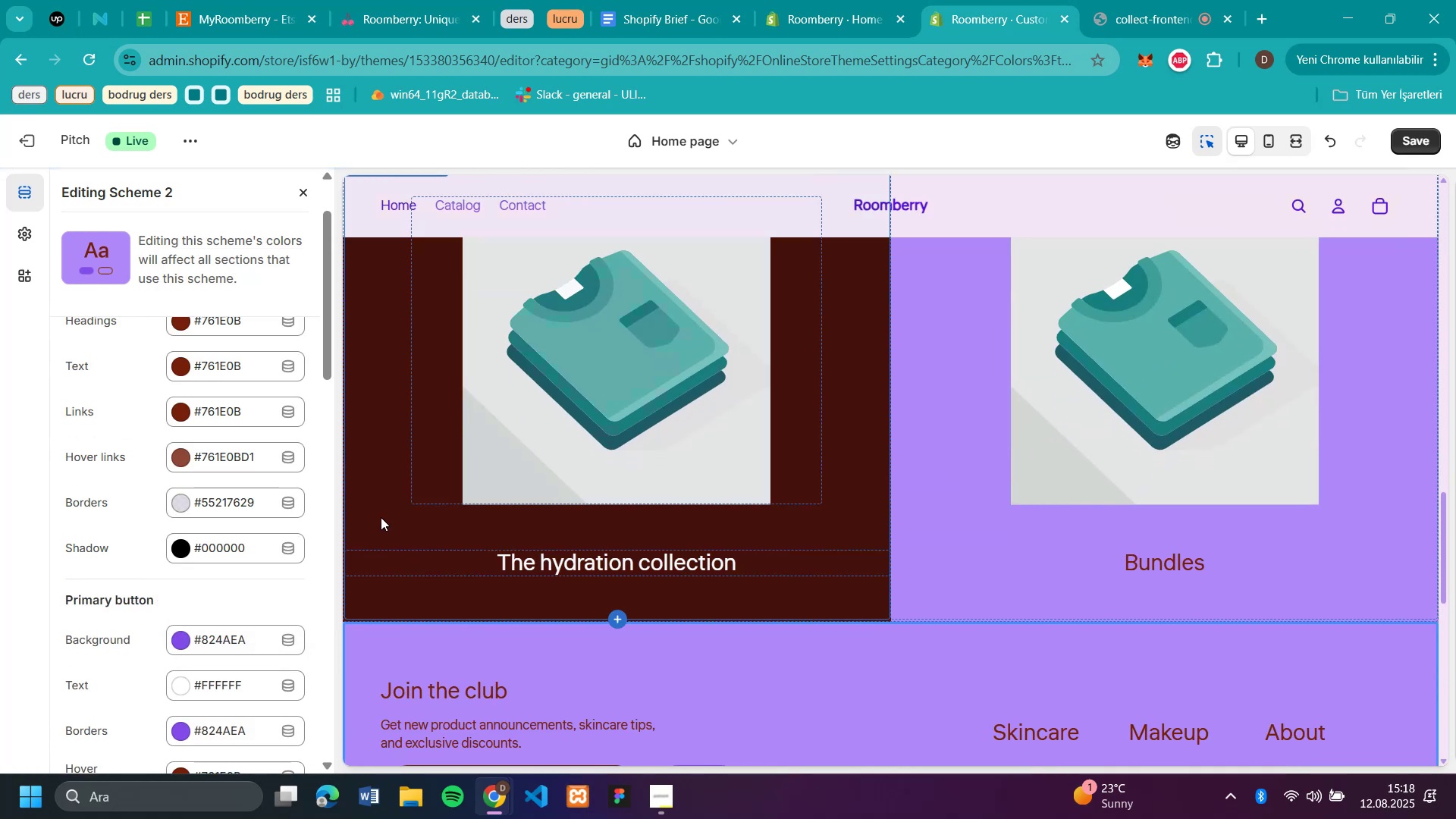 
left_click([378, 522])
 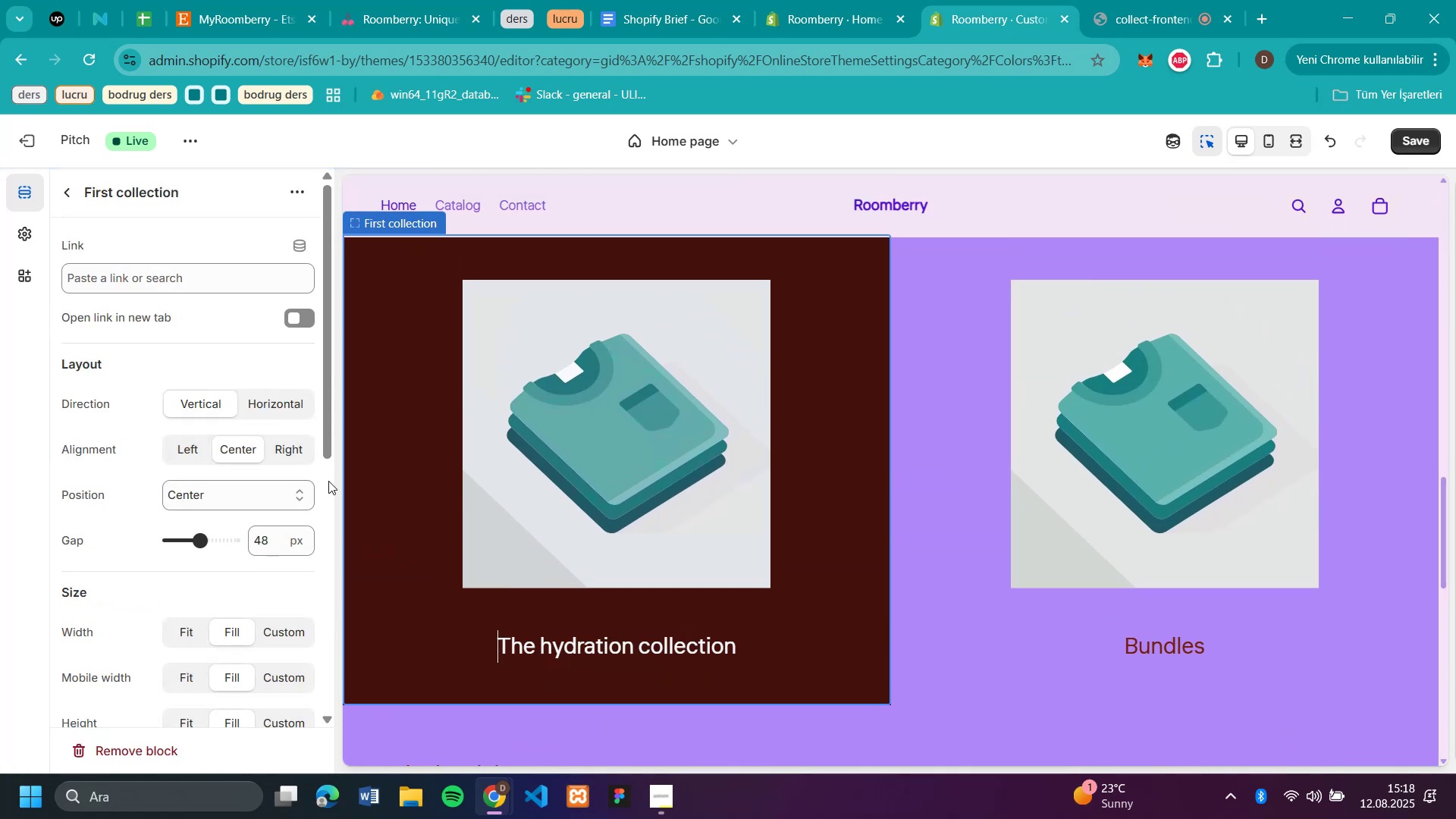 
scroll: coordinate [206, 507], scroll_direction: down, amount: 8.0
 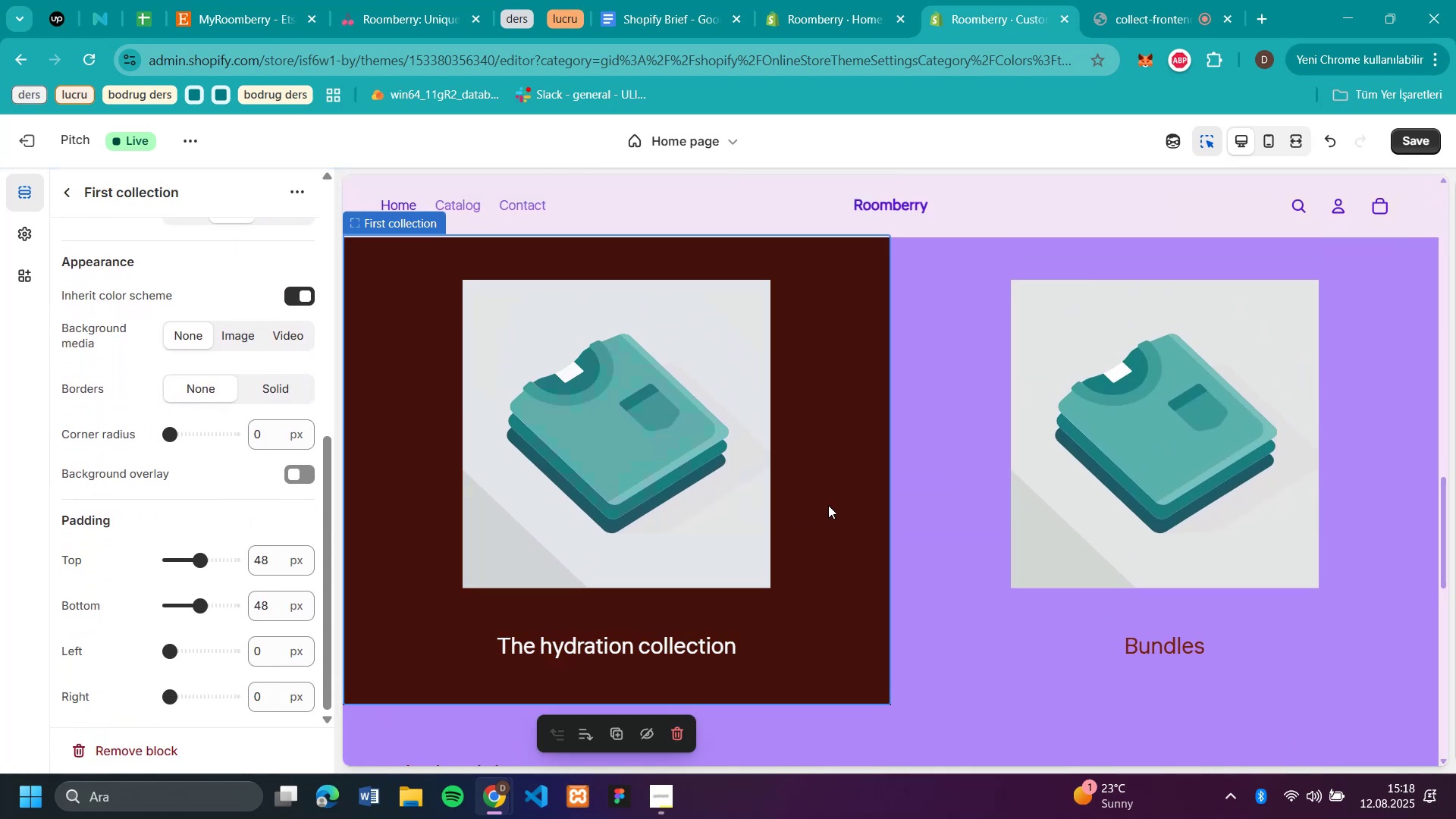 
left_click([841, 500])
 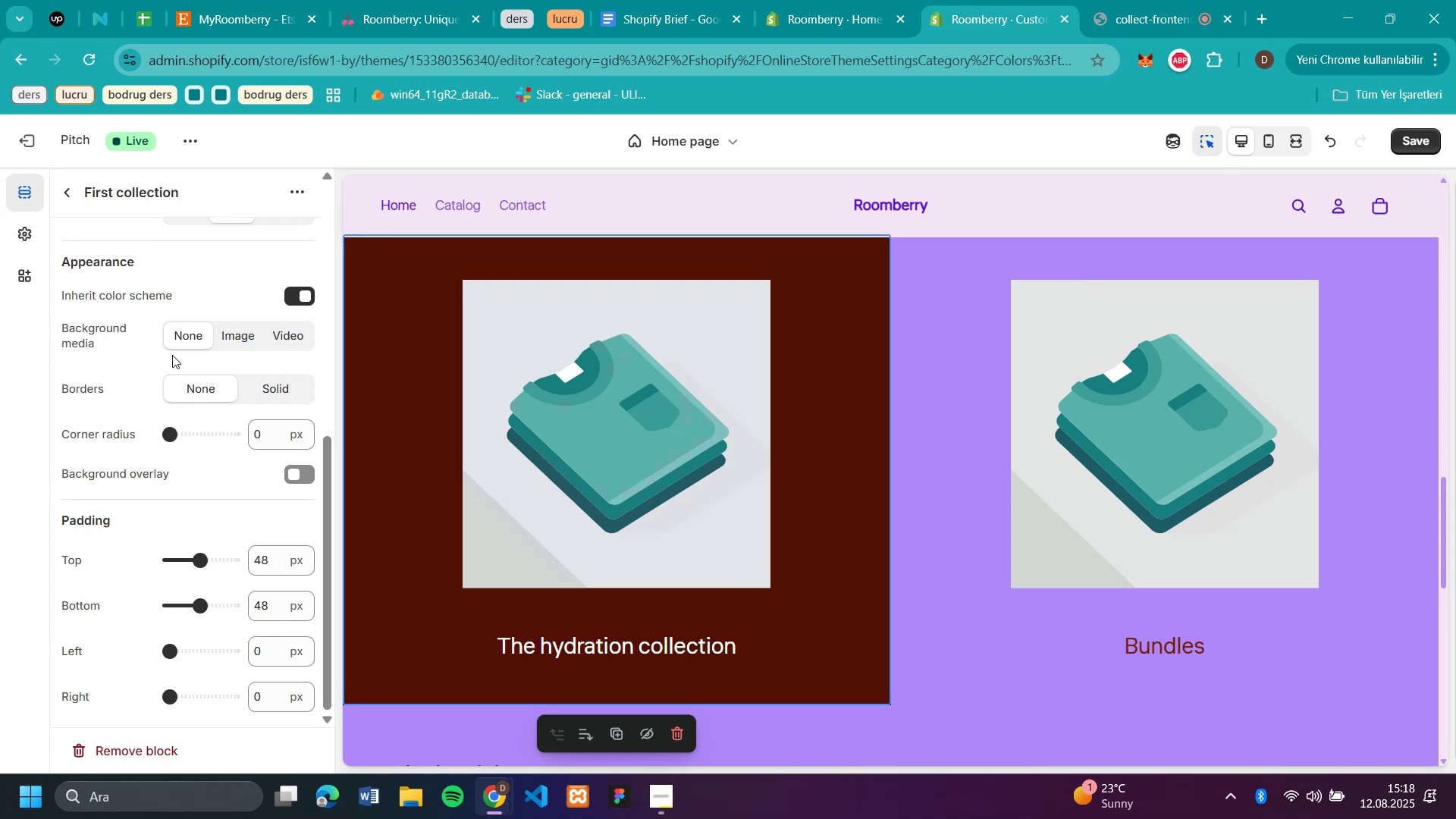 
scroll: coordinate [709, 431], scroll_direction: up, amount: 16.0
 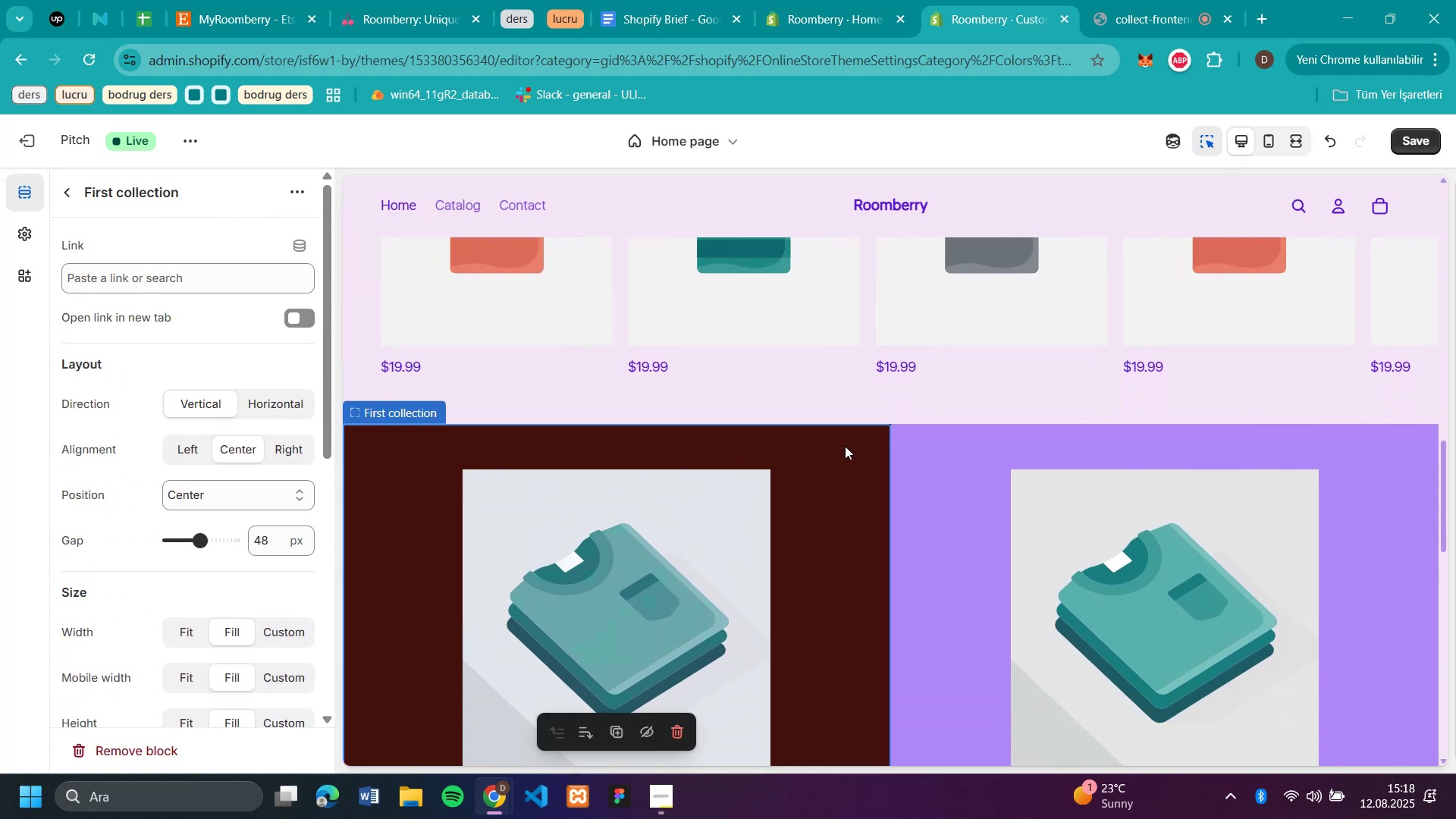 
left_click([845, 446])
 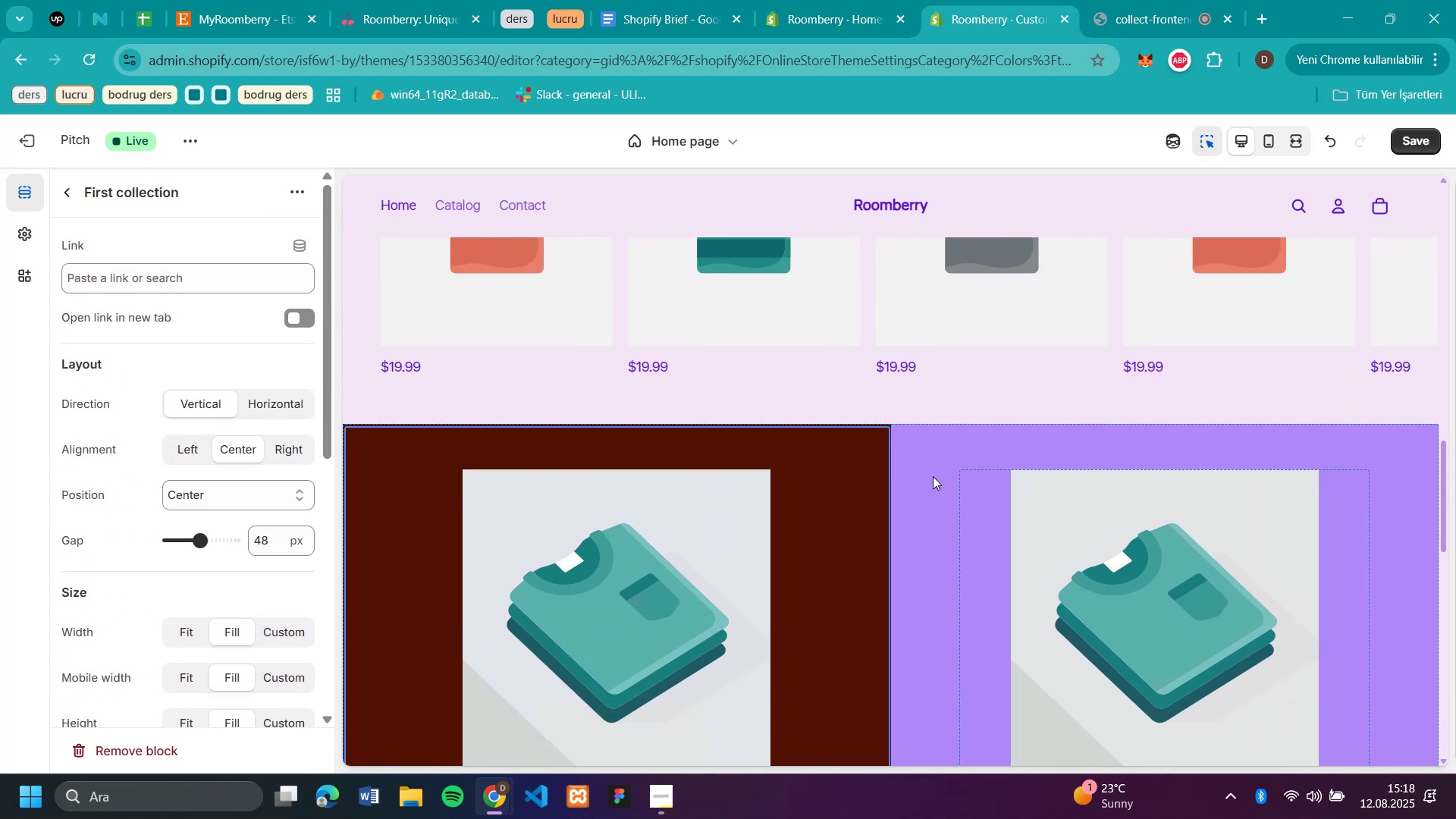 
left_click([930, 470])
 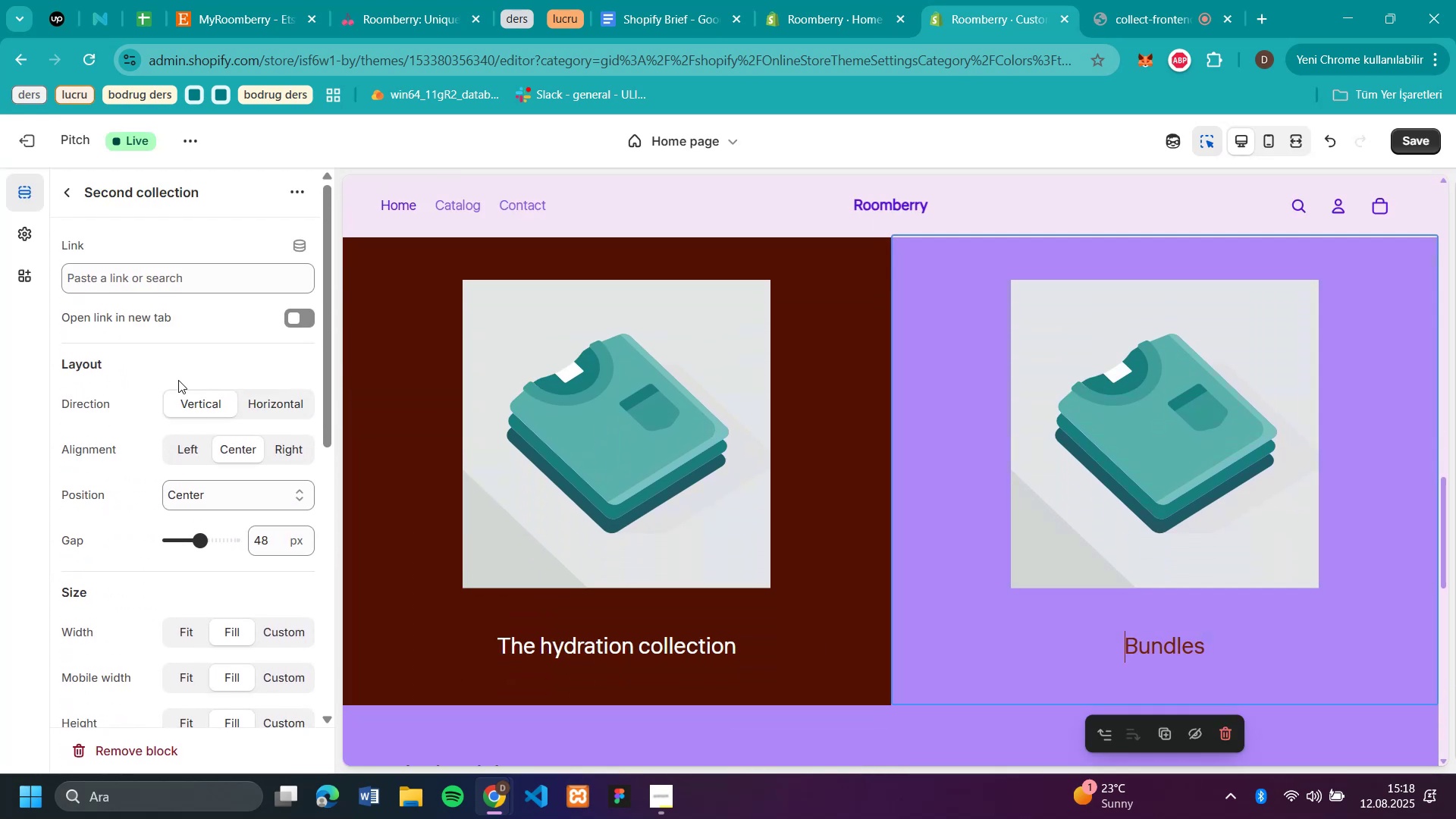 
scroll: coordinate [192, 382], scroll_direction: down, amount: 4.0
 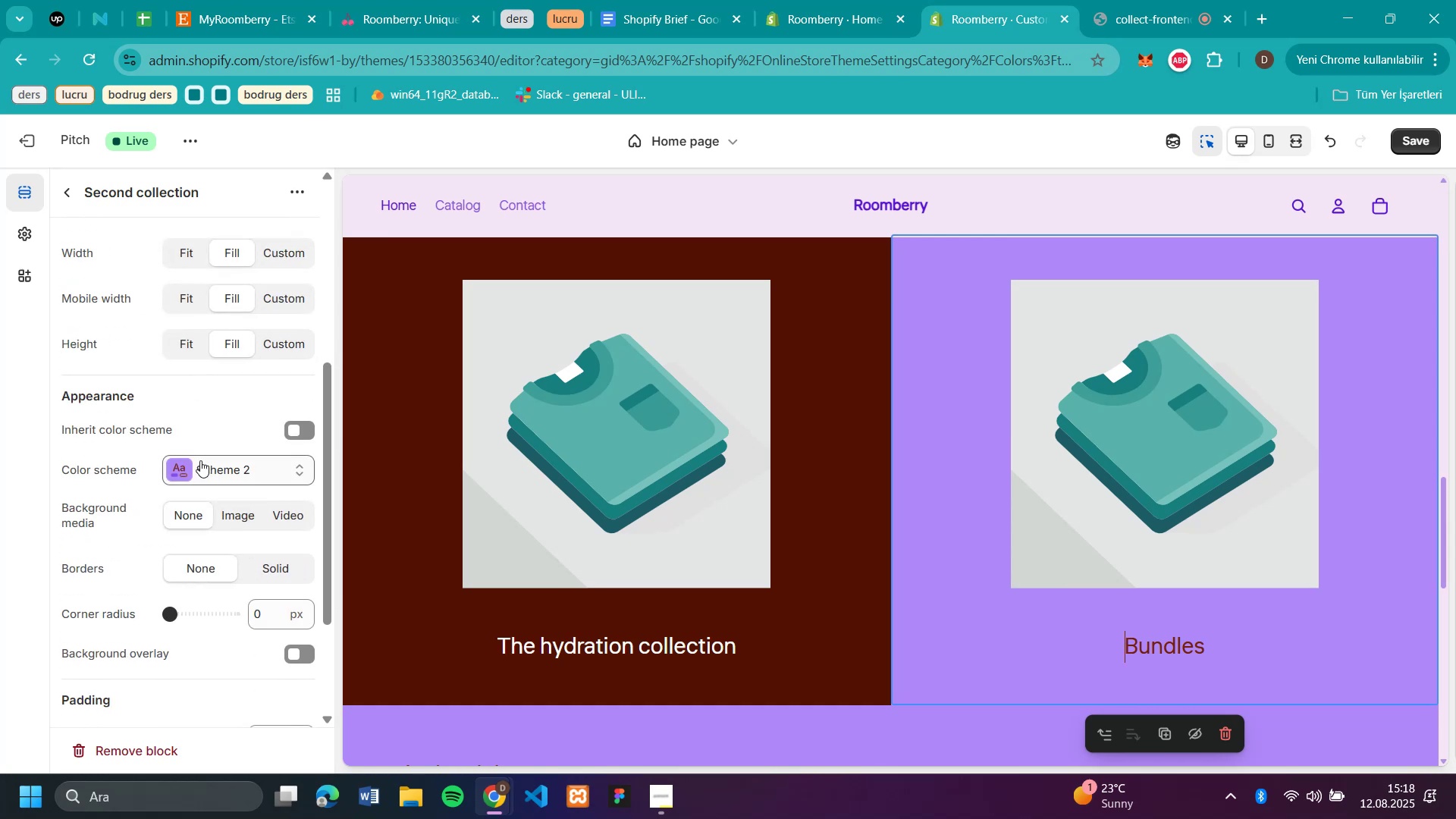 
left_click([208, 472])
 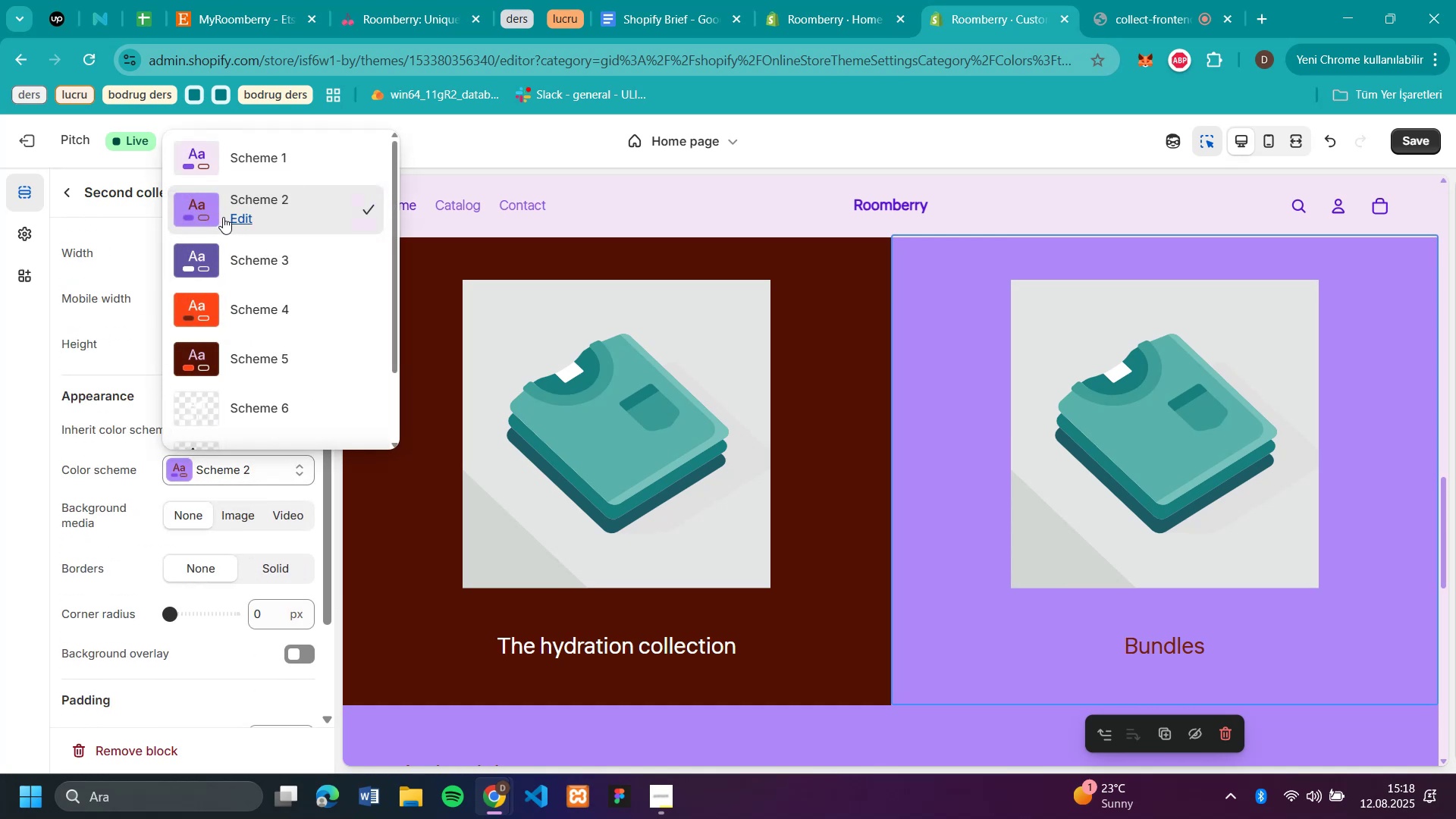 
left_click([231, 215])
 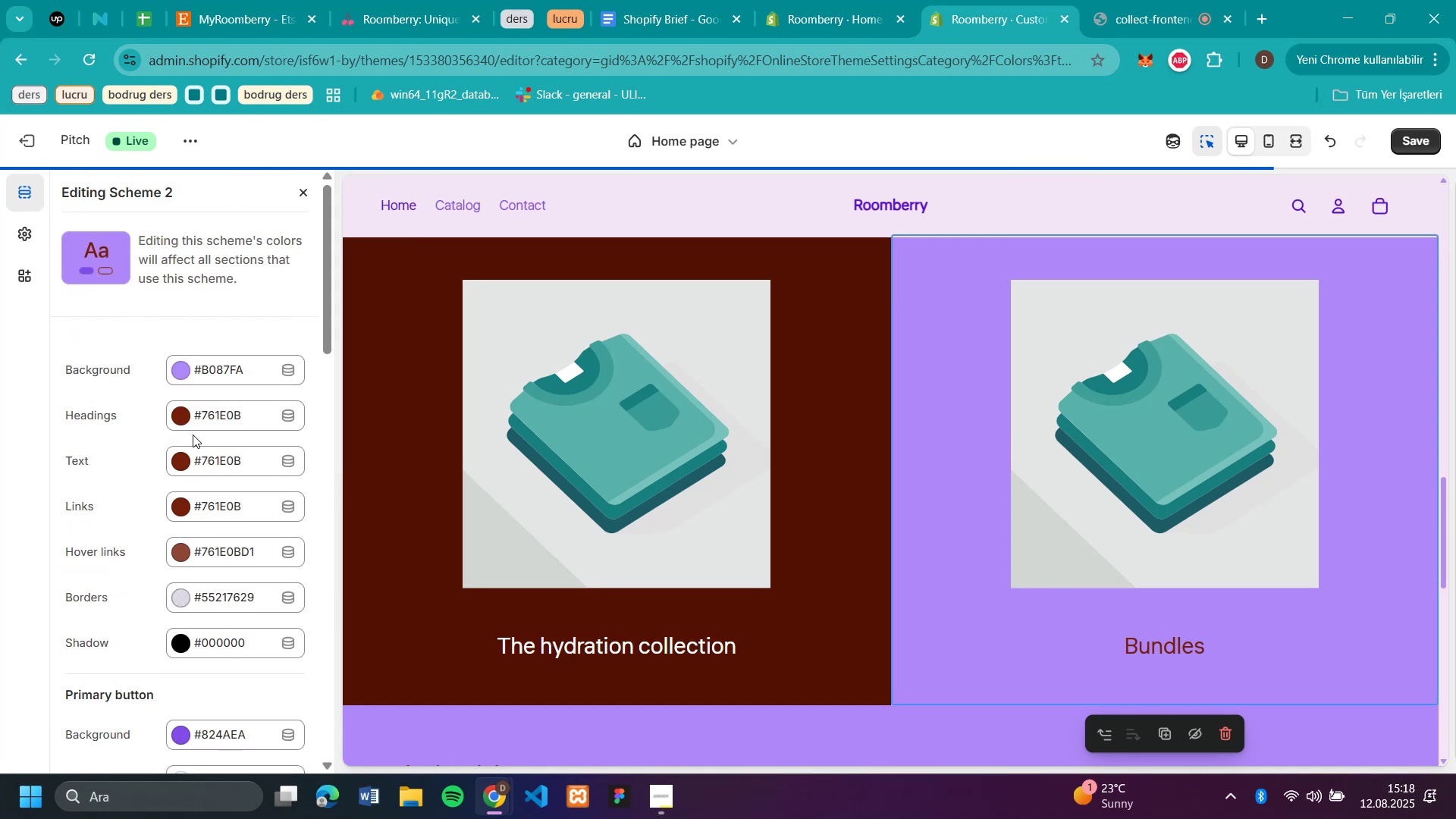 
left_click([177, 418])
 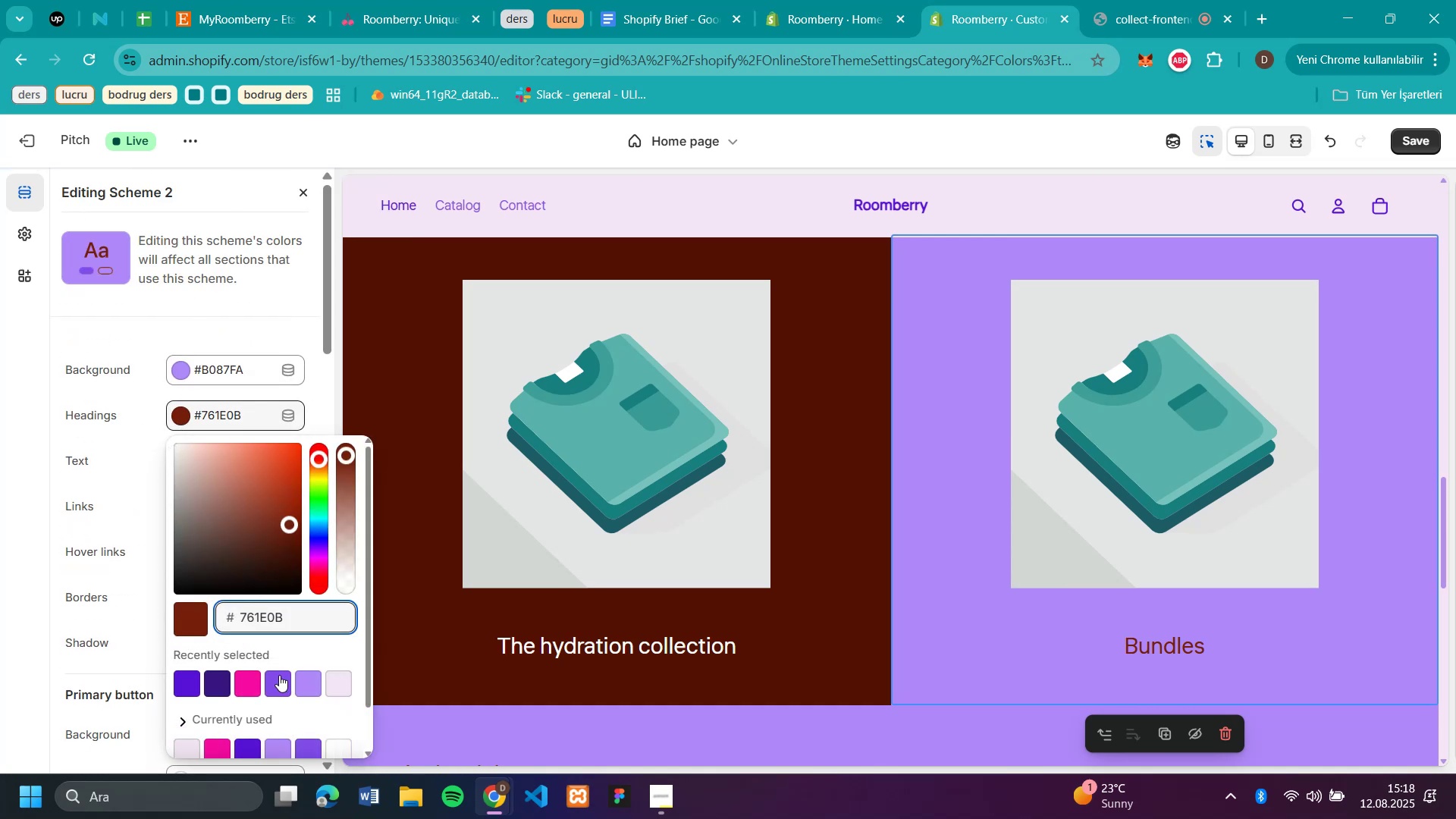 
wait(5.14)
 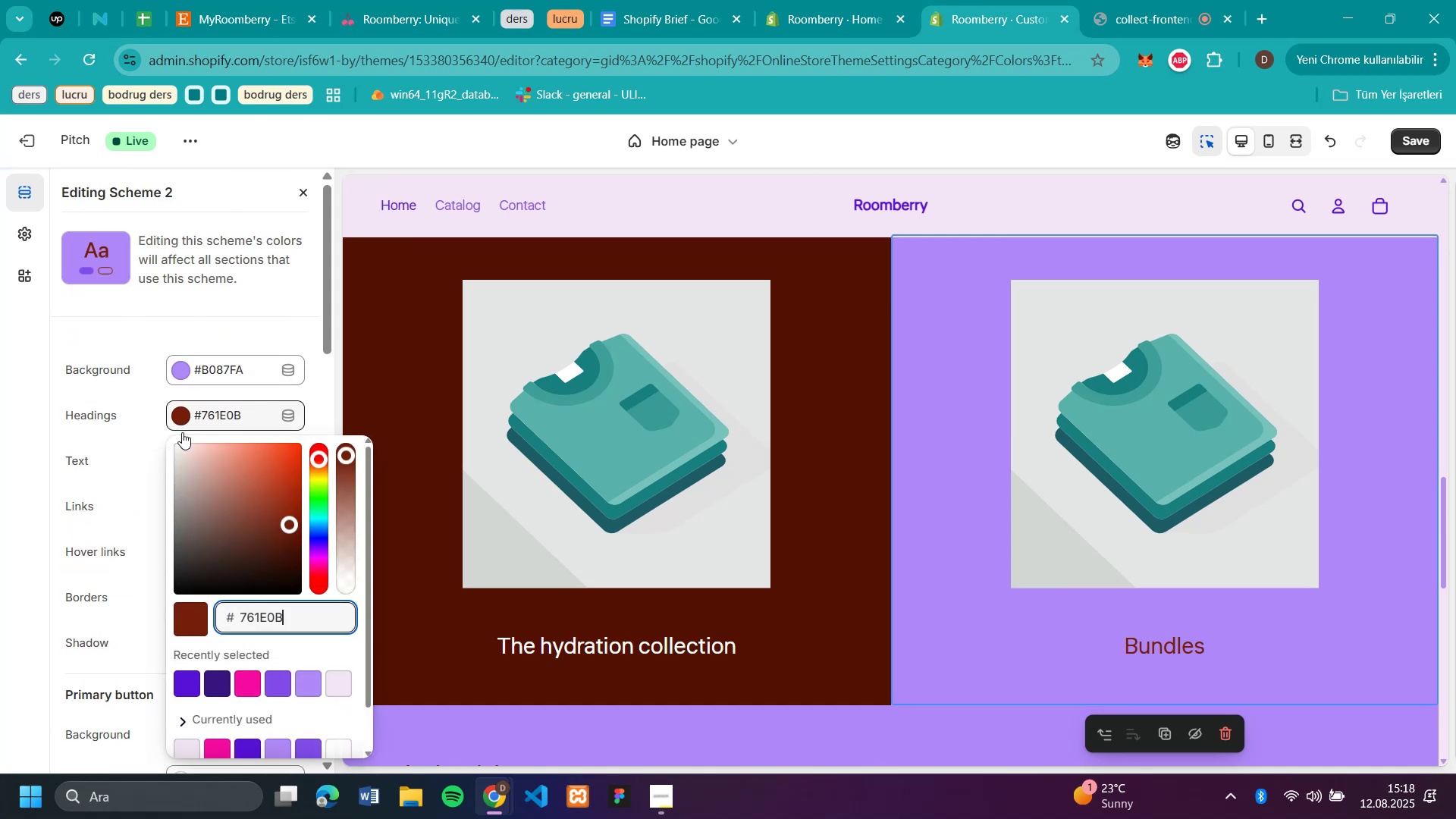 
left_click([277, 675])
 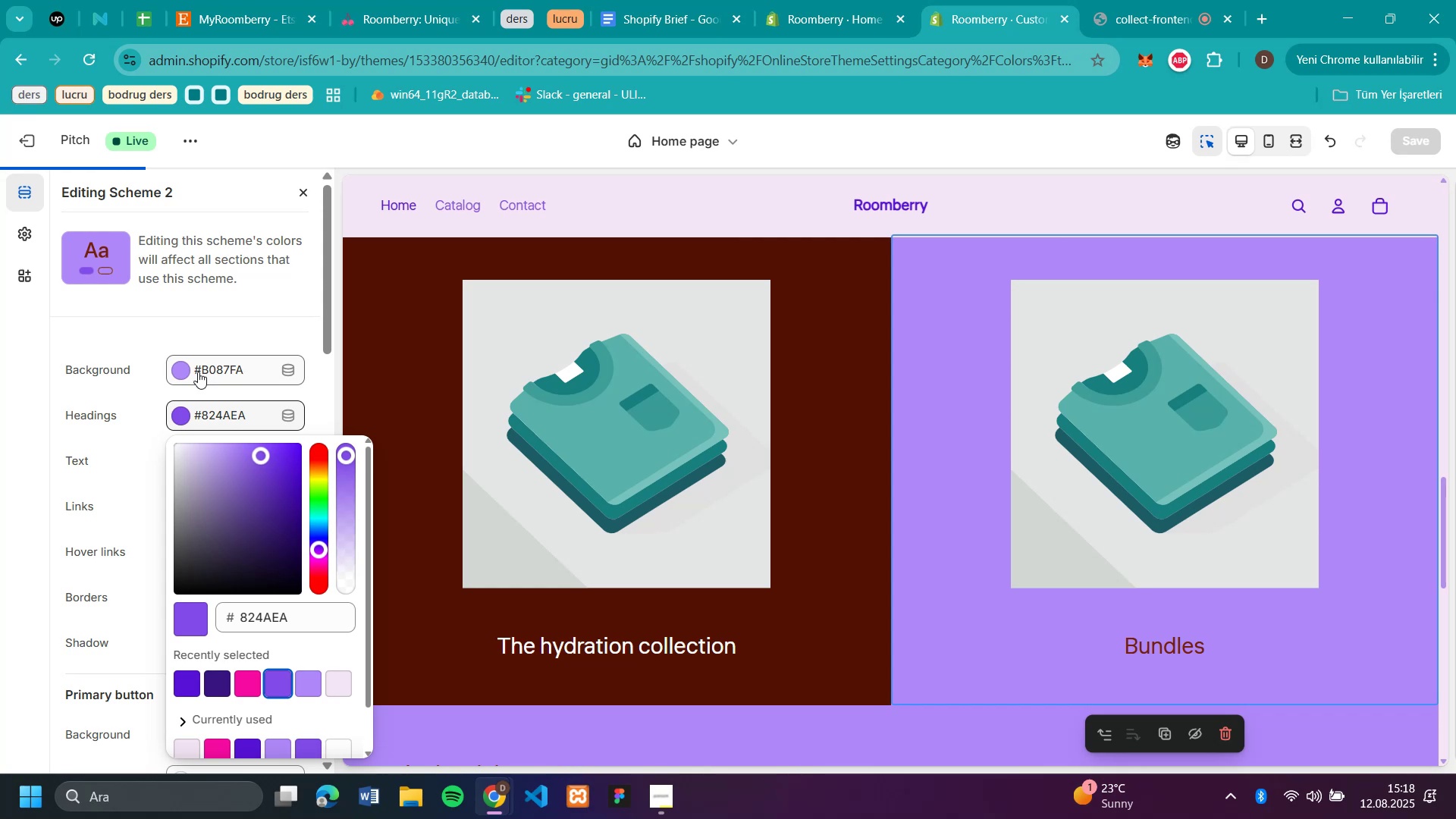 
left_click([128, 406])
 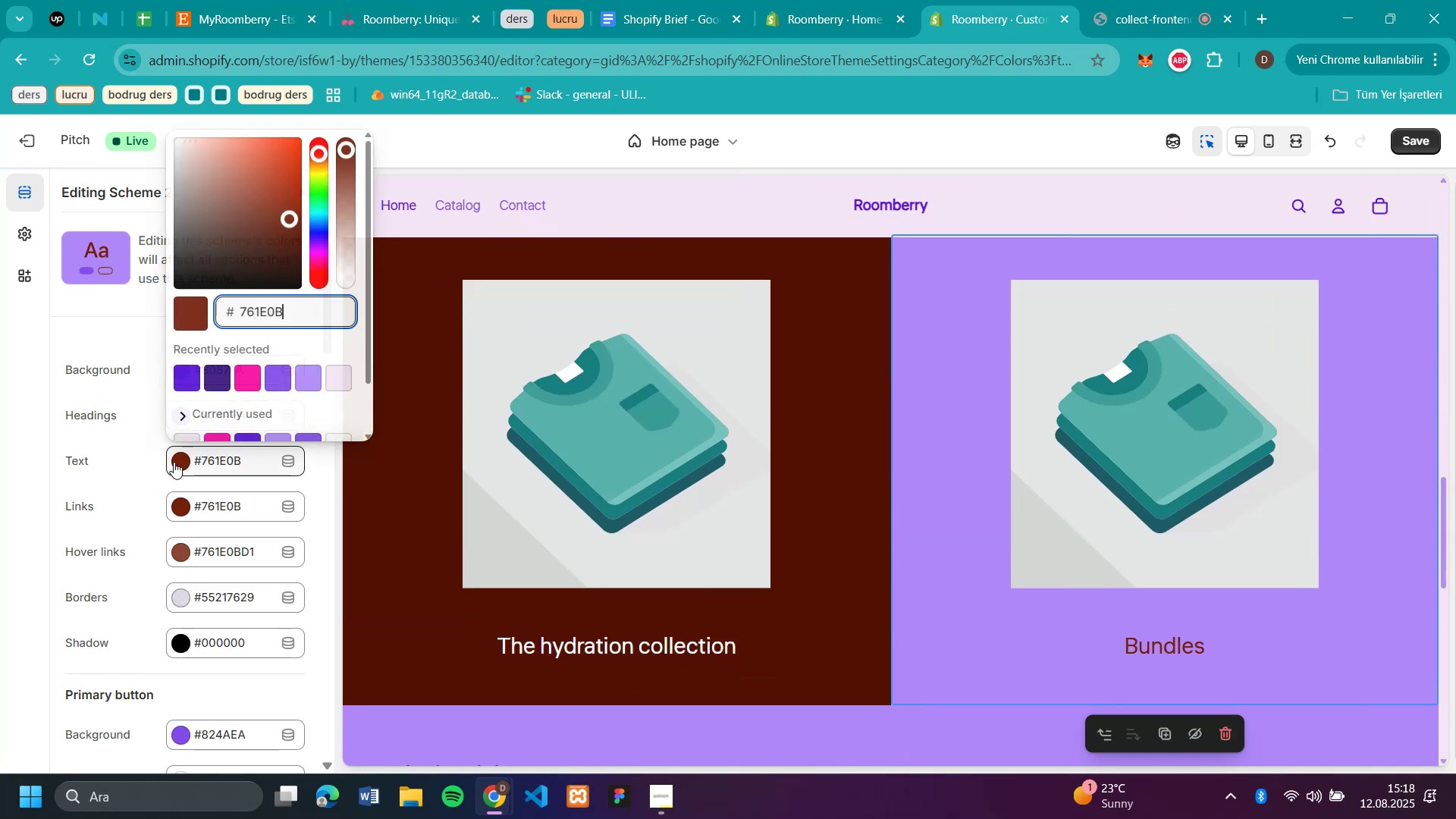 
left_click([174, 462])
 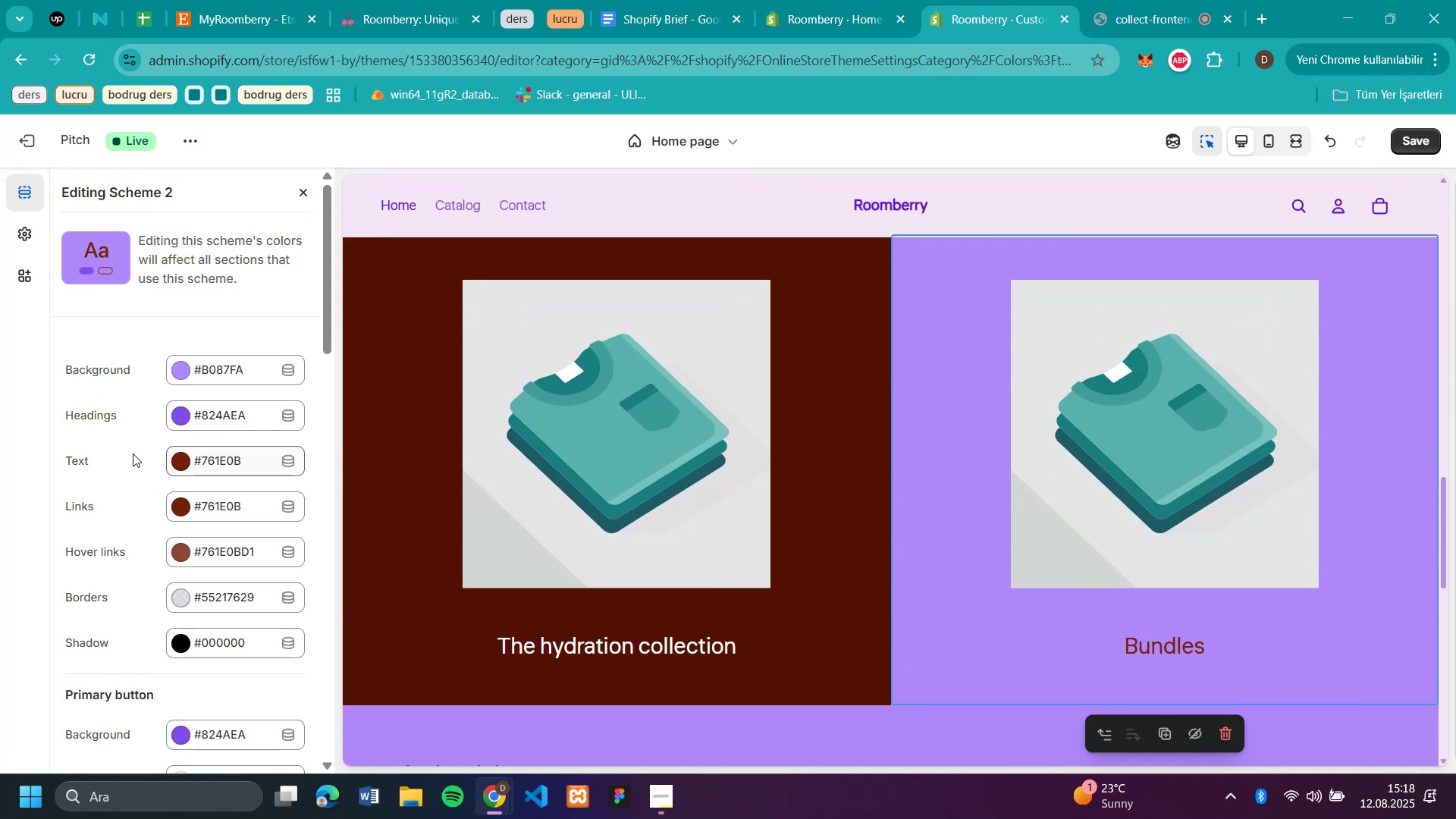 
scroll: coordinate [133, 453], scroll_direction: down, amount: 5.0
 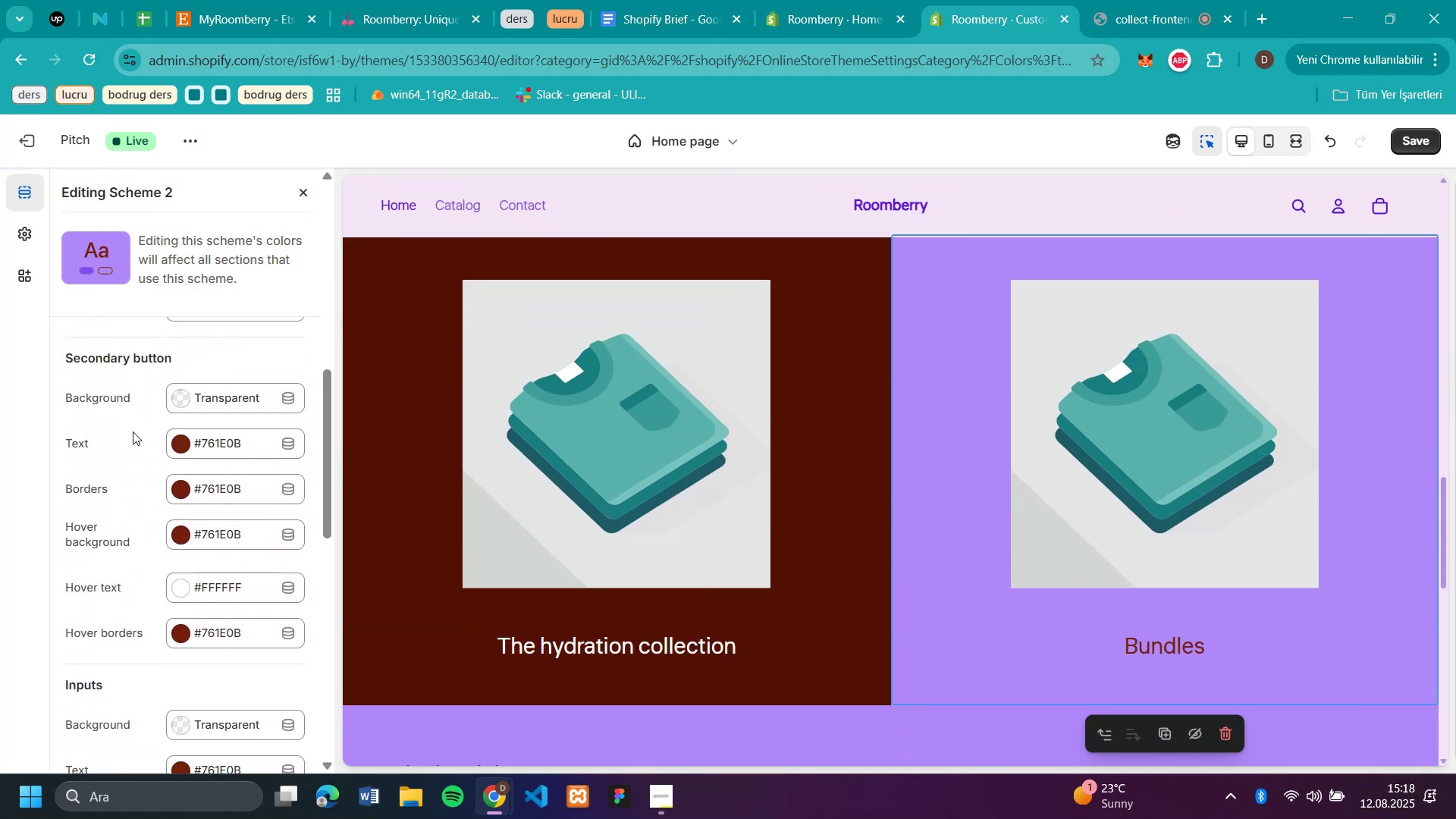 
scroll: coordinate [133, 431], scroll_direction: up, amount: 5.0
 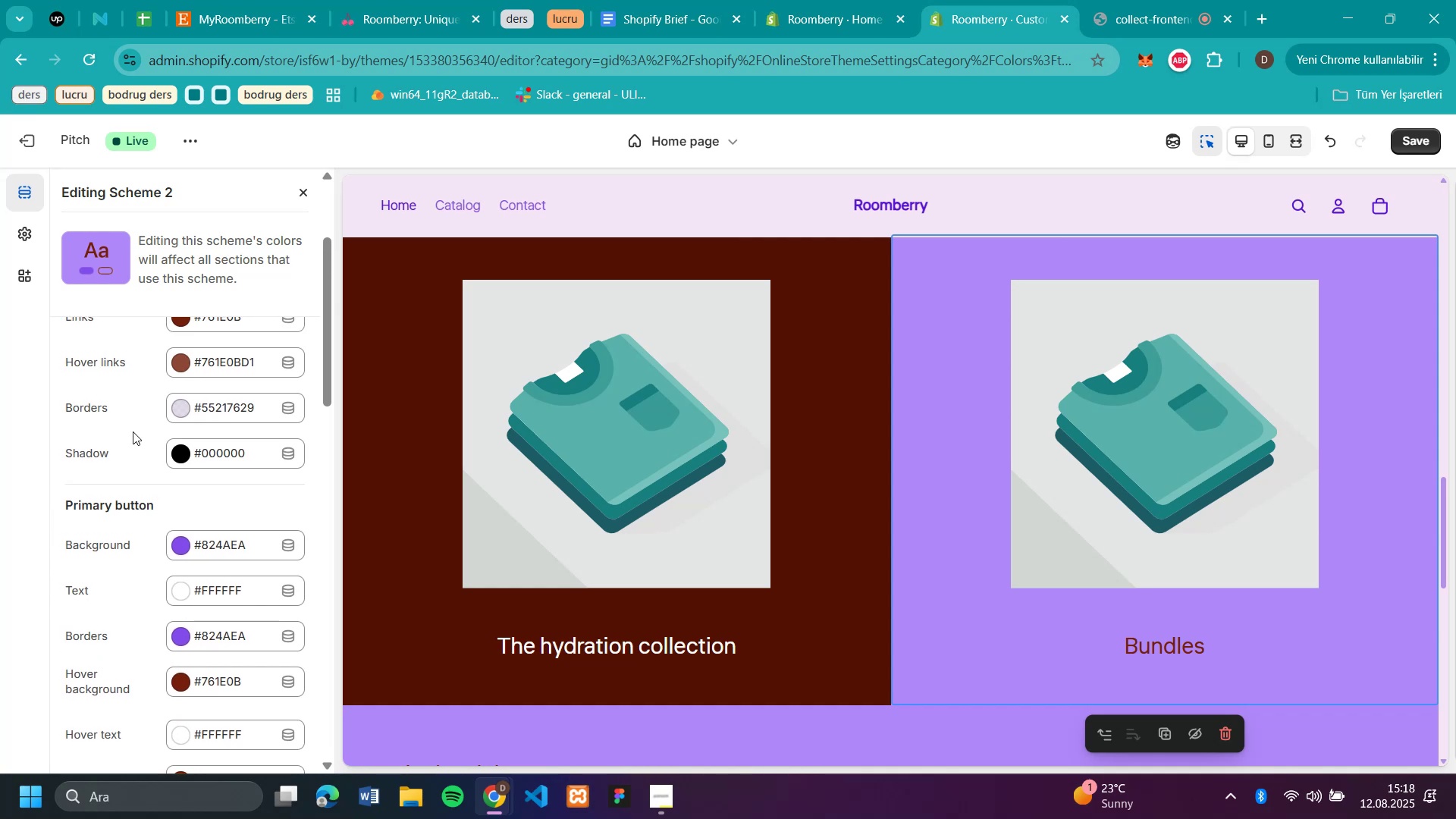 
scroll: coordinate [133, 431], scroll_direction: down, amount: 10.0
 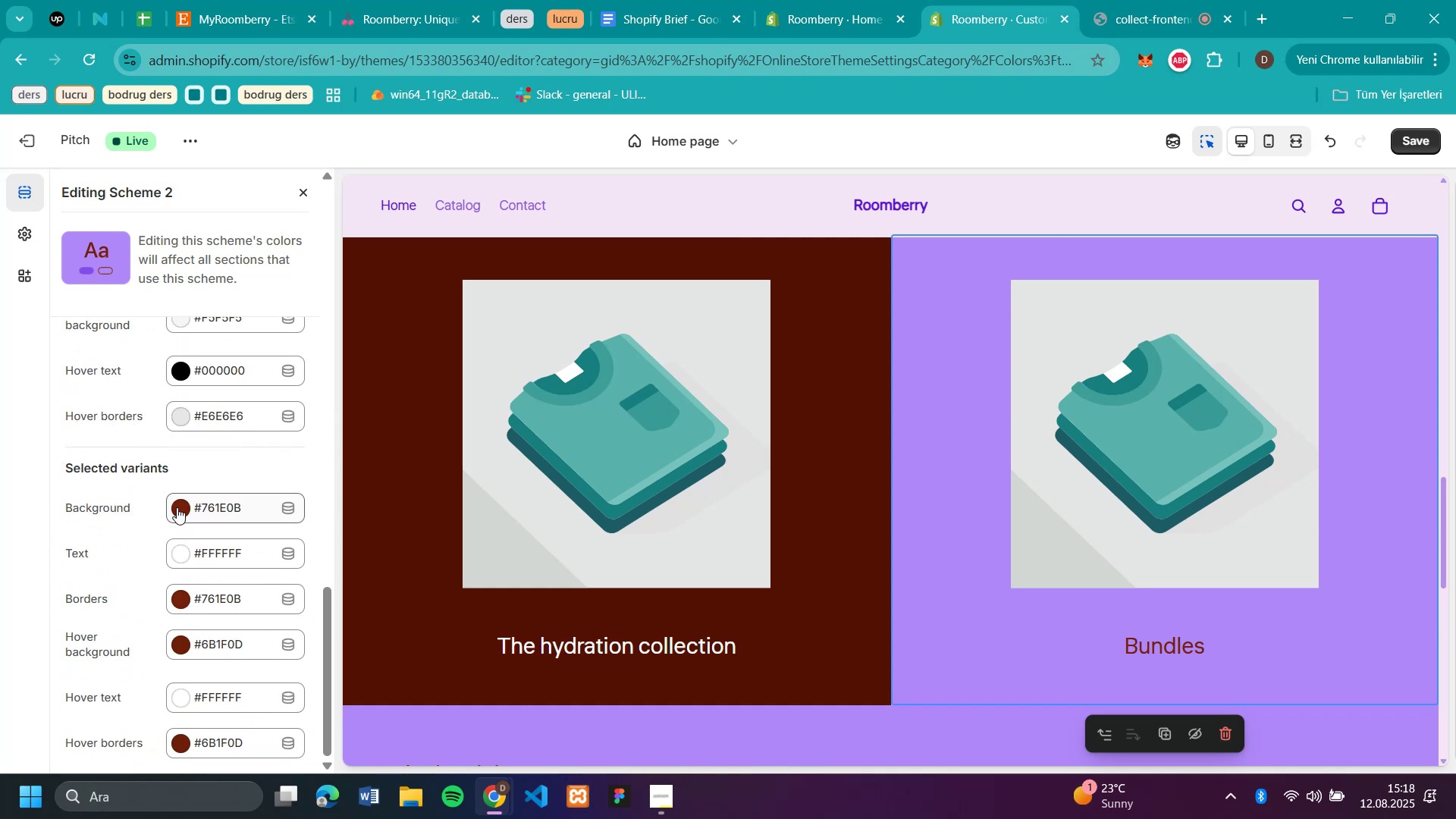 
left_click([180, 504])
 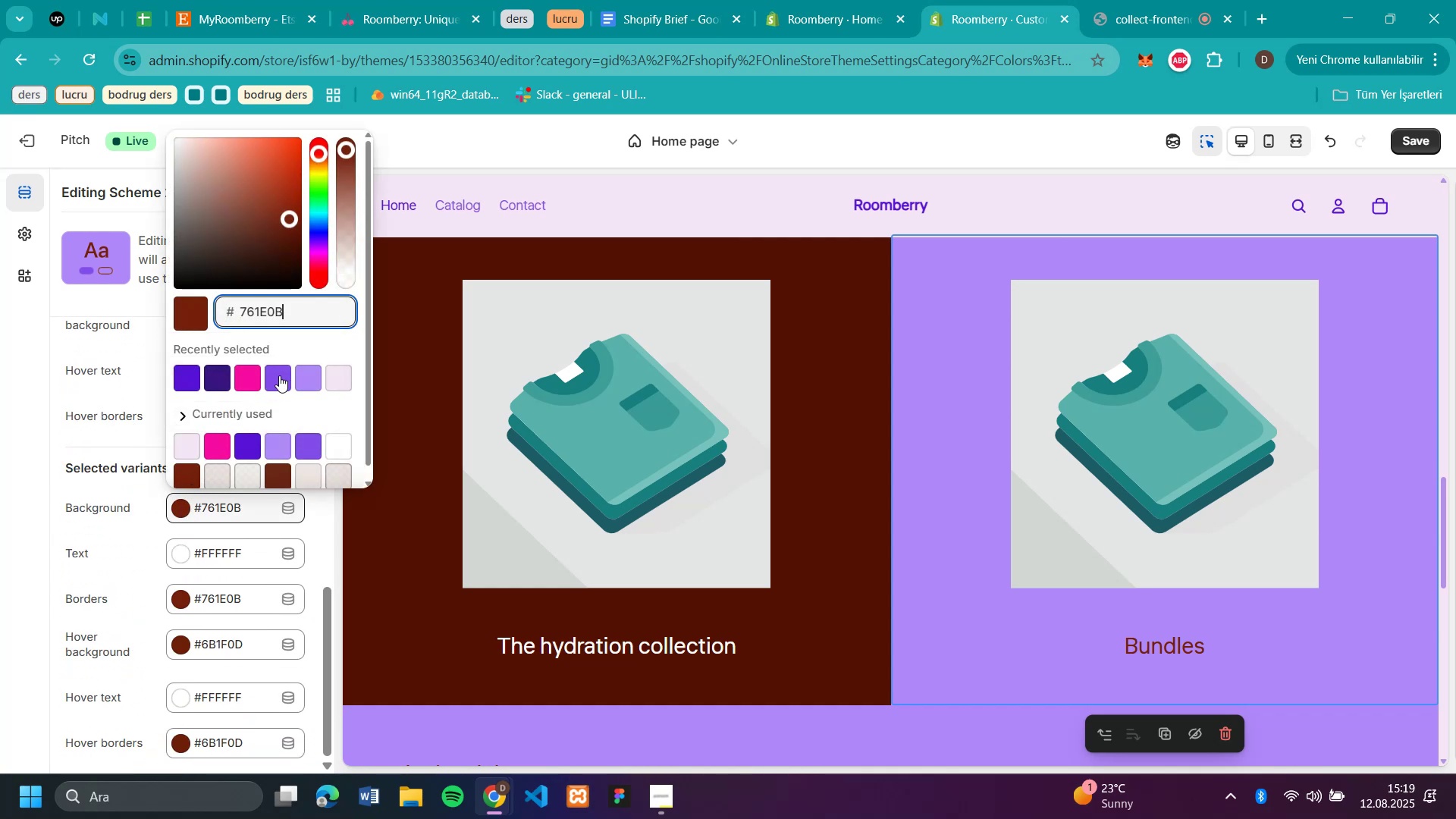 
left_click([312, 370])
 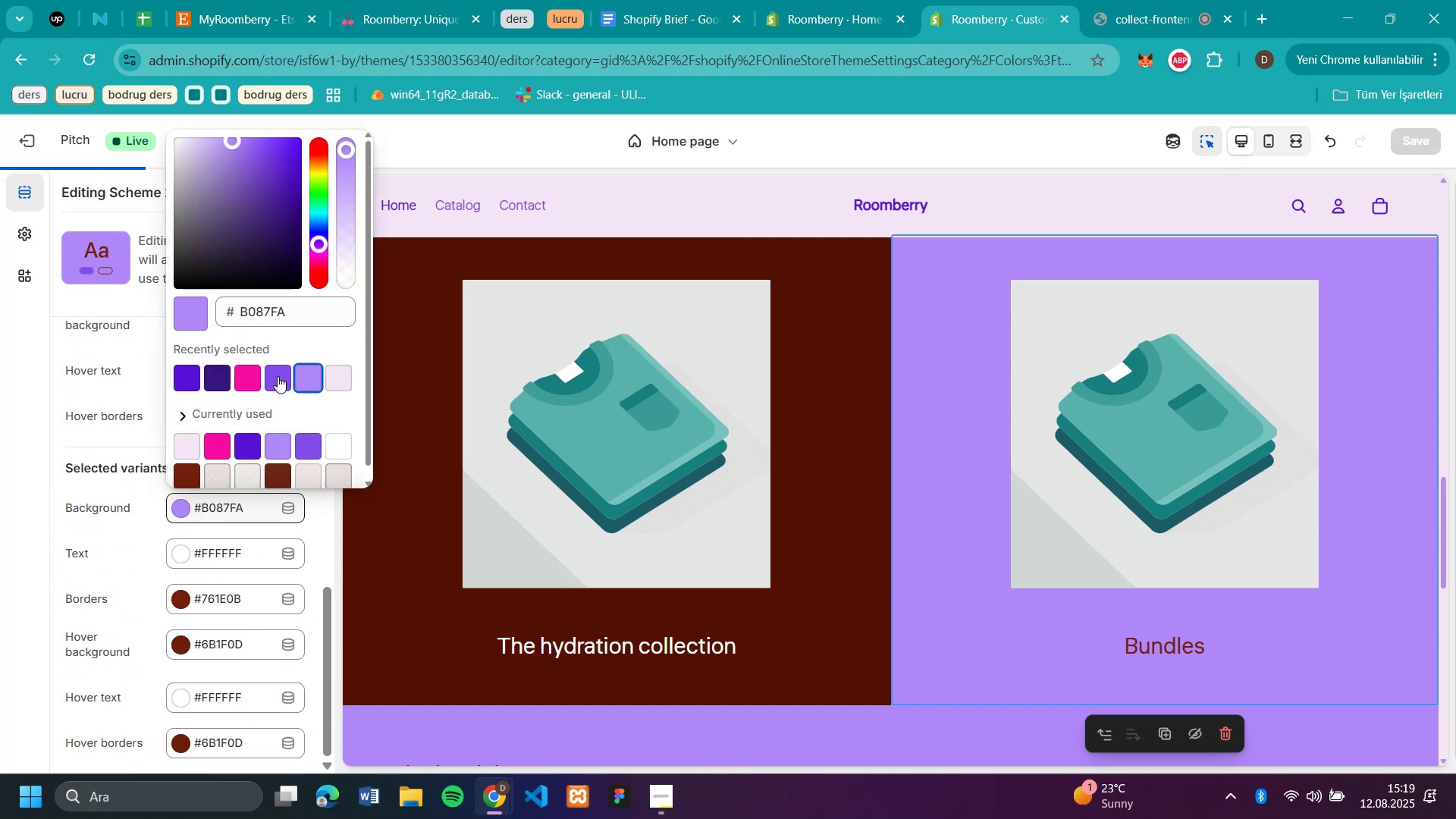 
left_click([278, 376])
 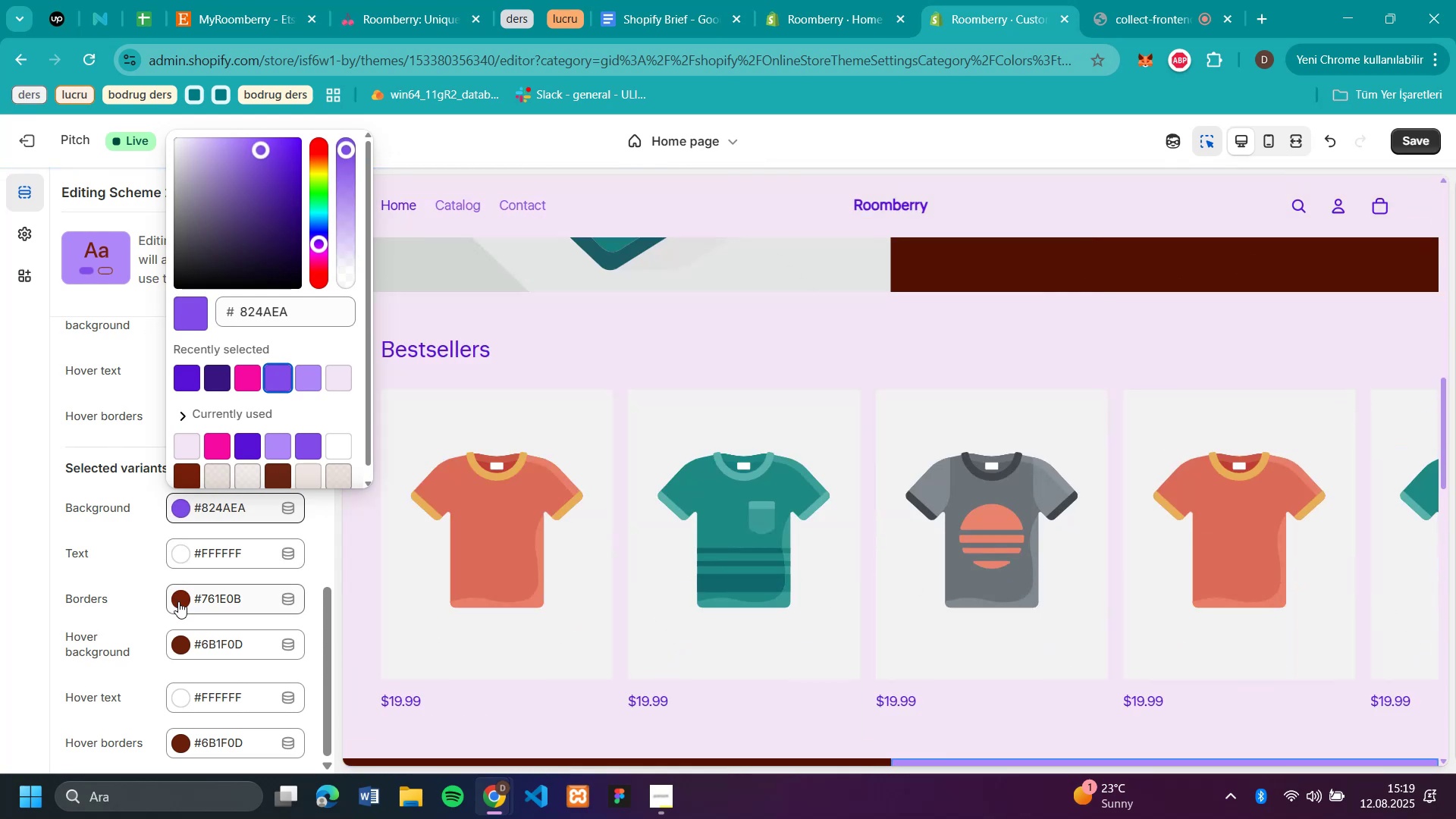 
wait(5.02)
 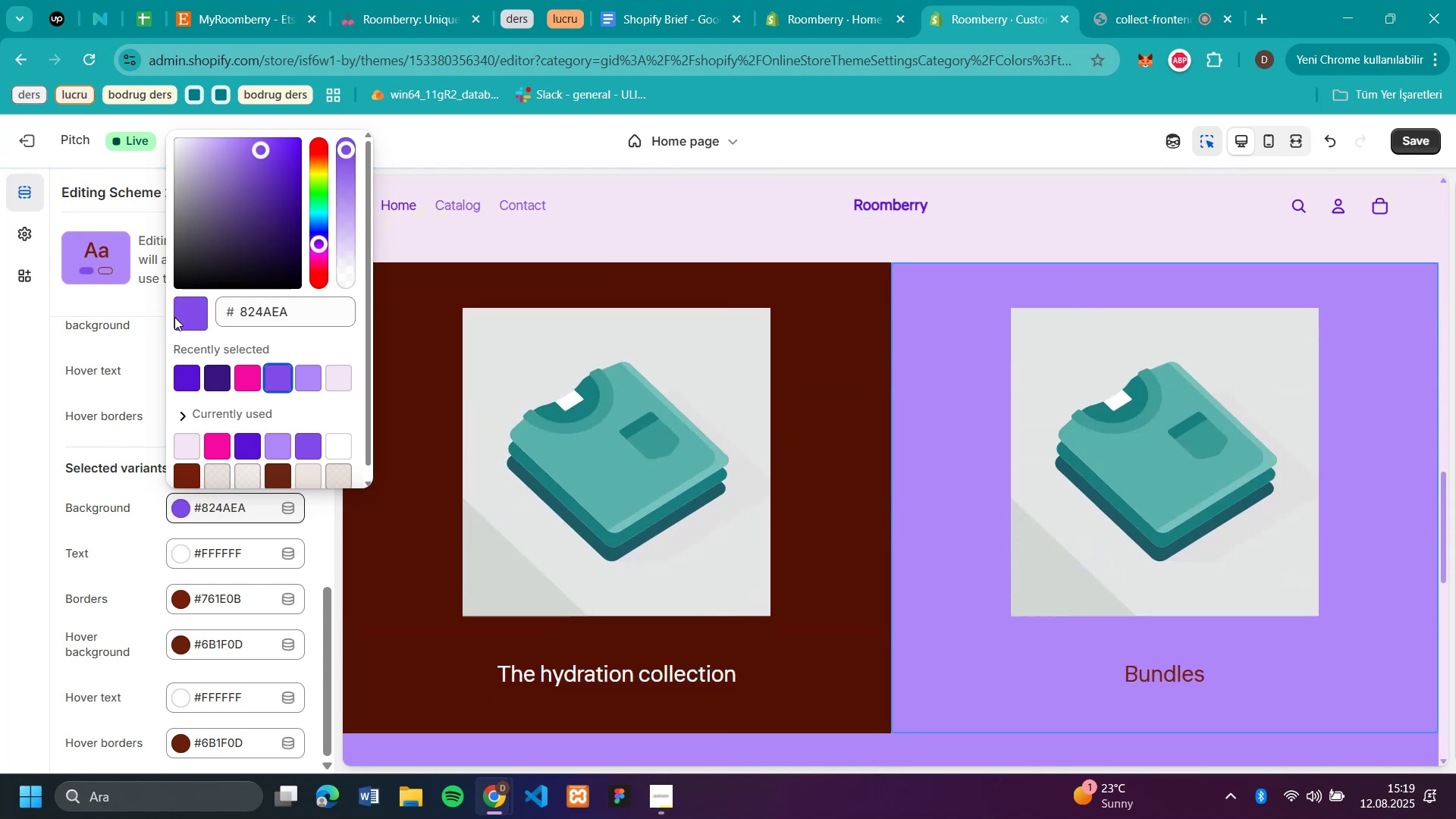 
scroll: coordinate [1093, 358], scroll_direction: up, amount: 26.0
 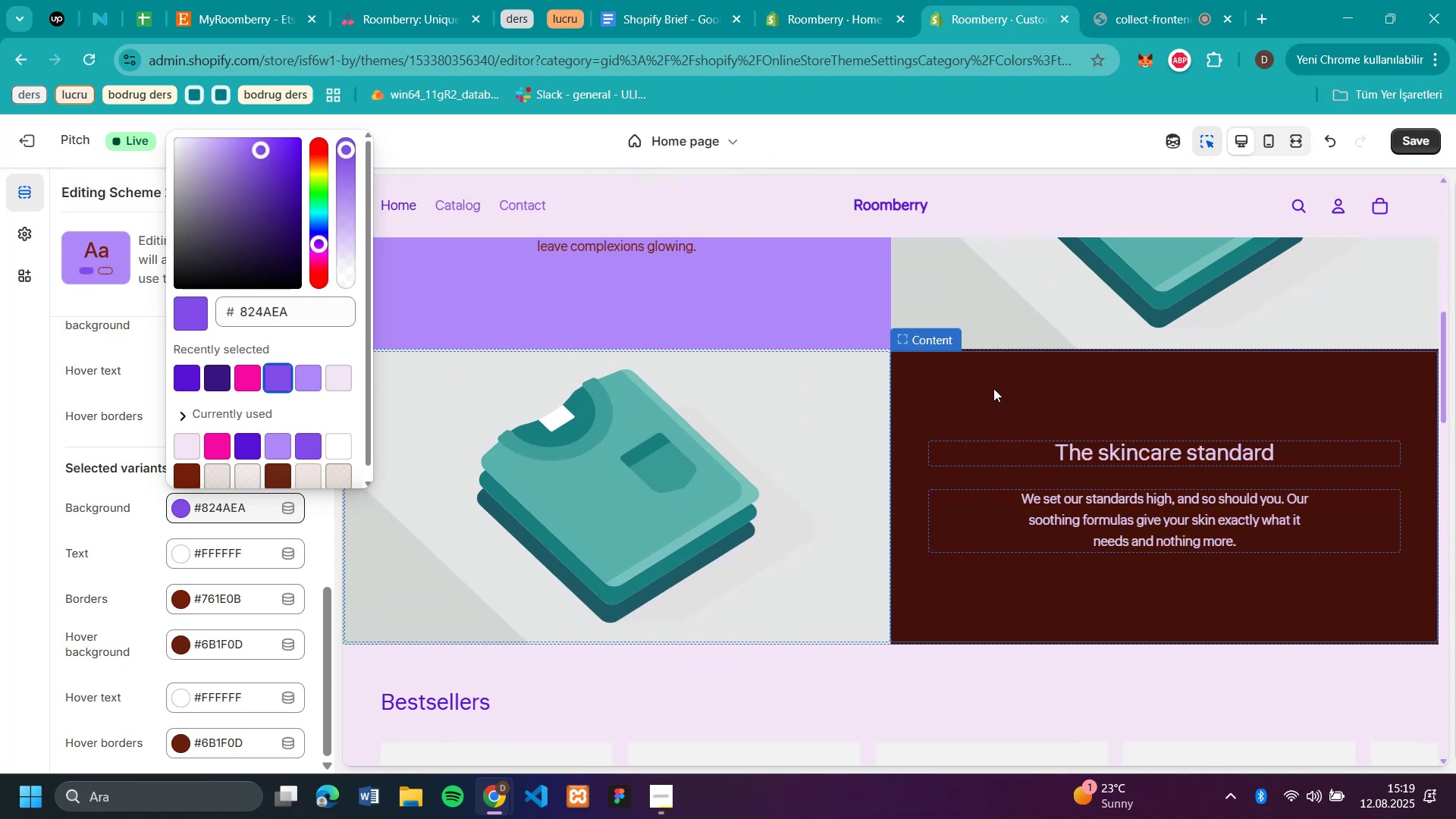 
left_click([993, 388])
 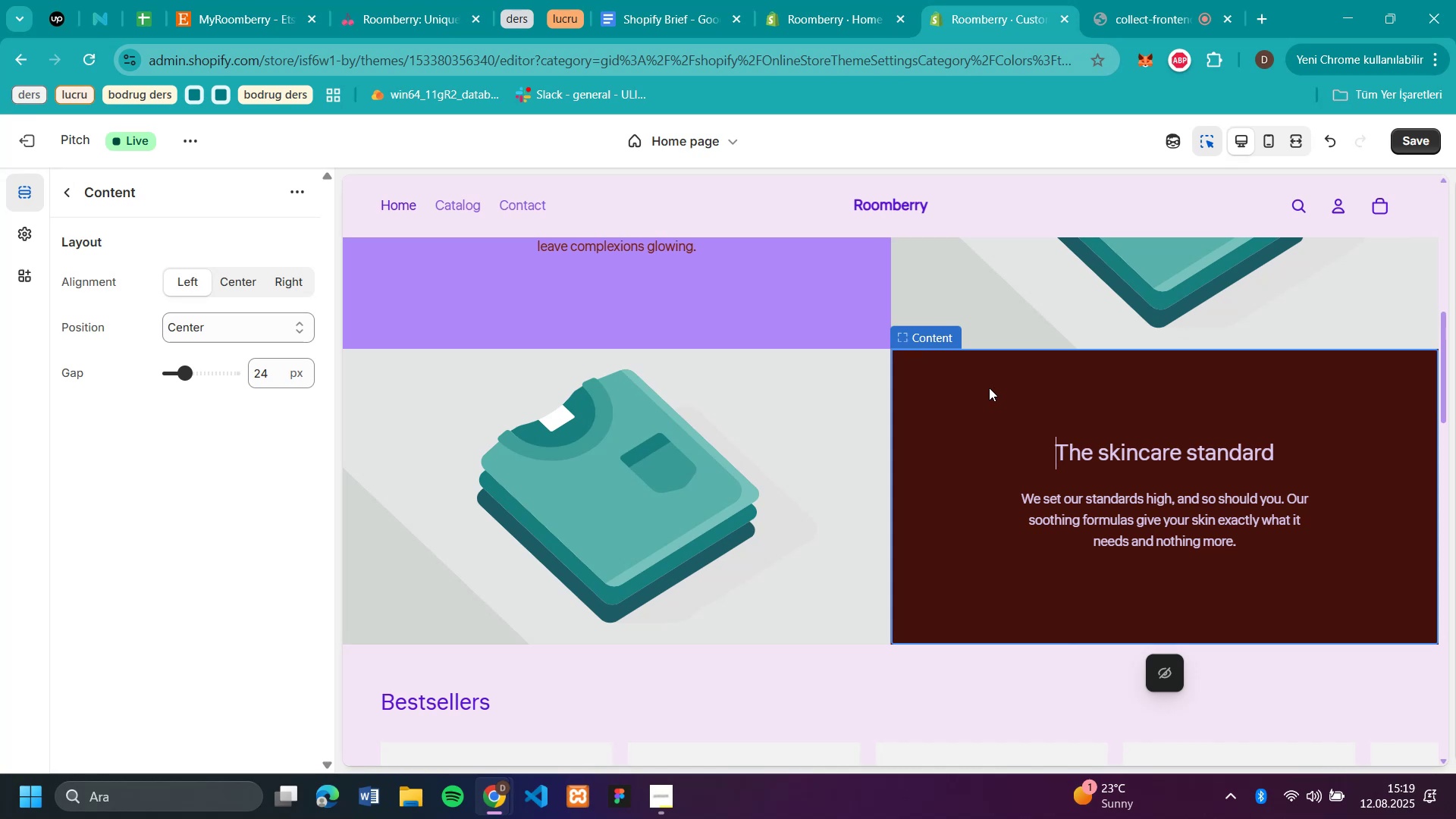 
left_click([817, 425])
 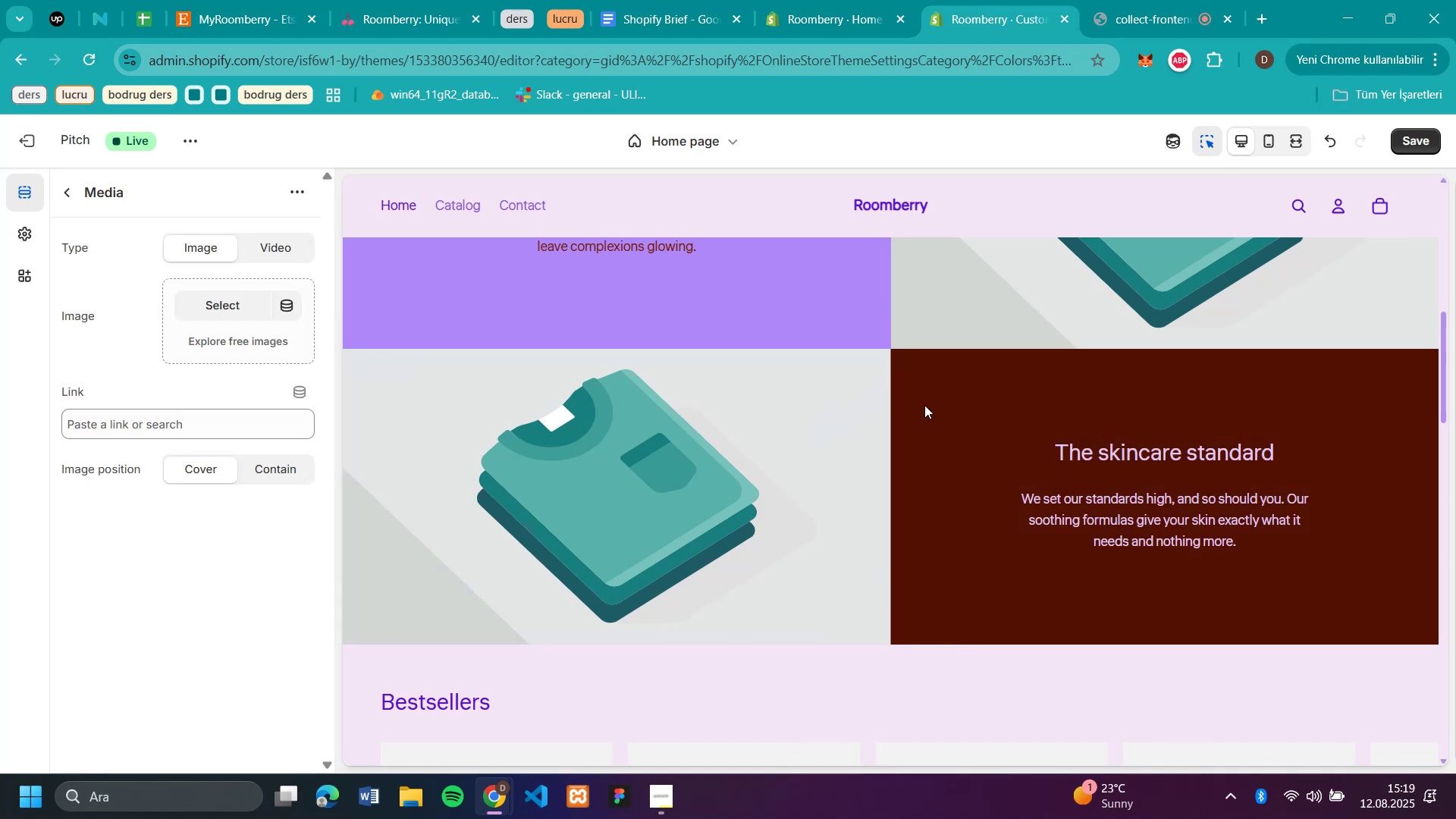 
wait(5.34)
 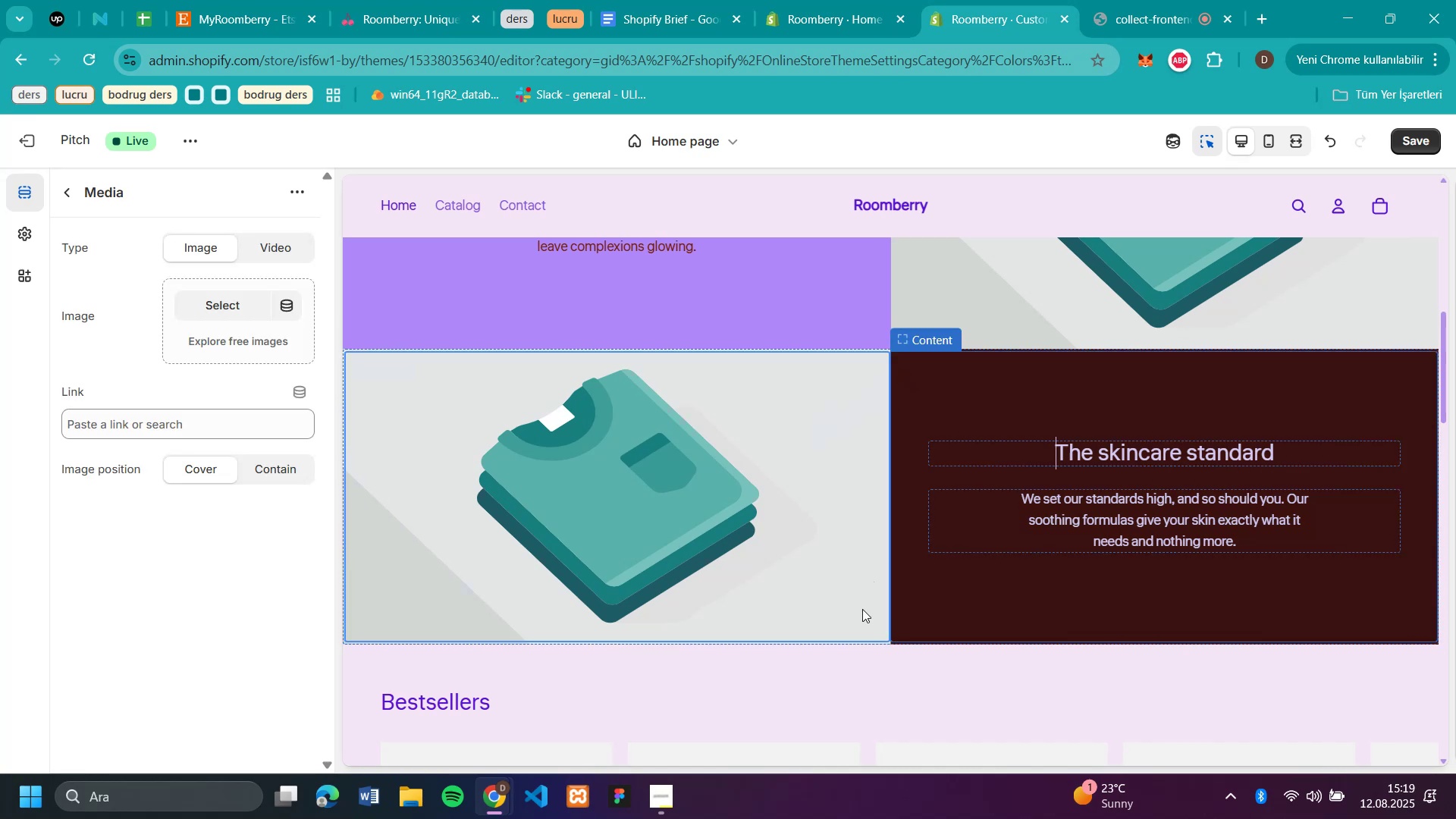 
left_click([67, 194])
 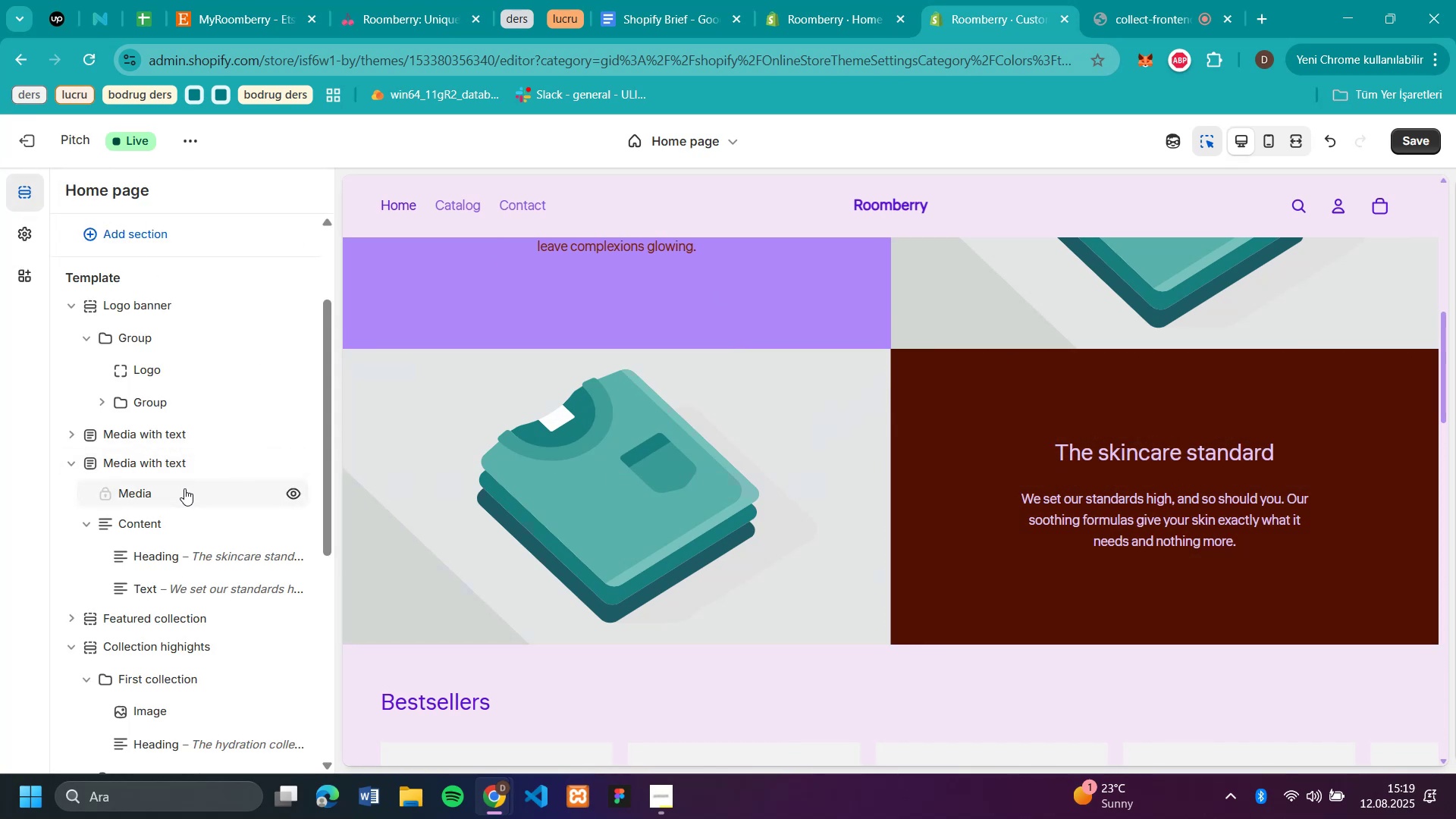 
left_click([159, 460])
 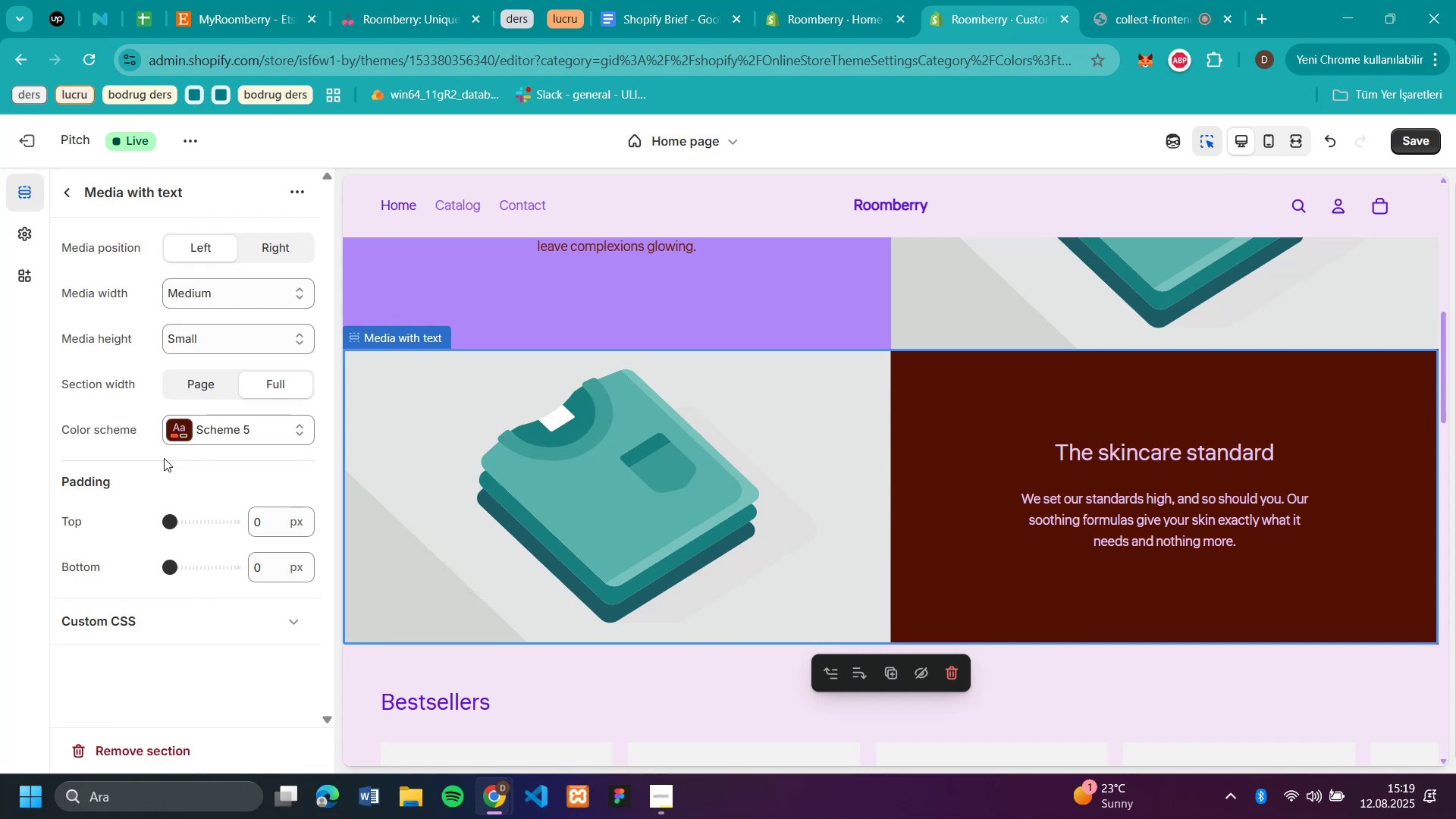 
left_click([197, 427])
 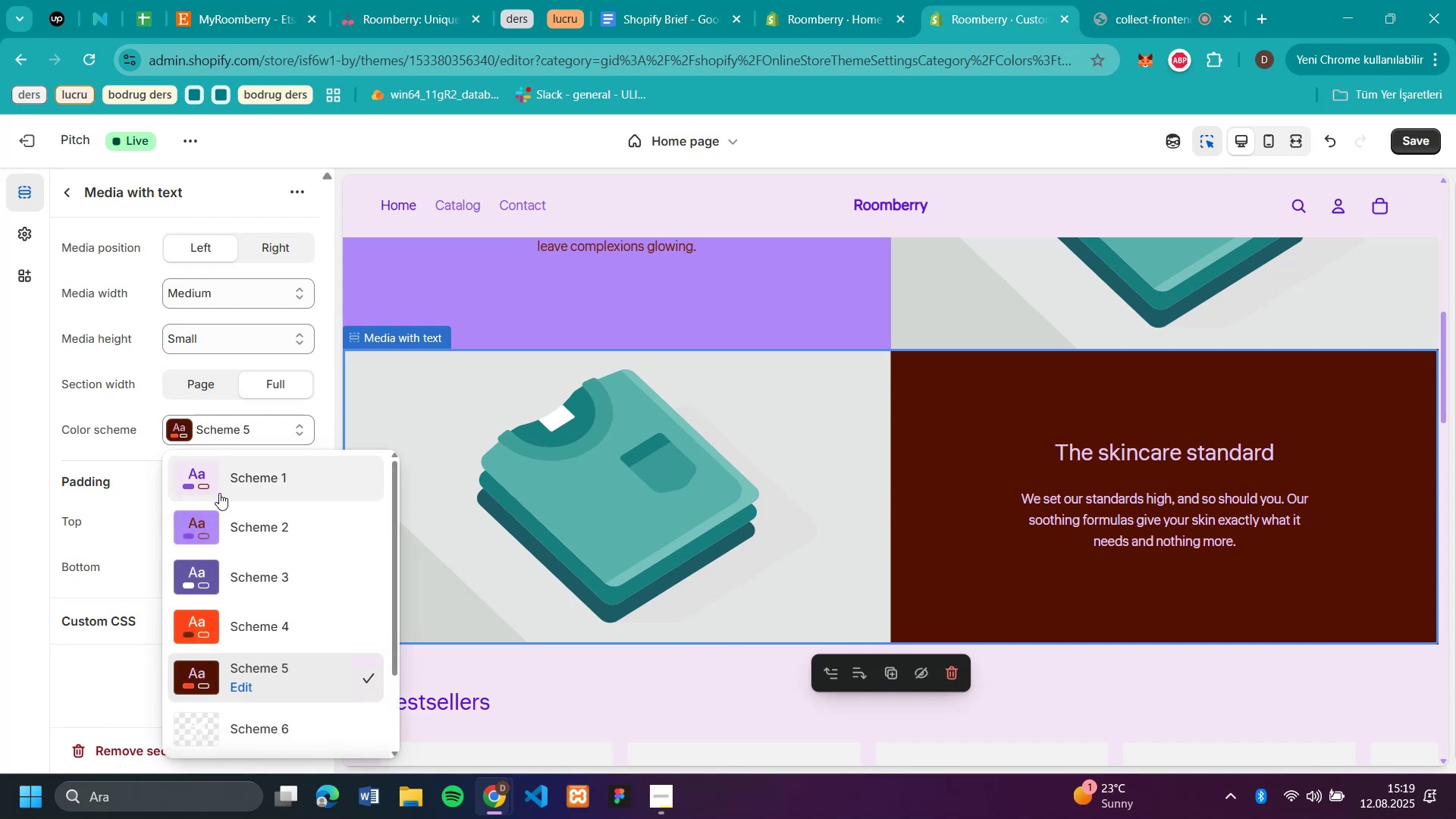 
left_click([219, 493])
 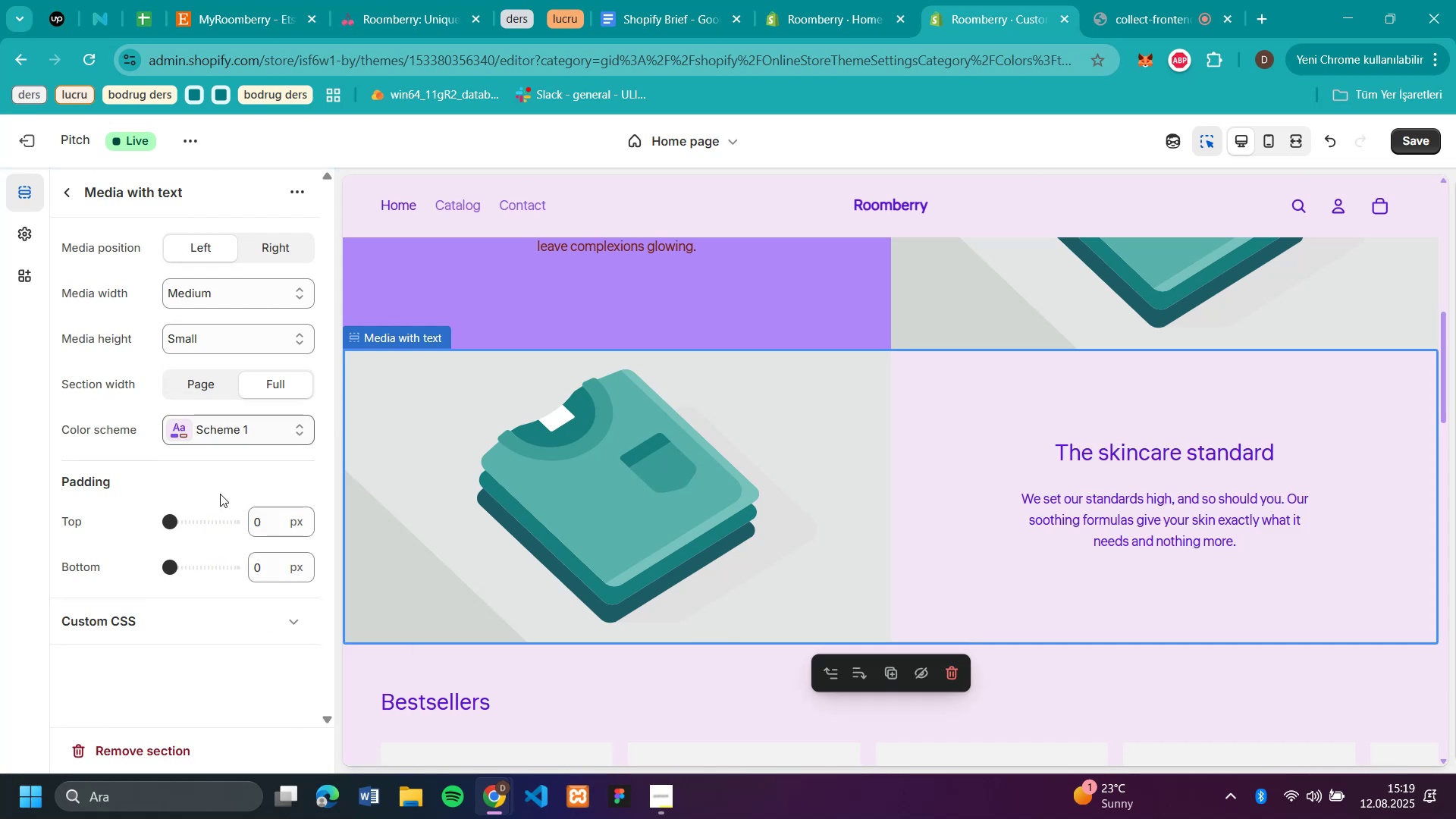 
scroll: coordinate [1021, 485], scroll_direction: none, amount: 0.0
 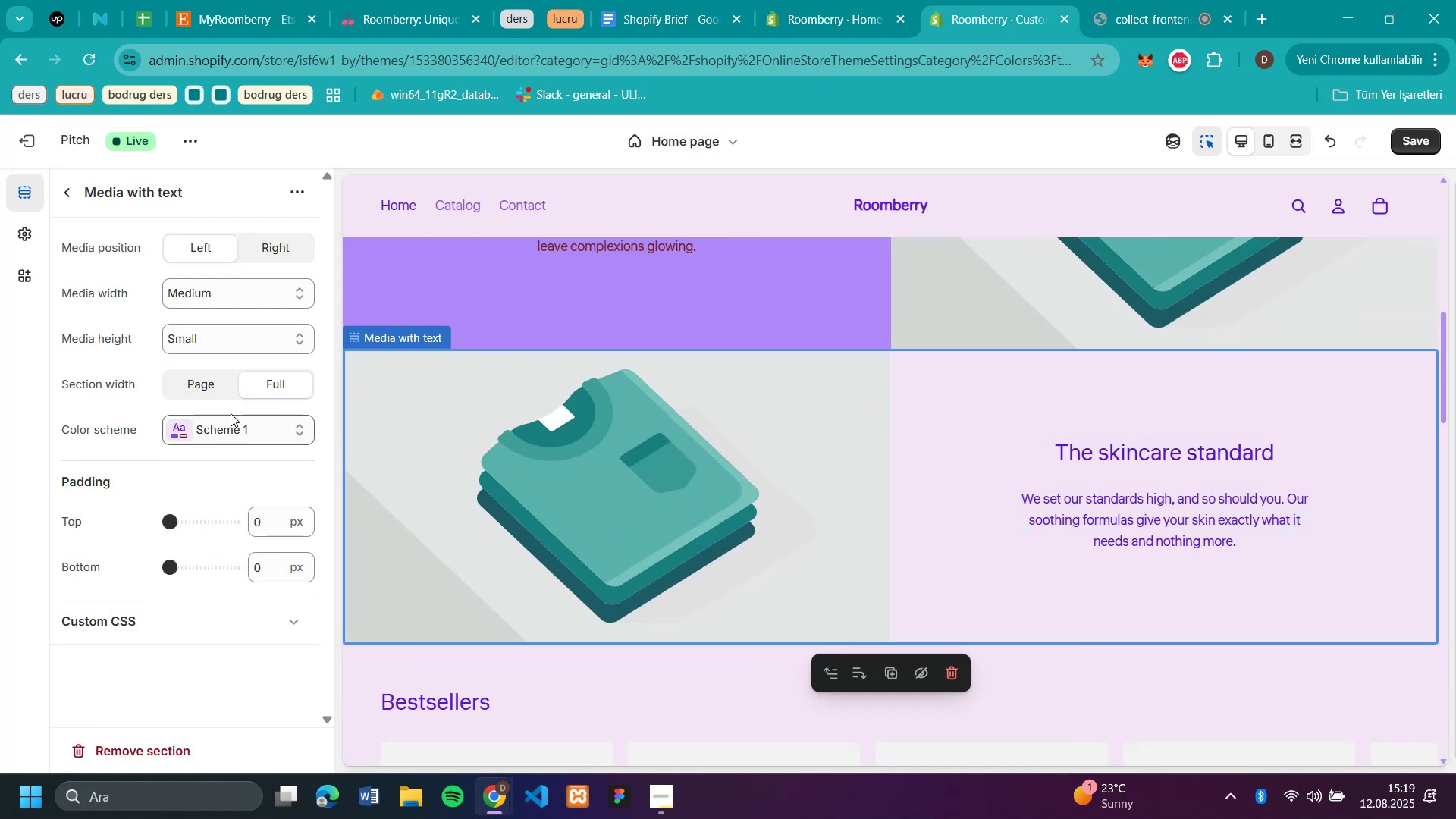 
left_click([221, 421])
 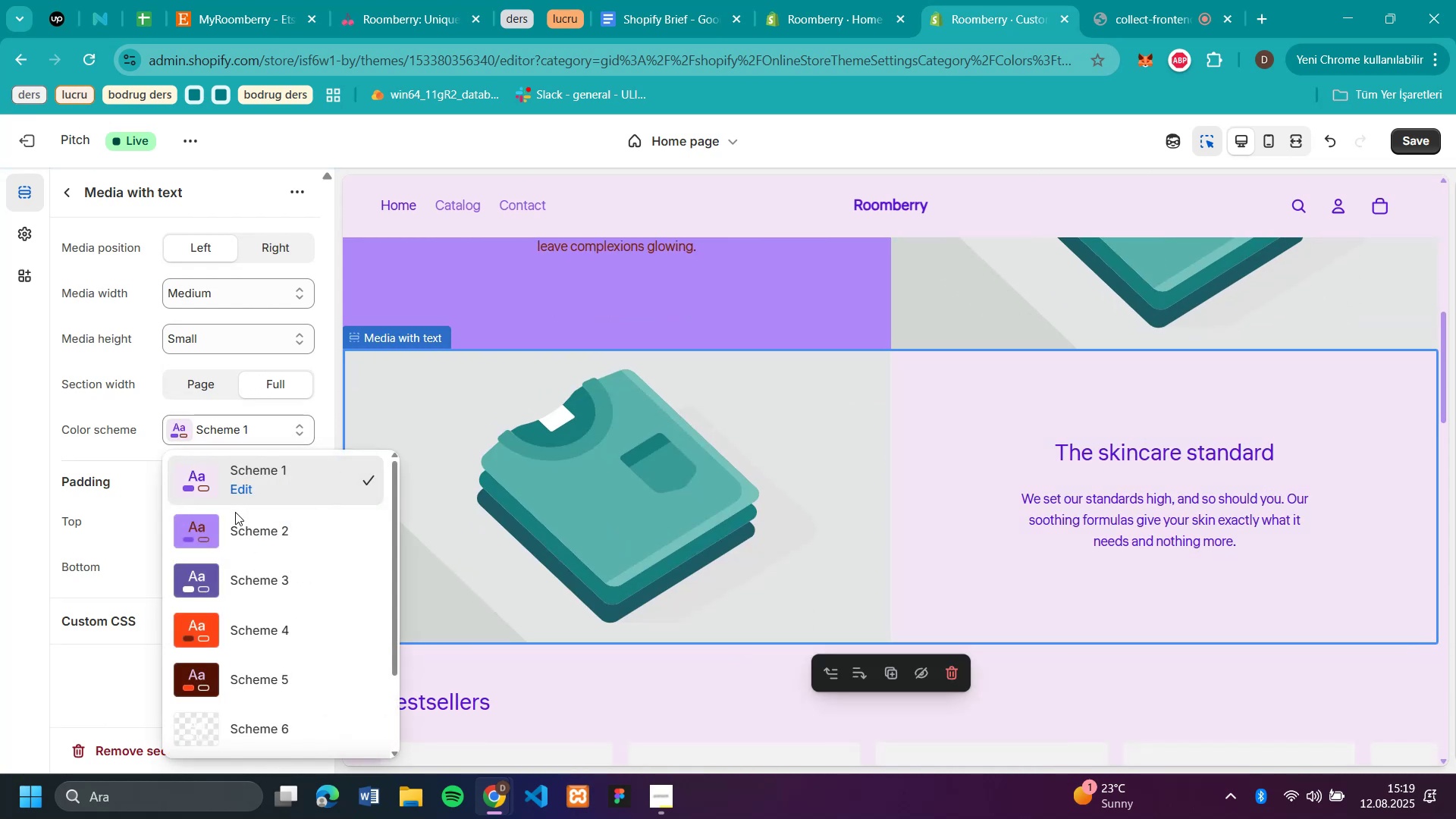 
left_click([238, 532])
 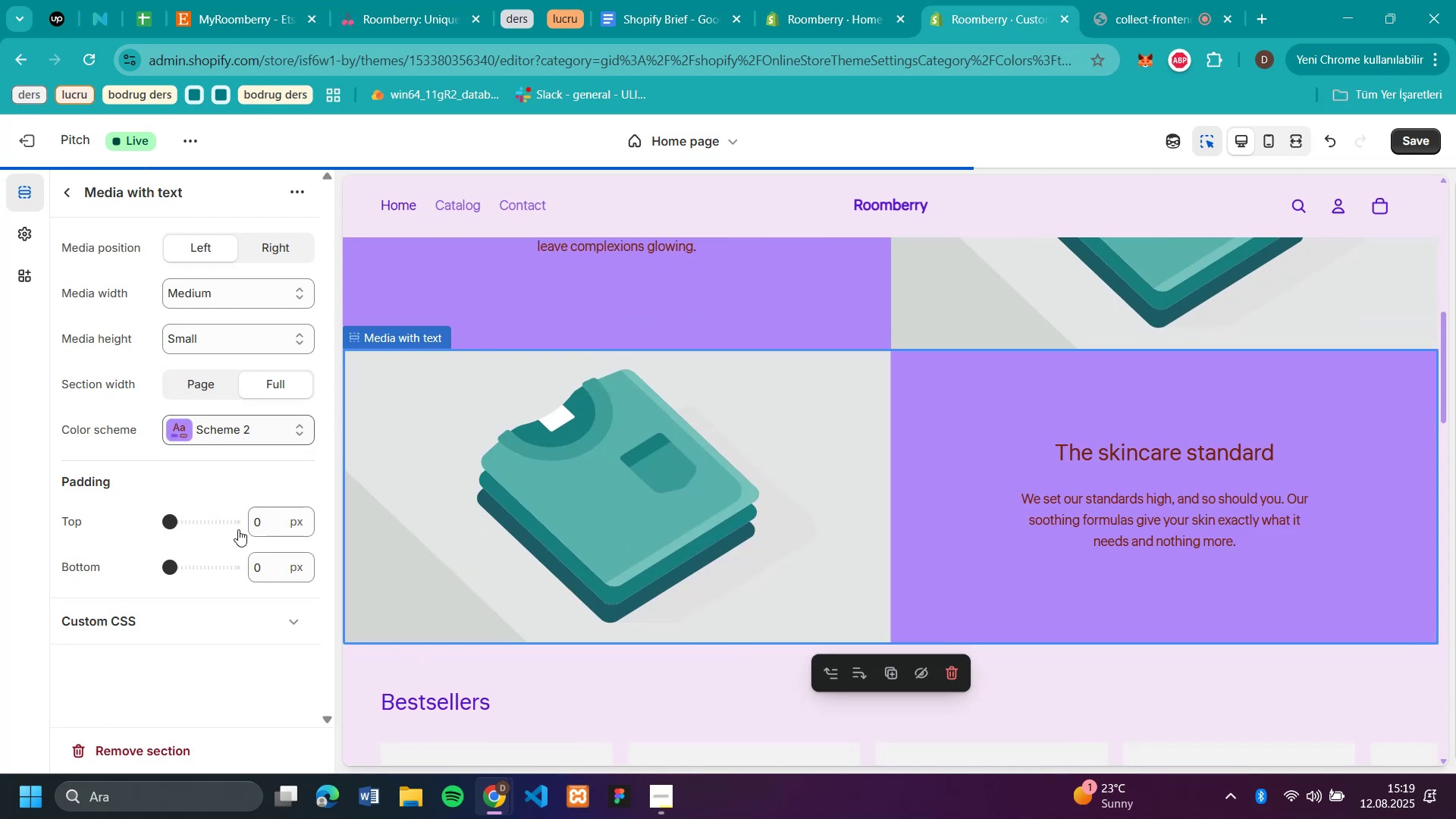 
scroll: coordinate [1075, 468], scroll_direction: up, amount: 15.0
 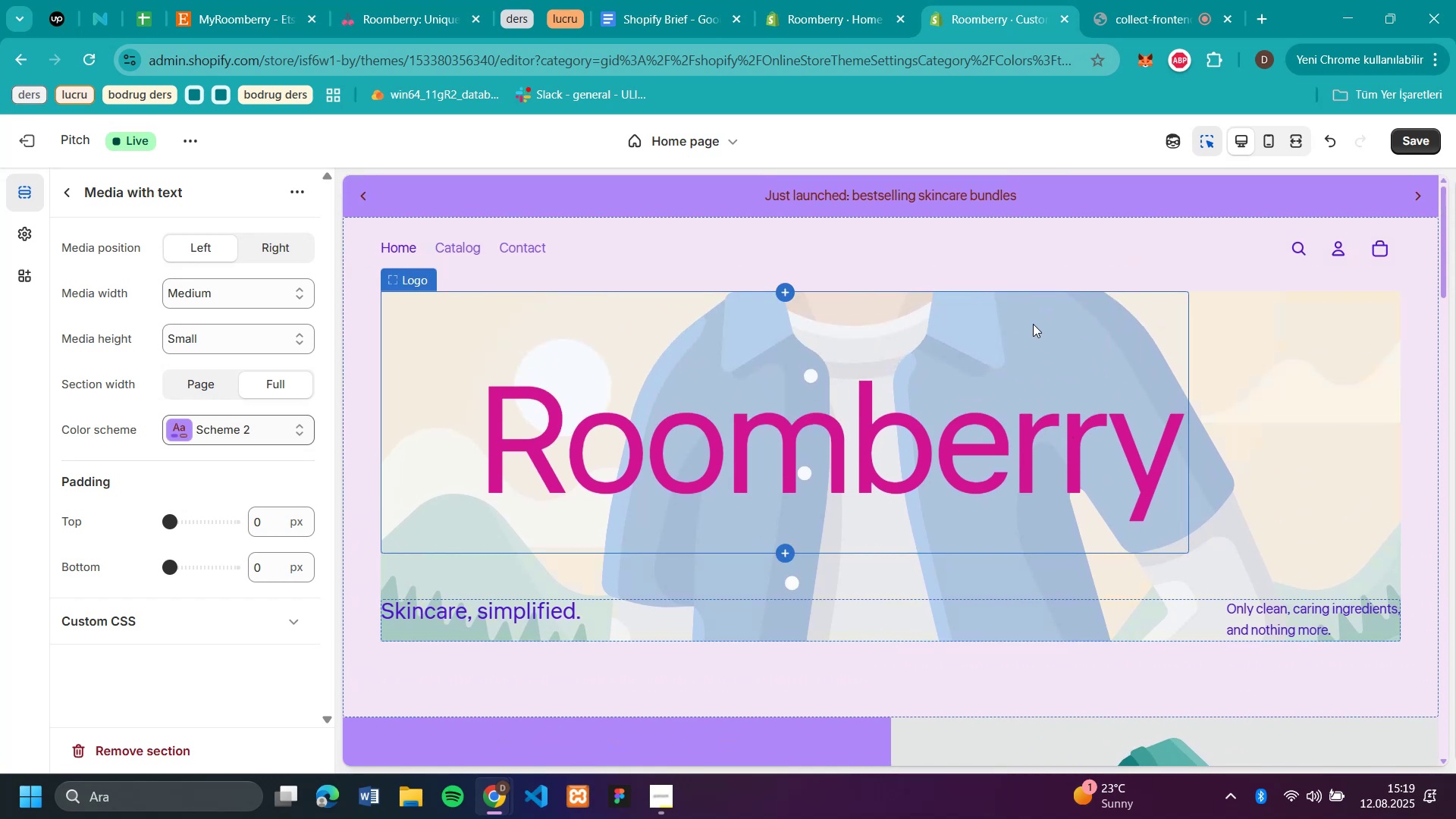 
scroll: coordinate [990, 253], scroll_direction: down, amount: 17.0
 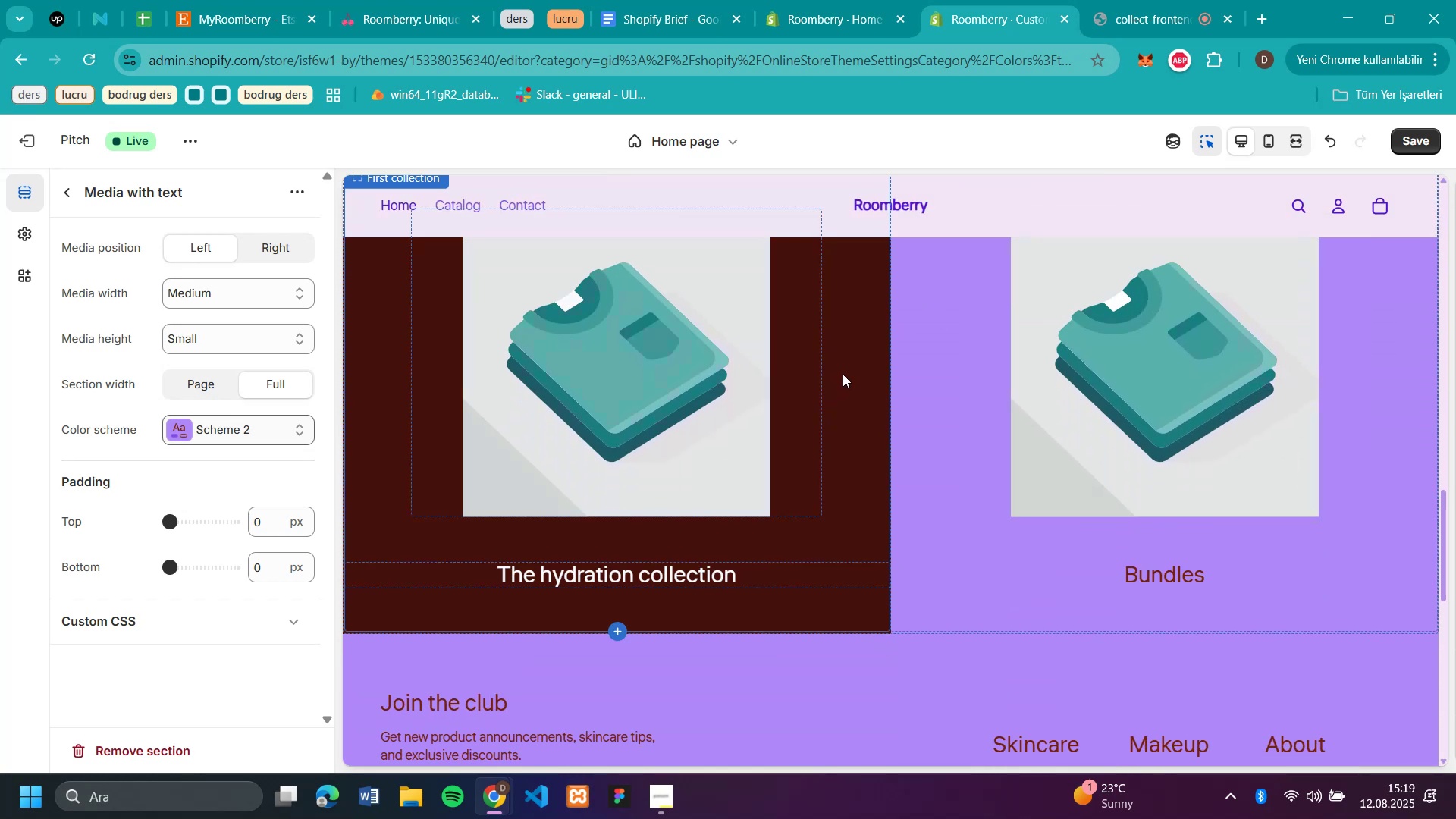 
scroll: coordinate [928, 419], scroll_direction: up, amount: 4.0
 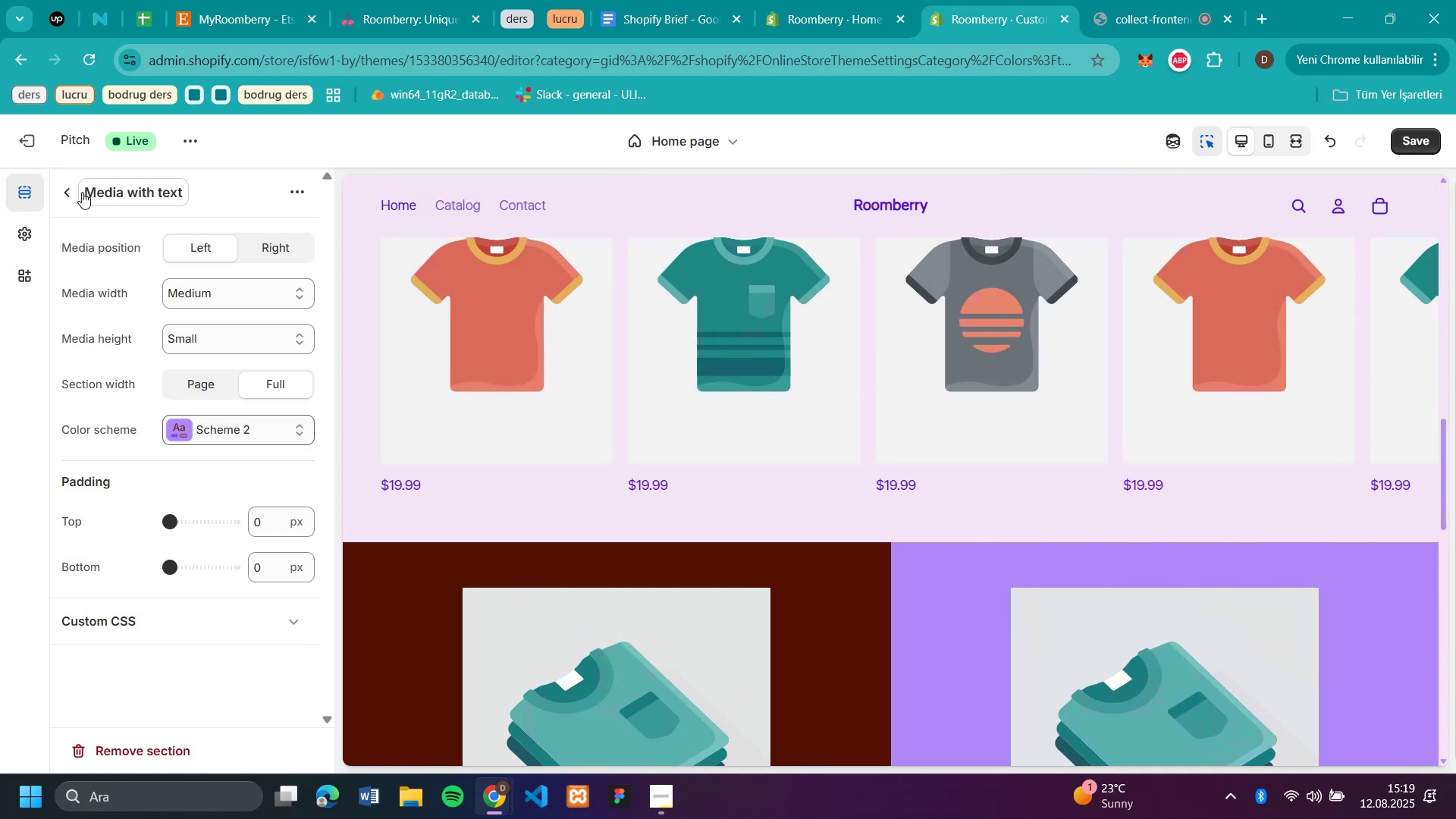 
left_click([66, 190])
 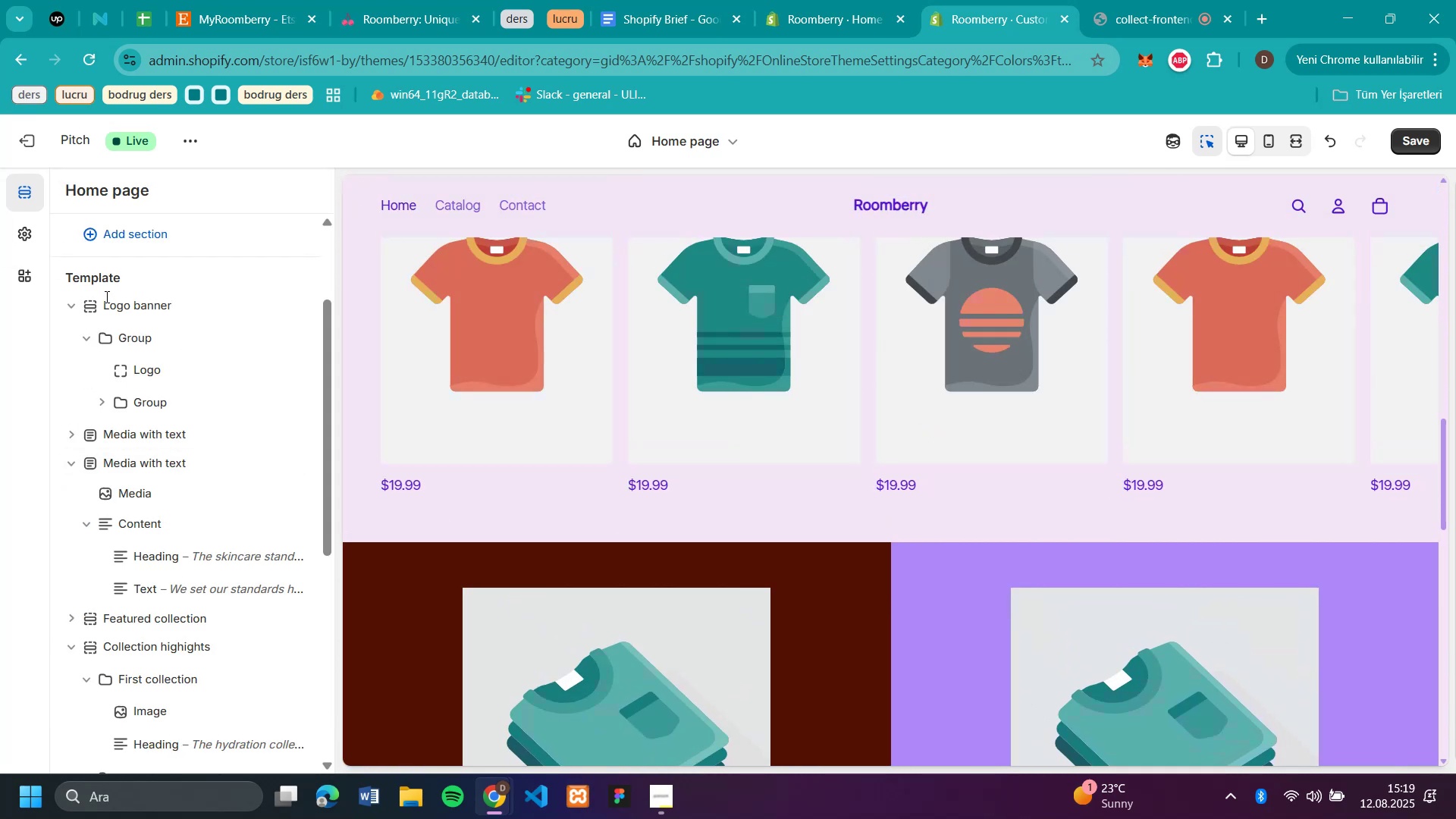 
scroll: coordinate [158, 407], scroll_direction: down, amount: 3.0
 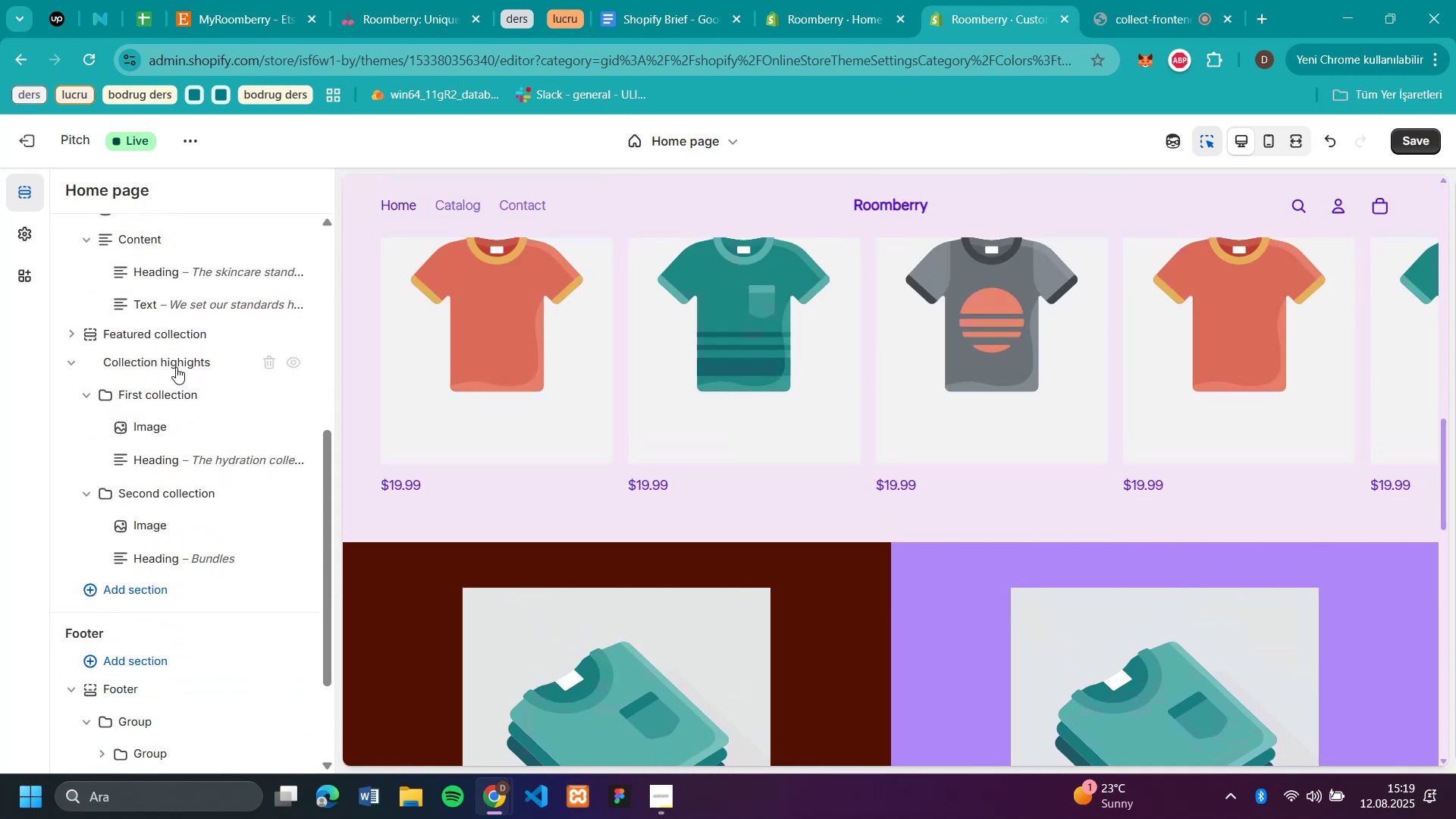 
left_click([176, 367])
 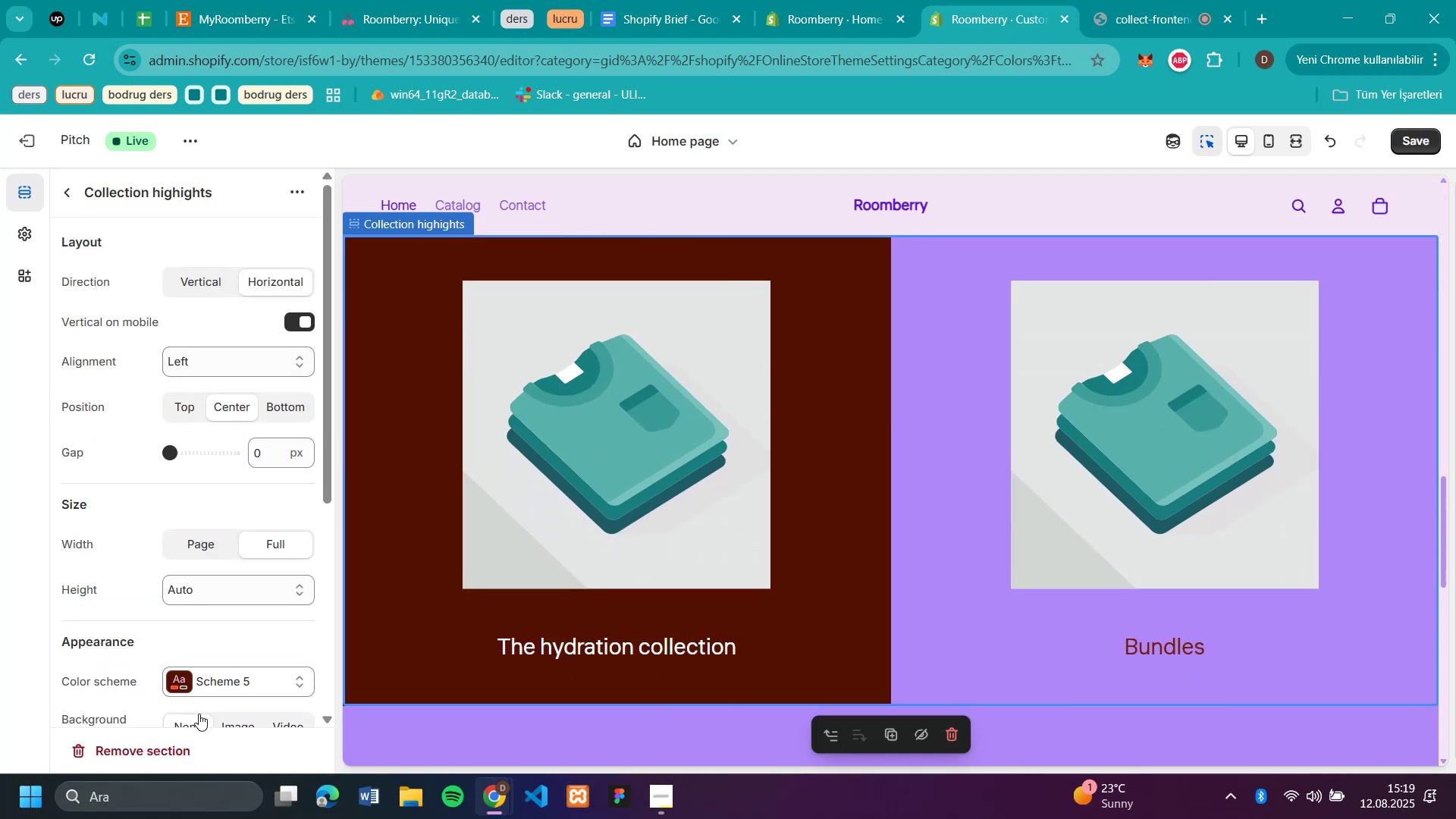 
left_click([212, 672])
 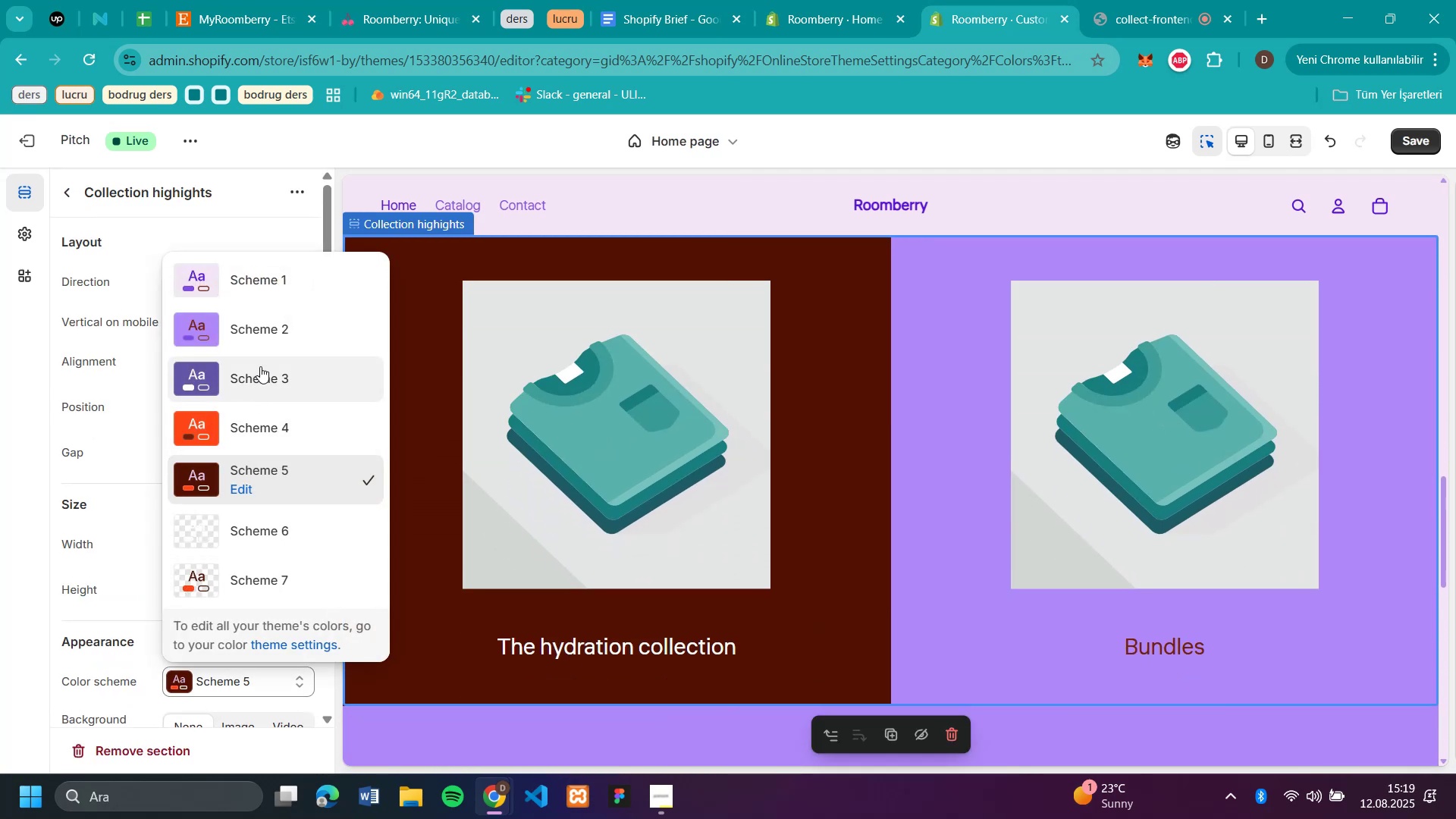 
left_click([260, 331])
 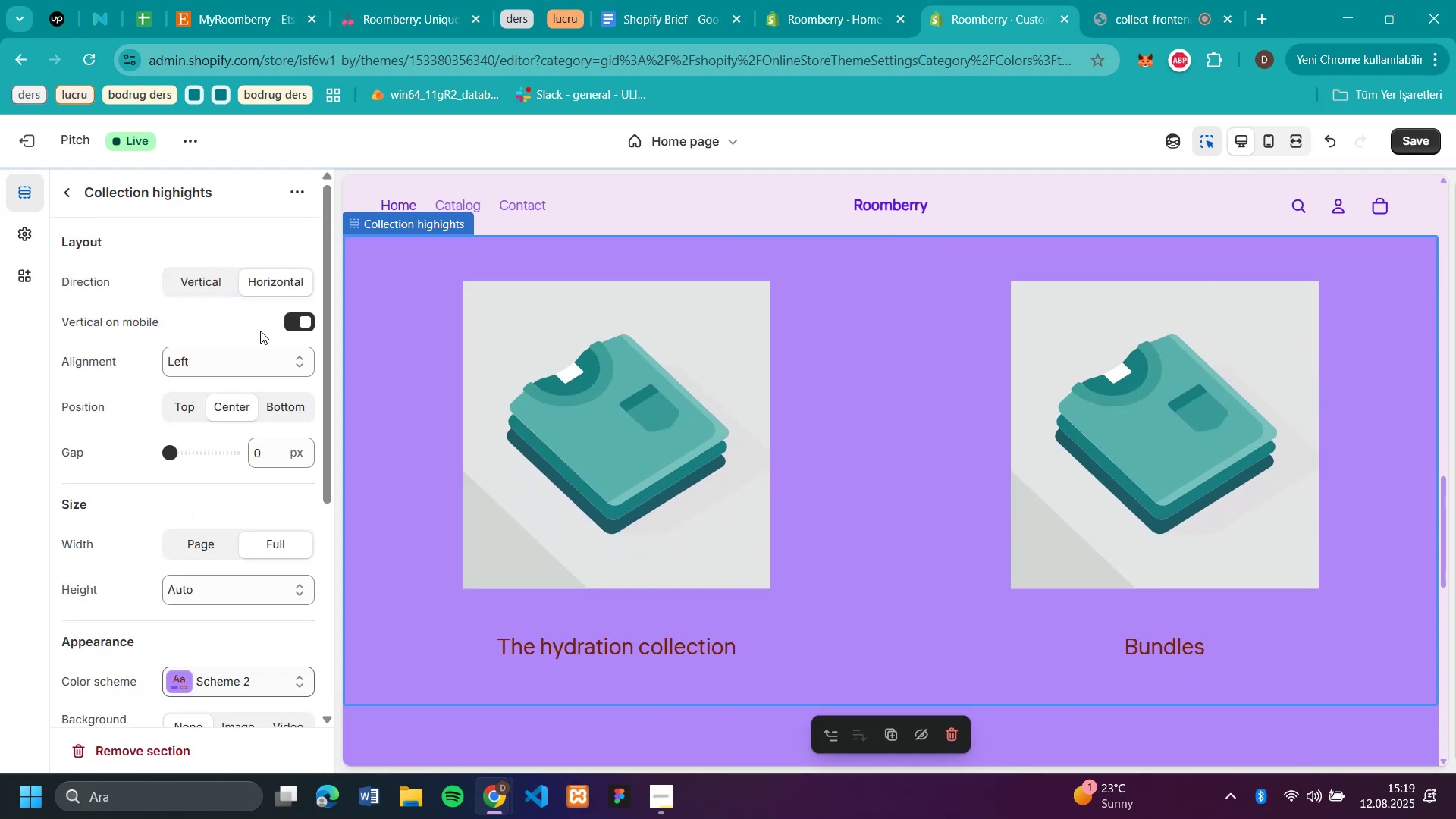 
scroll: coordinate [1146, 525], scroll_direction: down, amount: 2.0
 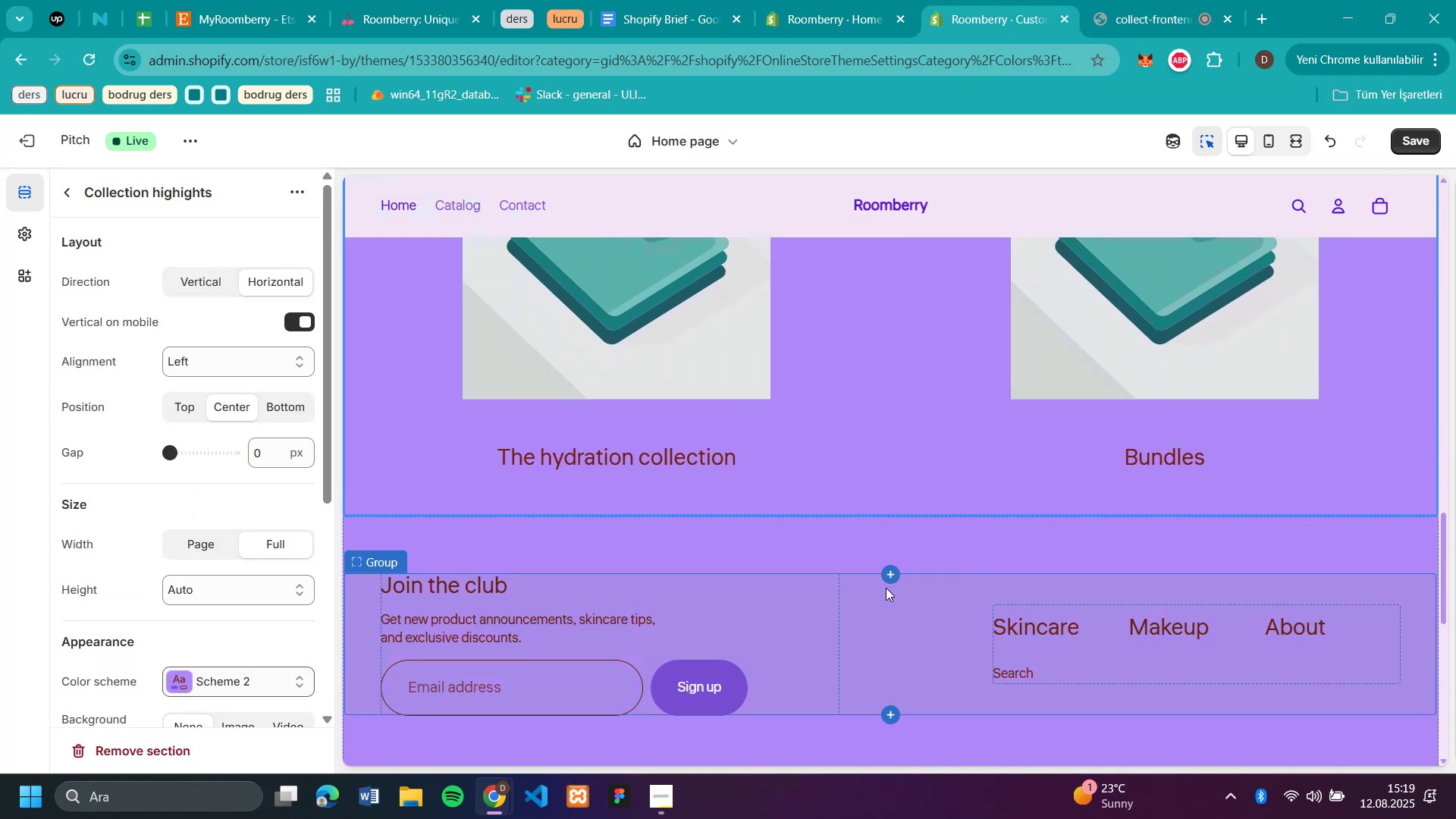 
left_click([238, 676])
 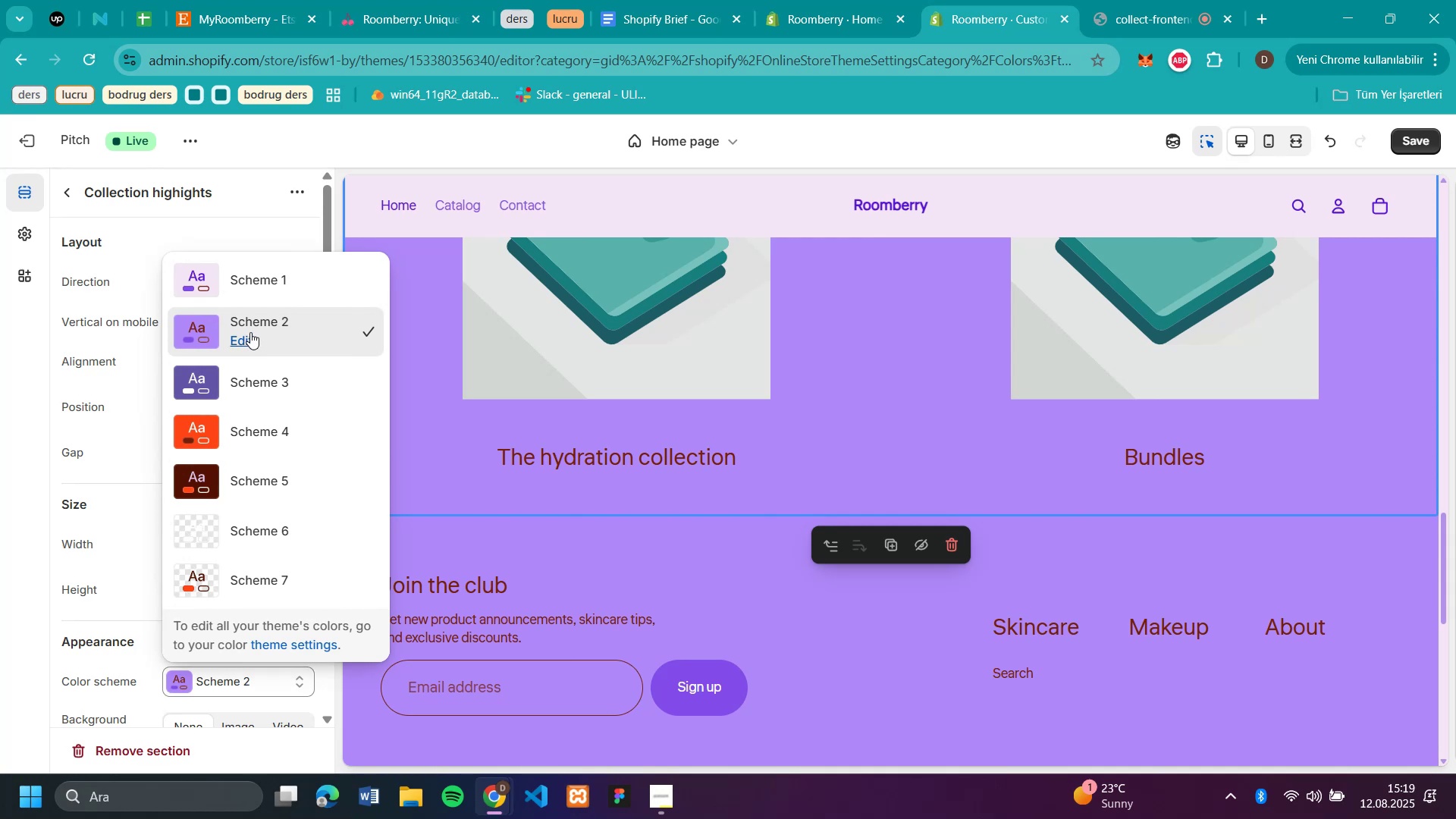 
left_click([250, 332])
 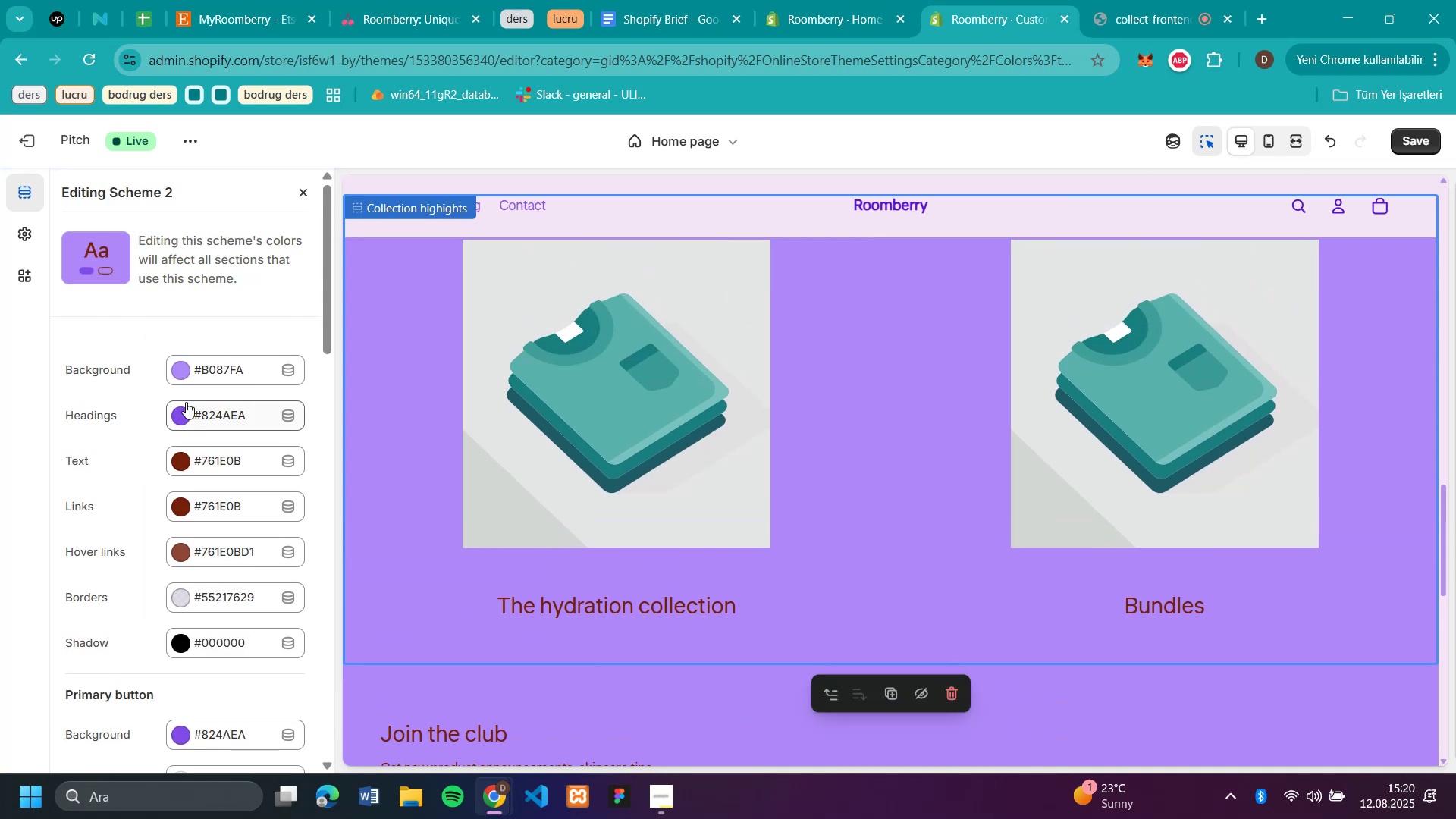 
scroll: coordinate [190, 464], scroll_direction: none, amount: 0.0
 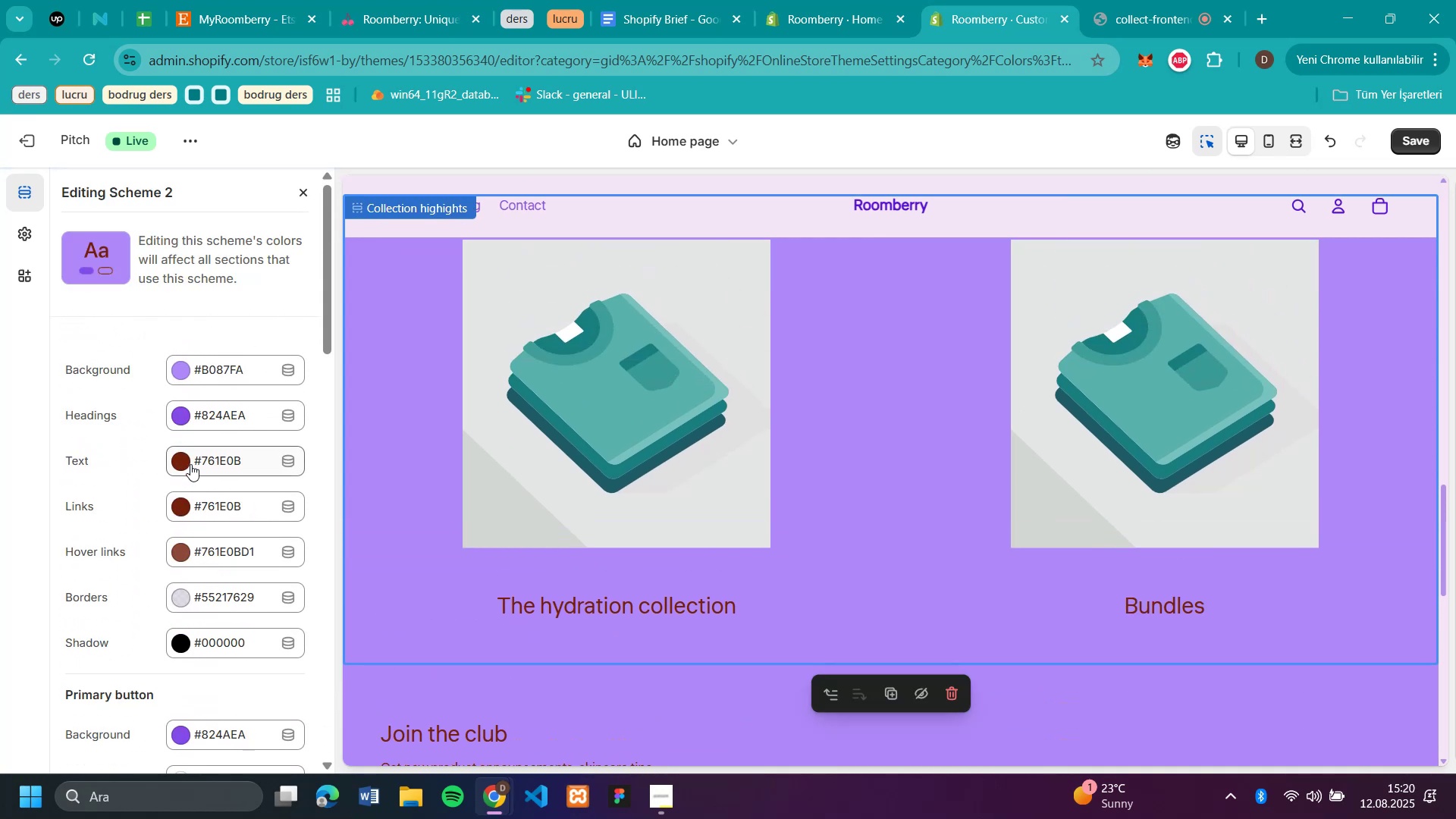 
scroll: coordinate [190, 464], scroll_direction: down, amount: 7.0
 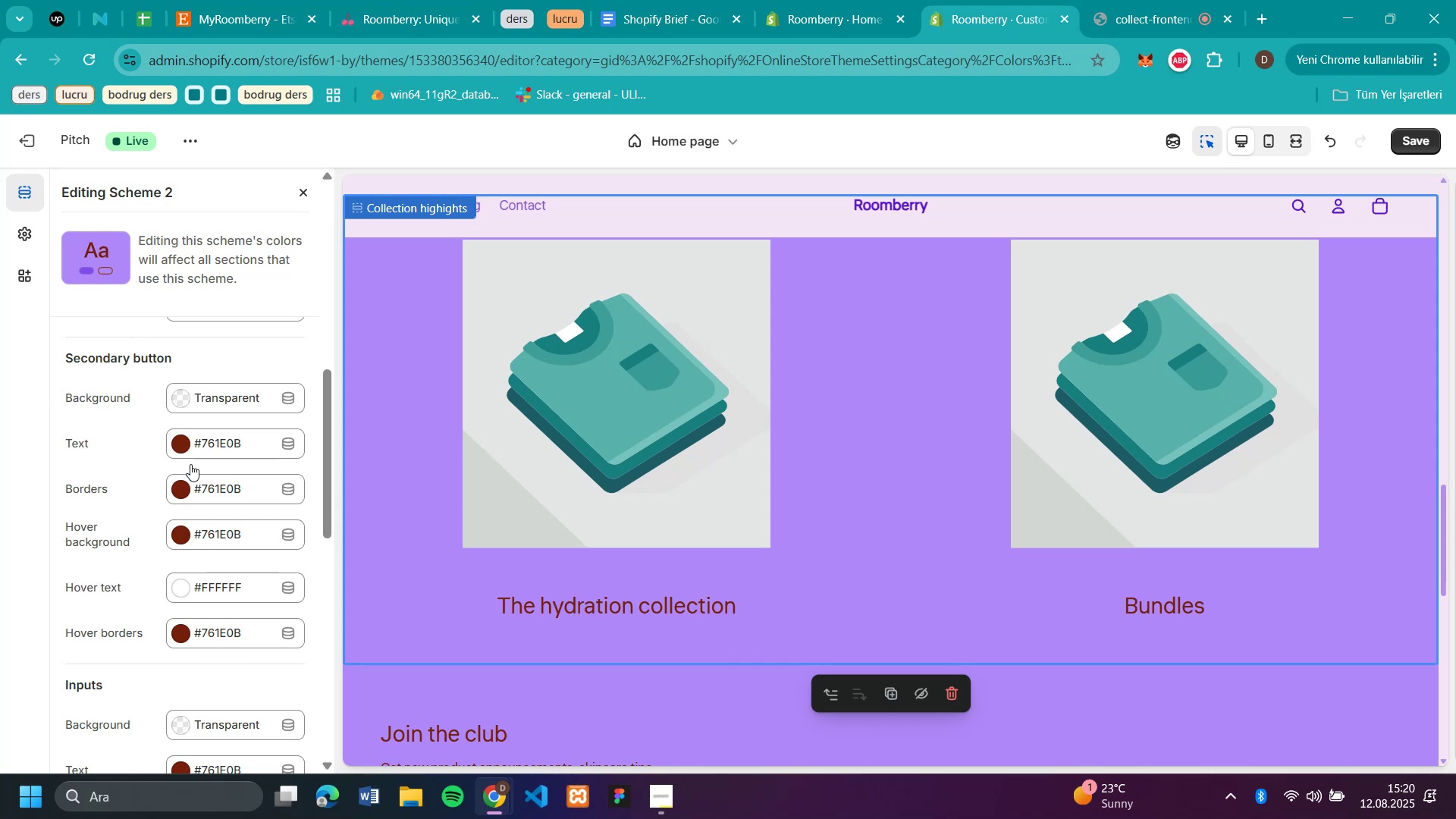 
scroll: coordinate [182, 545], scroll_direction: up, amount: 10.0
 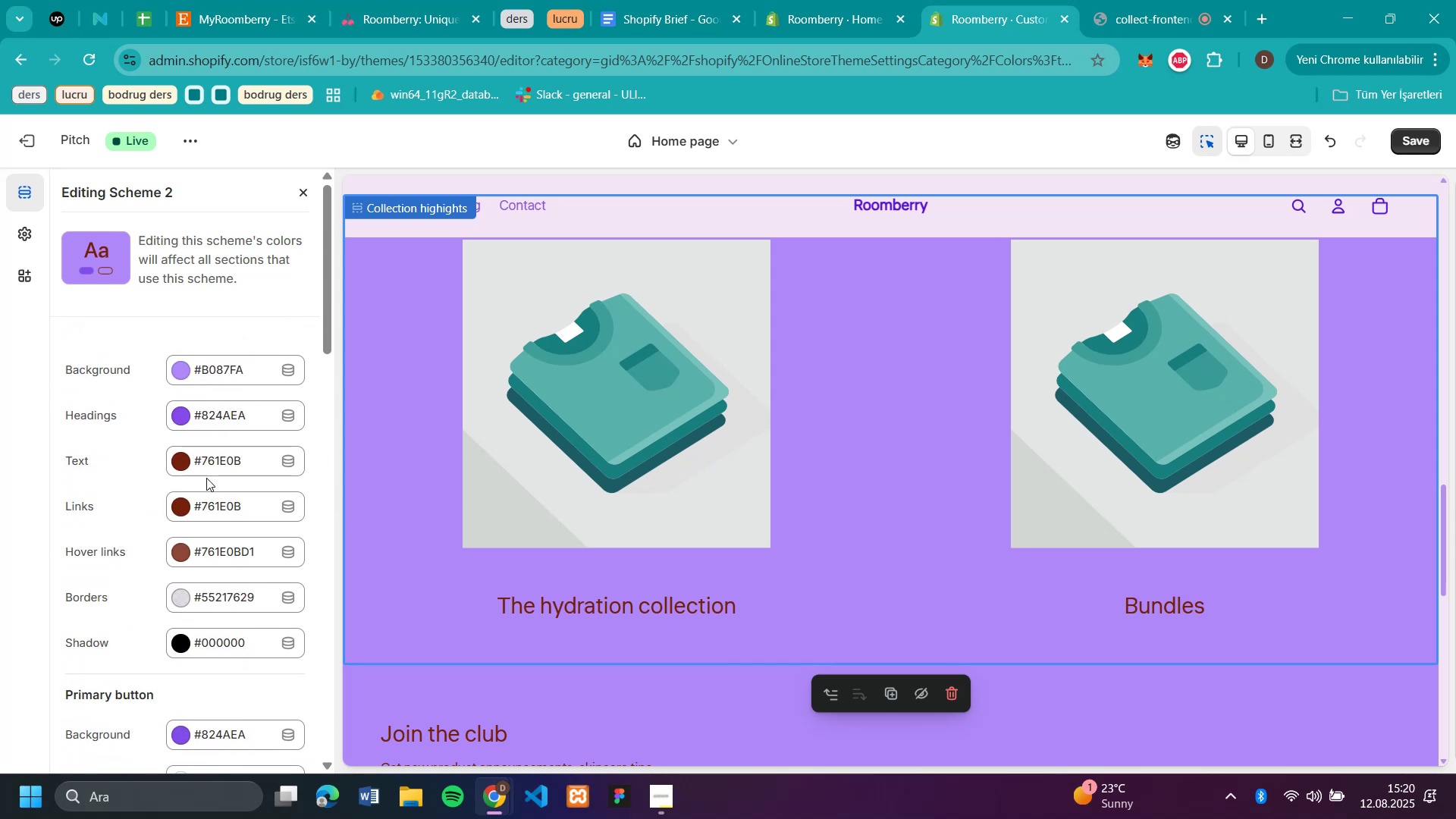 
scroll: coordinate [207, 478], scroll_direction: down, amount: 3.0
 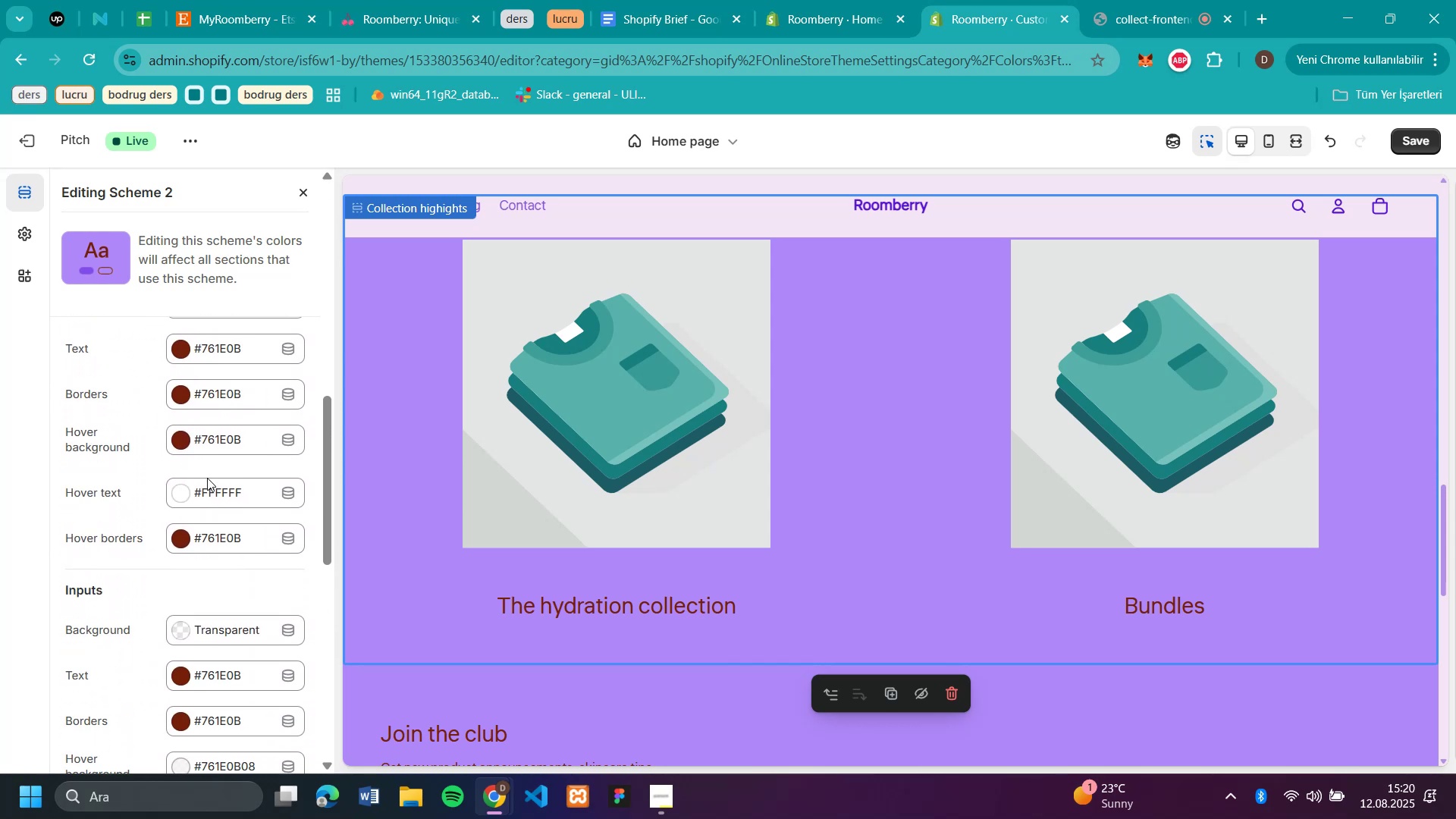 
scroll: coordinate [209, 478], scroll_direction: up, amount: 12.0
 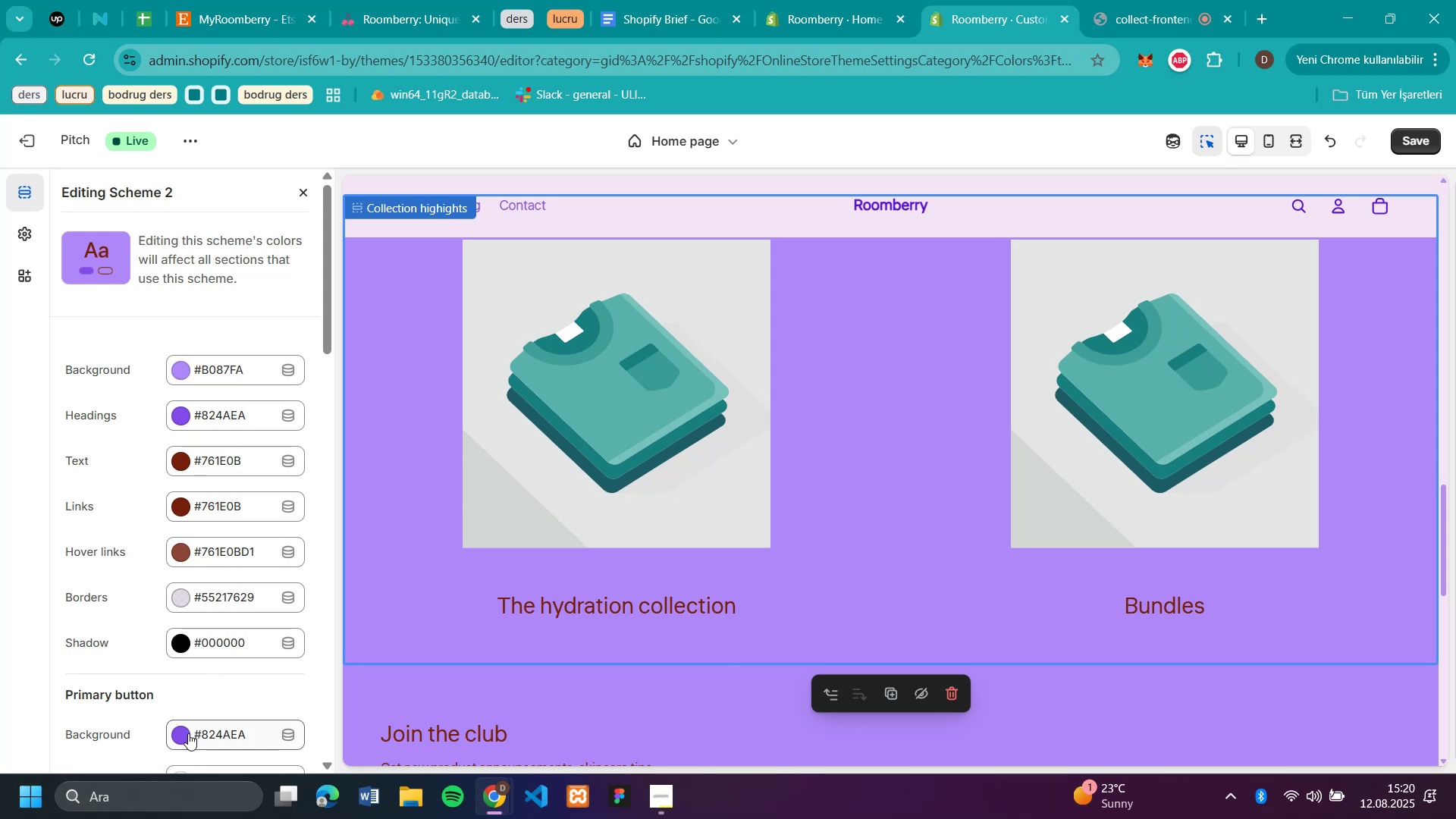 
left_click([188, 733])
 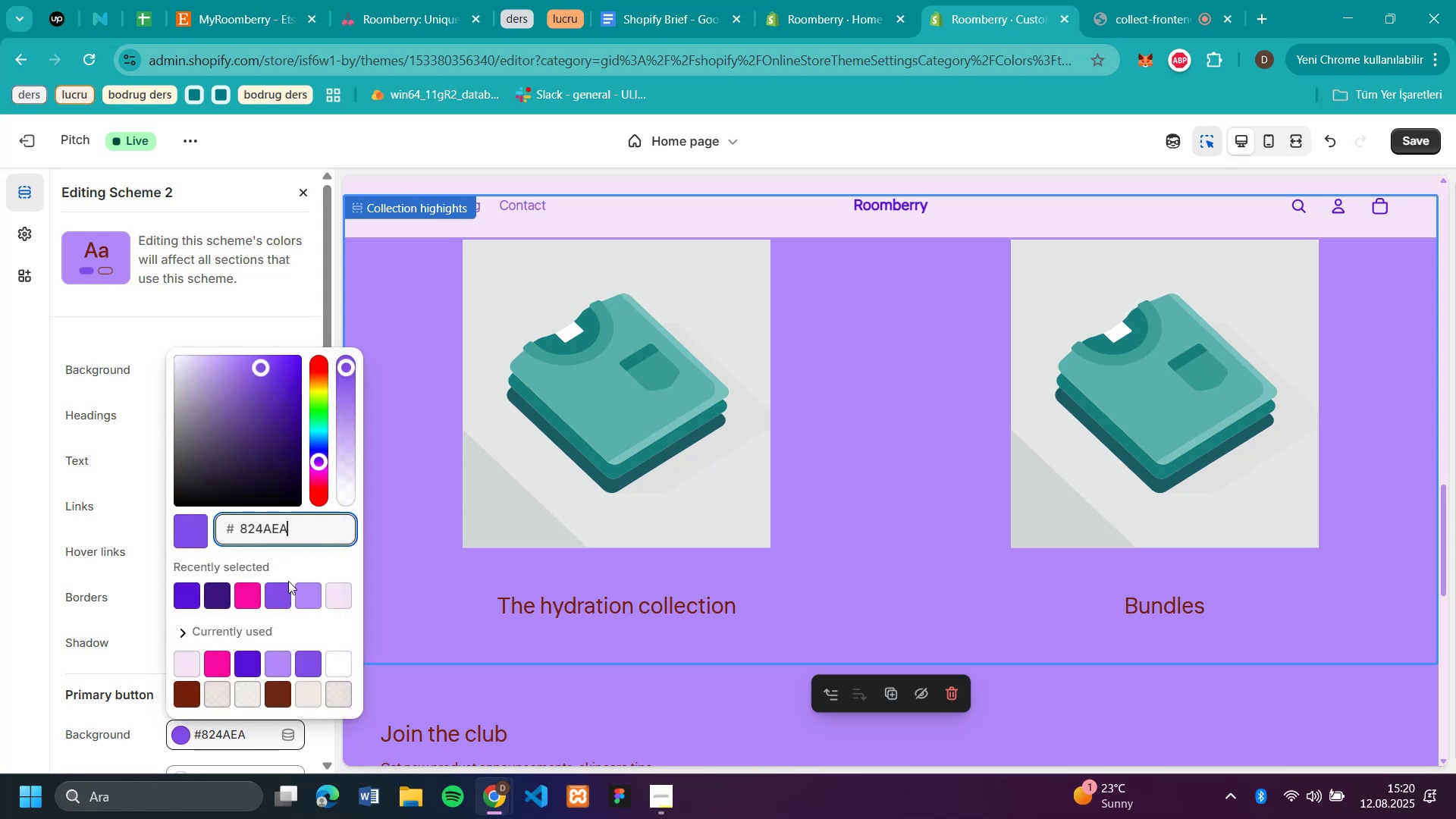 
left_click([278, 583])
 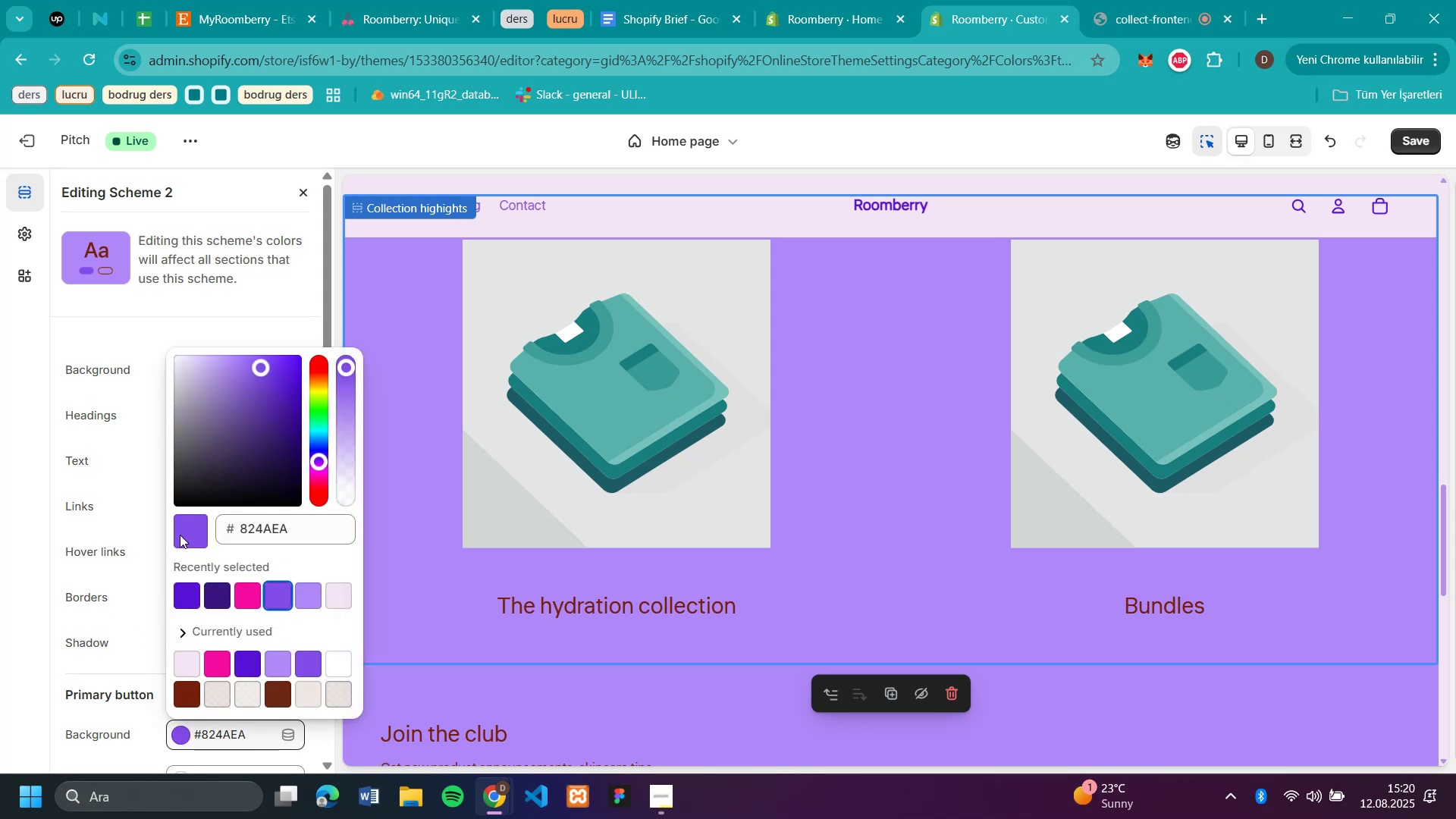 
left_click([184, 525])
 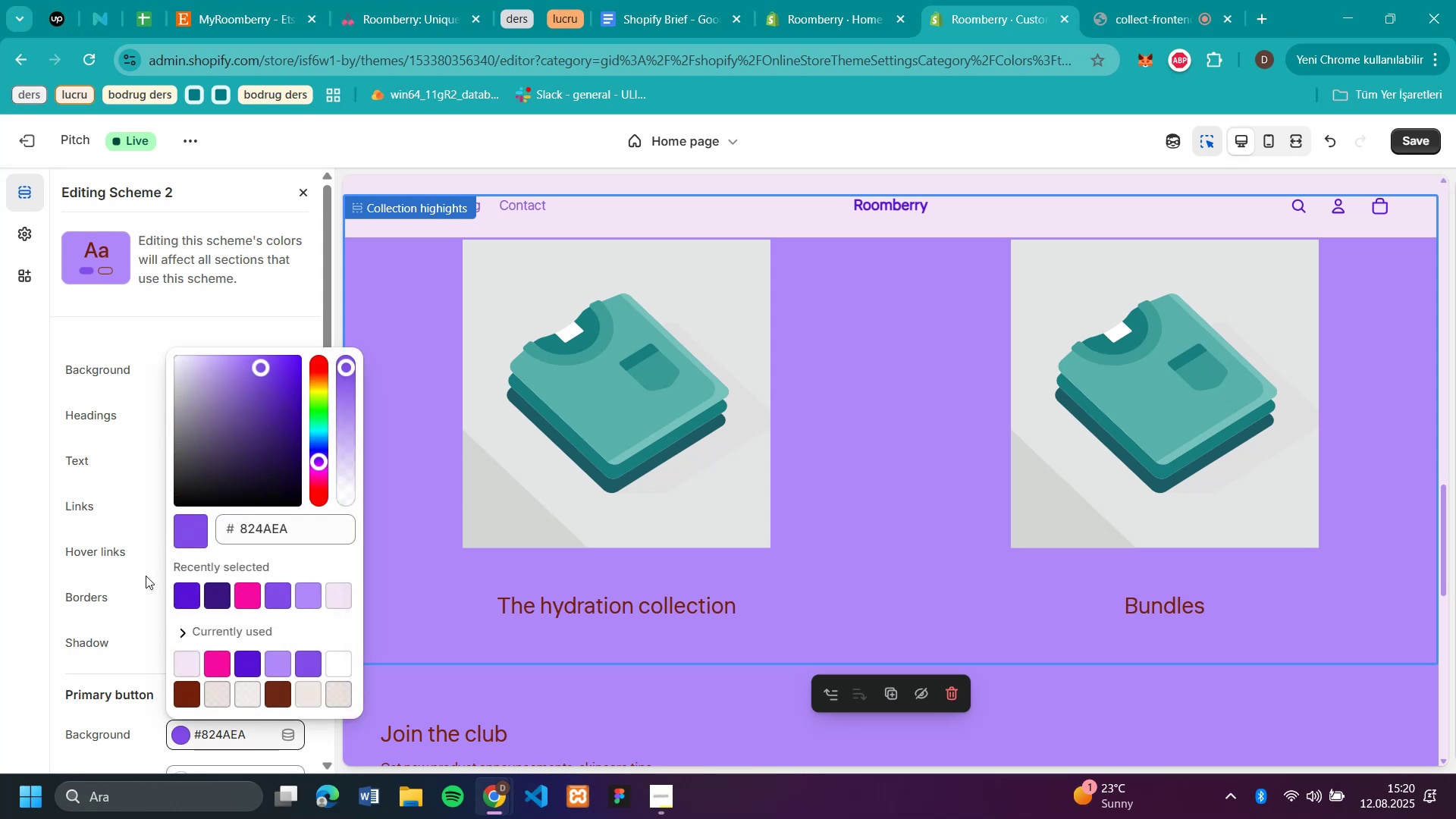 
scroll: coordinate [146, 576], scroll_direction: down, amount: 2.0
 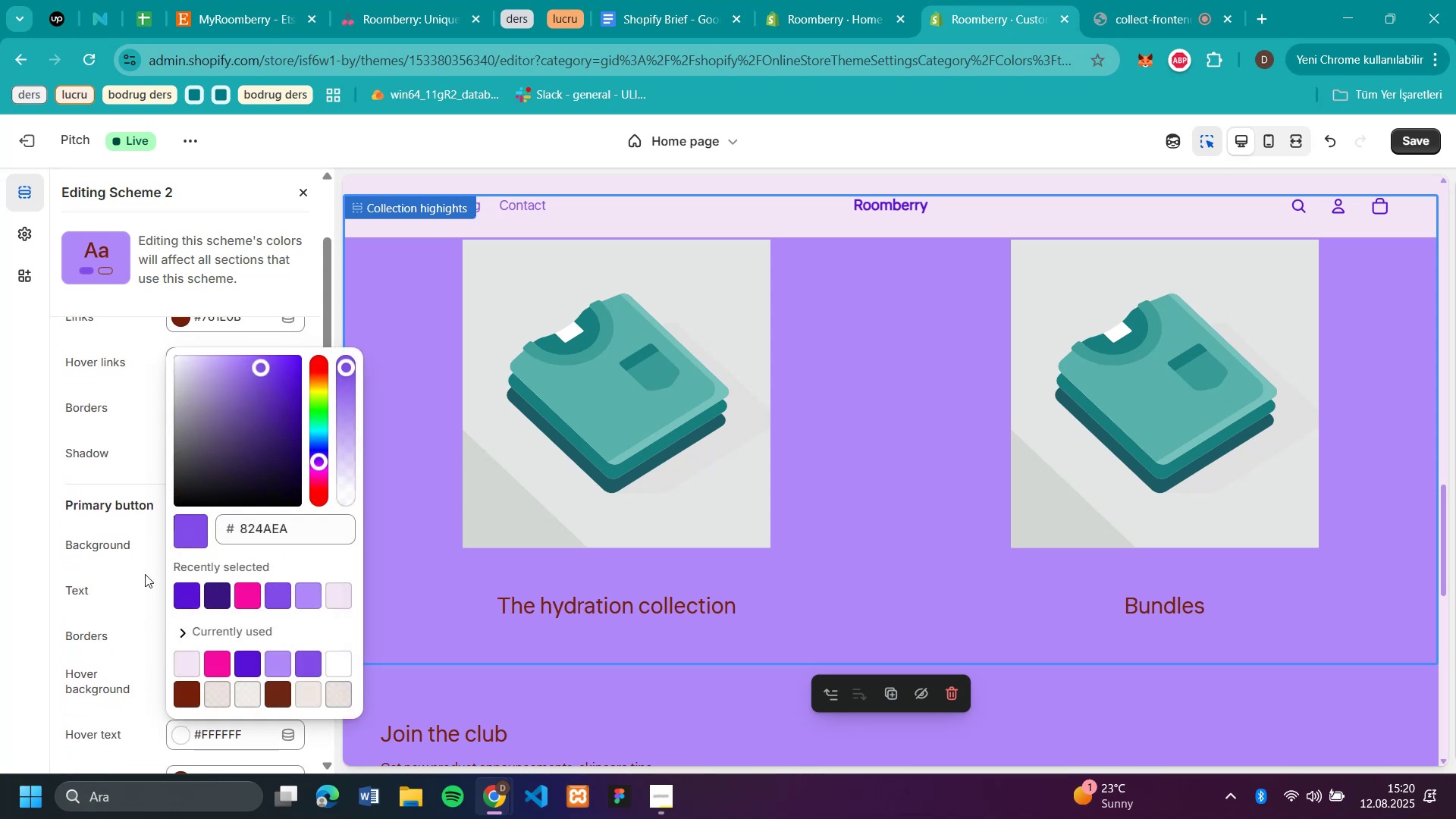 
left_click([145, 572])
 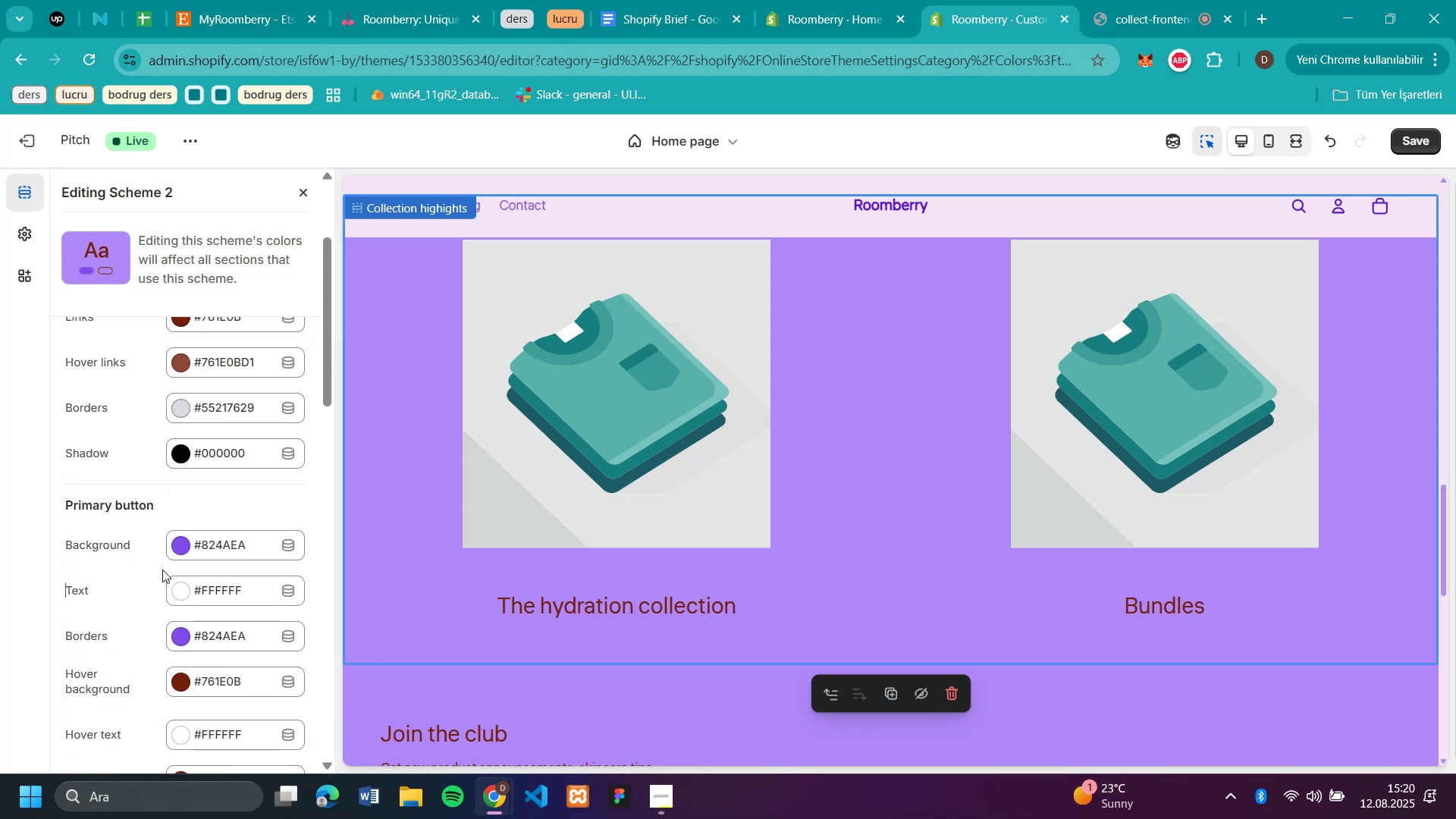 
scroll: coordinate [176, 566], scroll_direction: down, amount: 4.0
 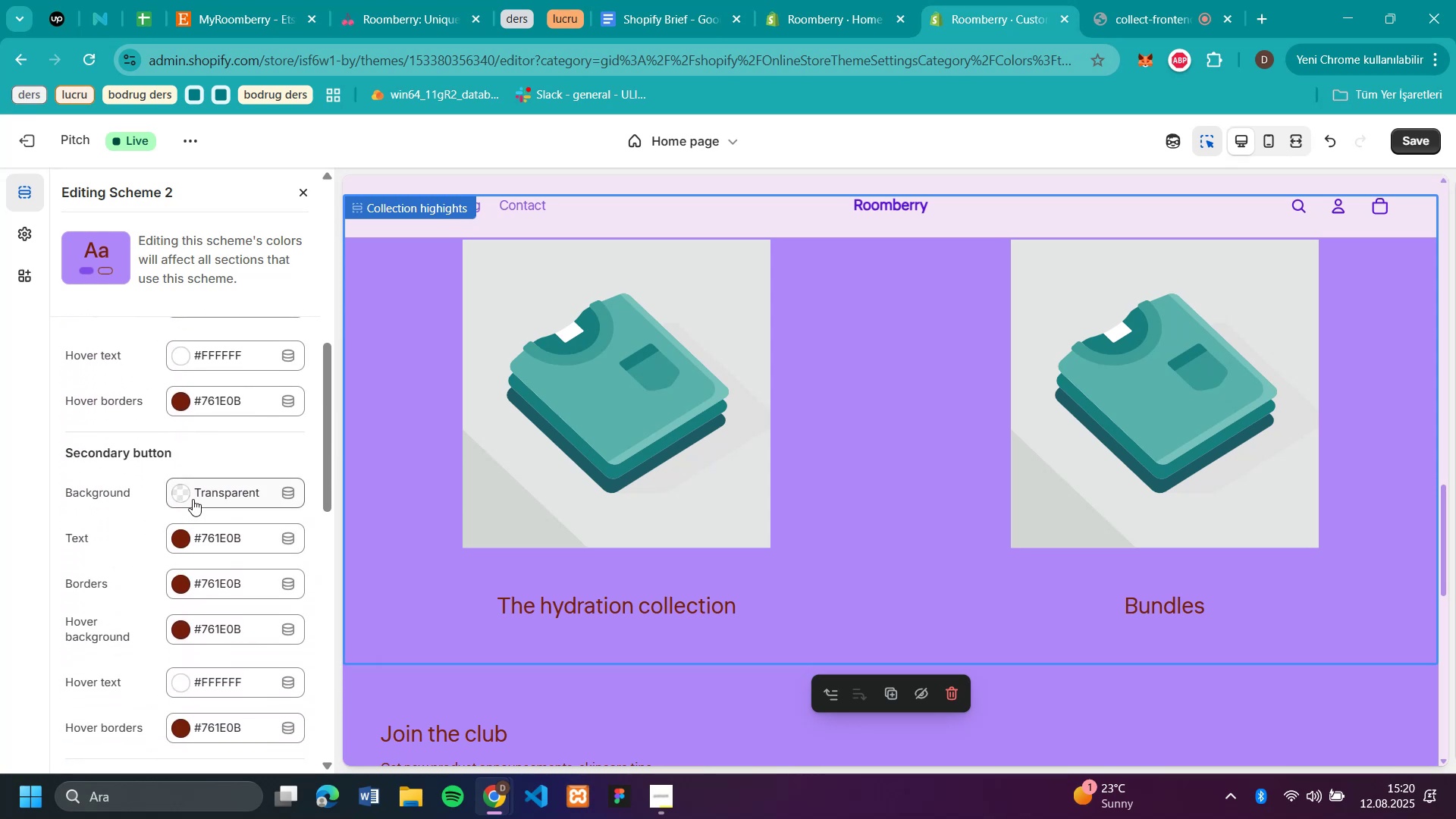 
left_click([183, 496])
 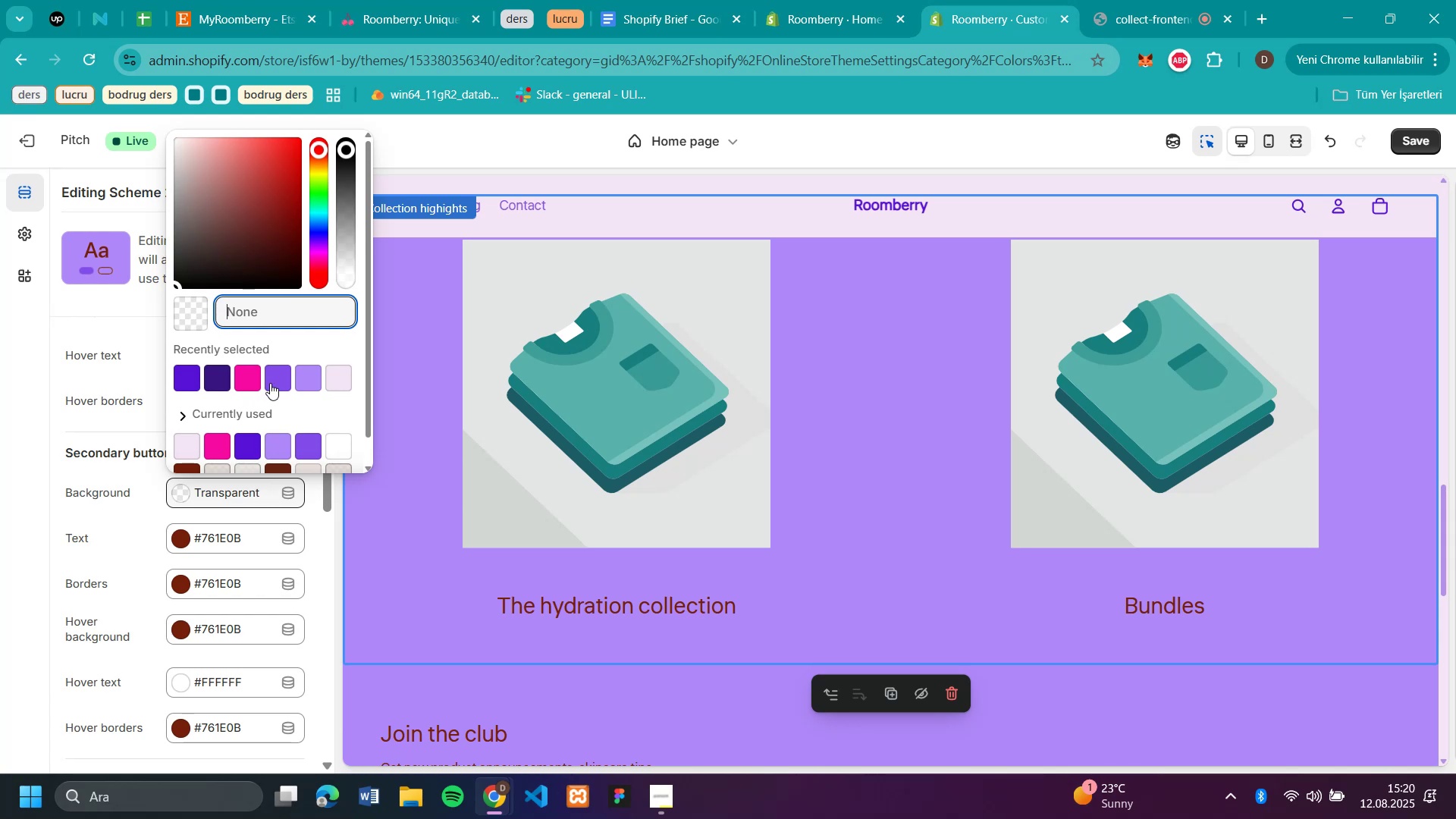 
left_click([270, 383])
 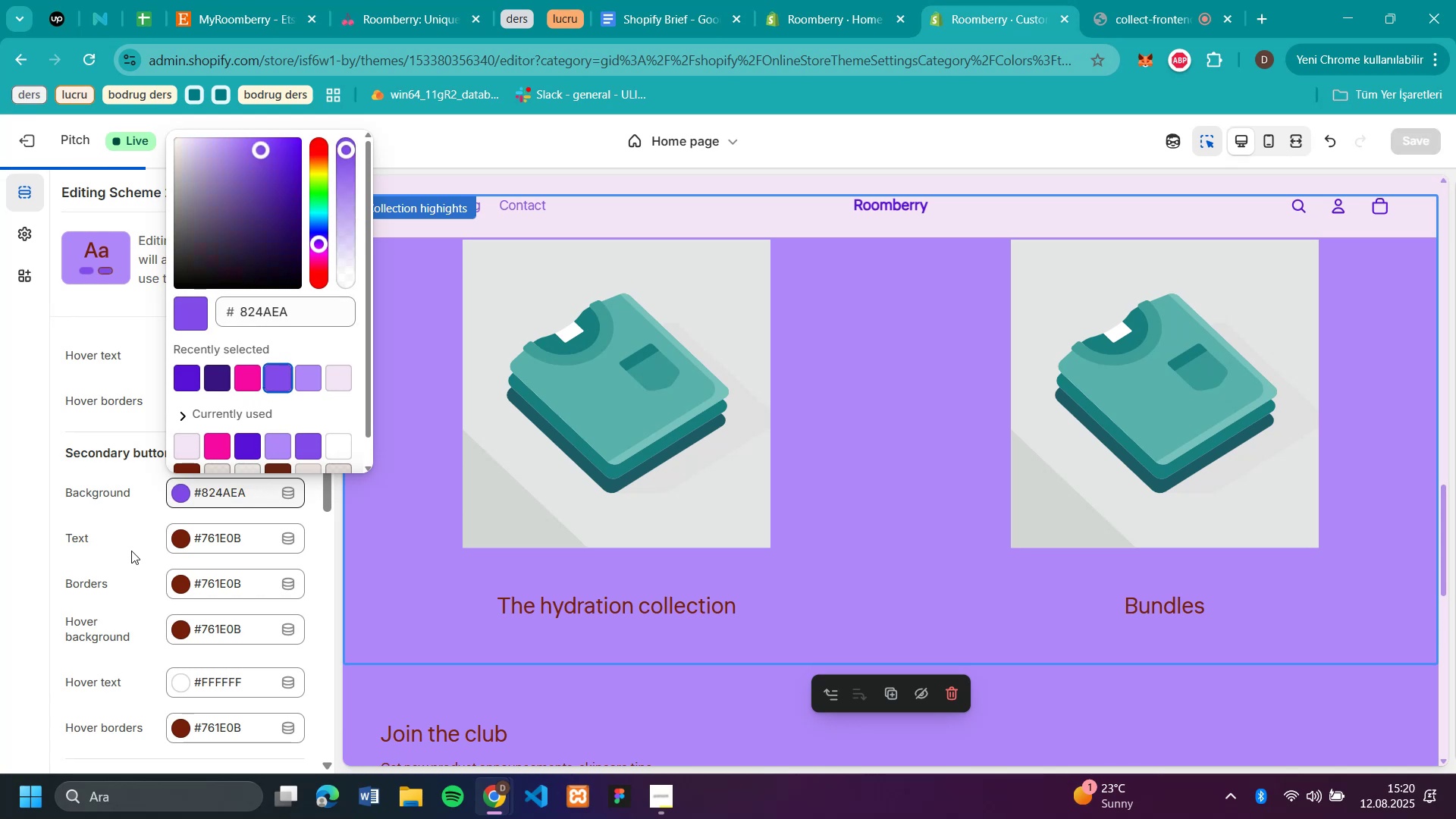 
left_click([131, 551])
 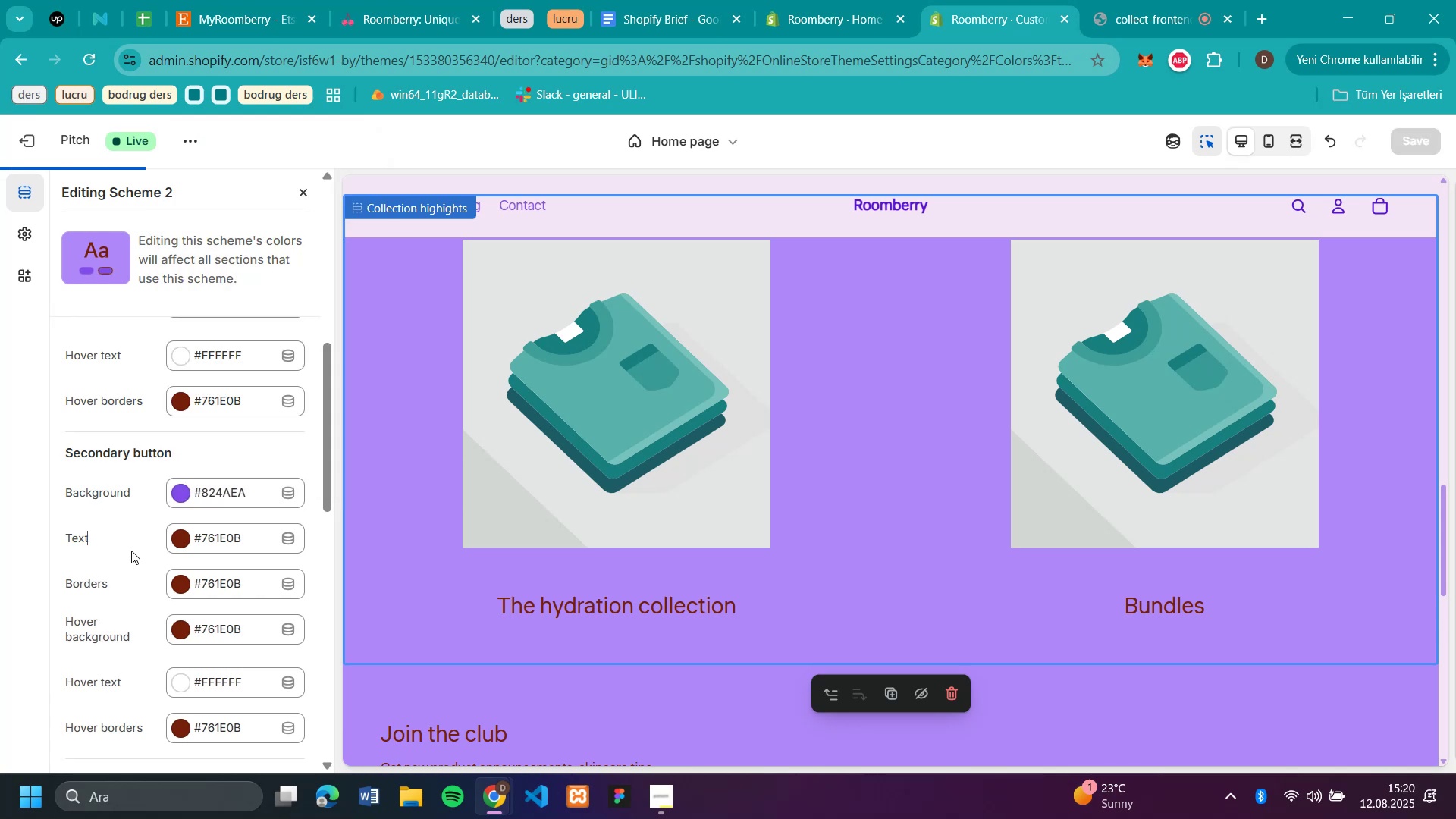 
scroll: coordinate [131, 551], scroll_direction: down, amount: 13.0
 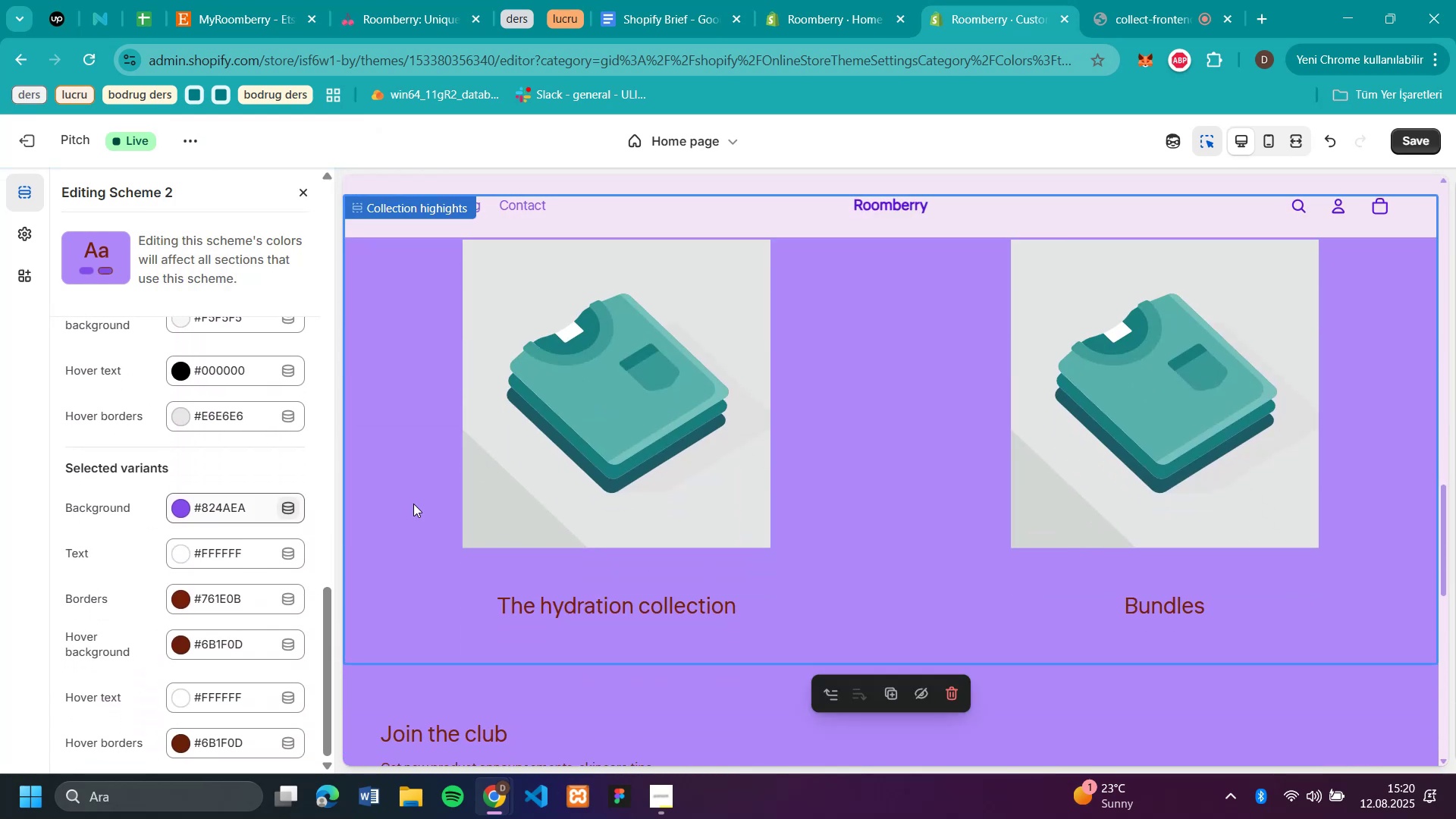 
scroll: coordinate [1087, 475], scroll_direction: none, amount: 0.0
 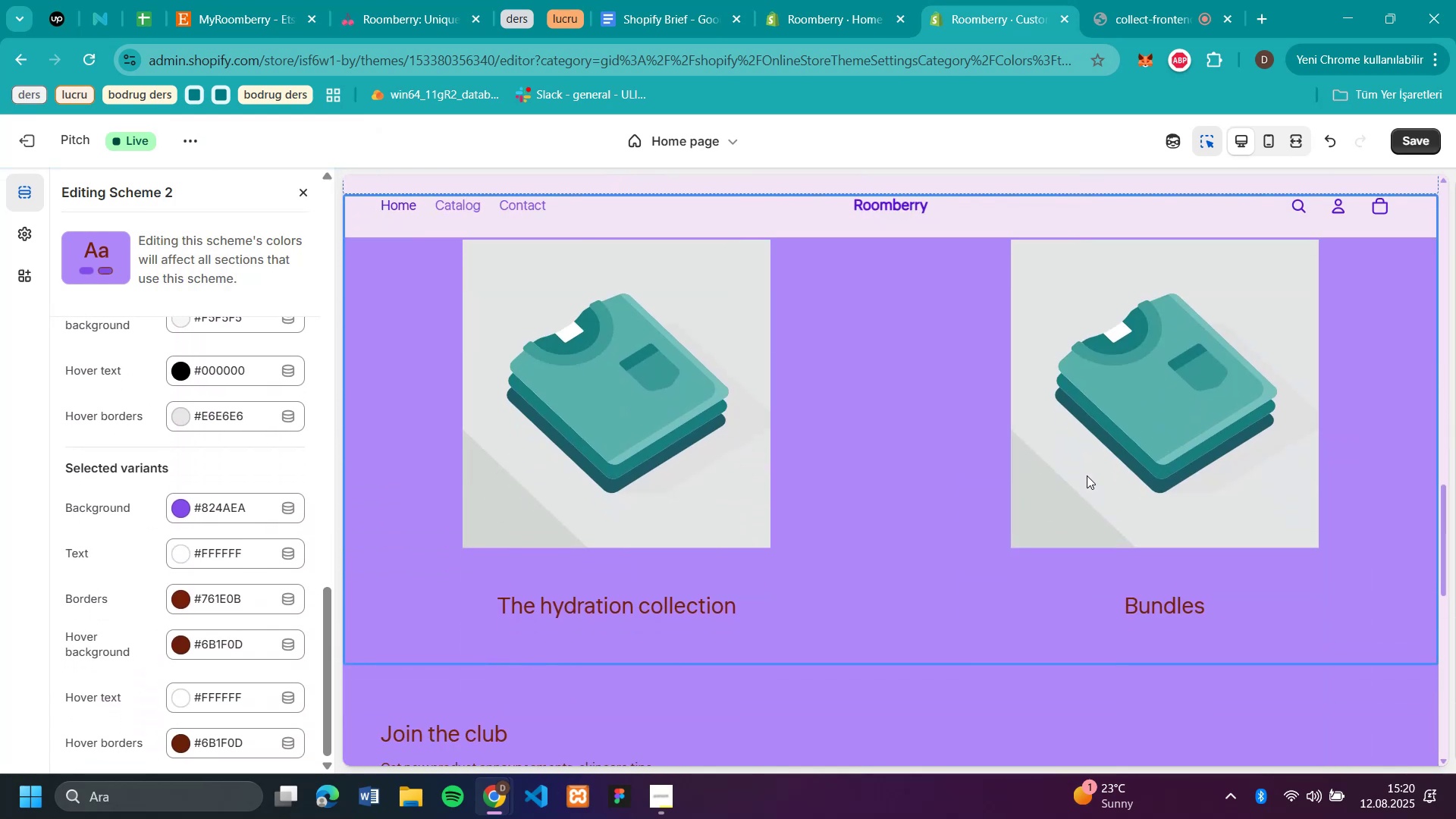 
scroll: coordinate [1087, 475], scroll_direction: down, amount: 13.0
 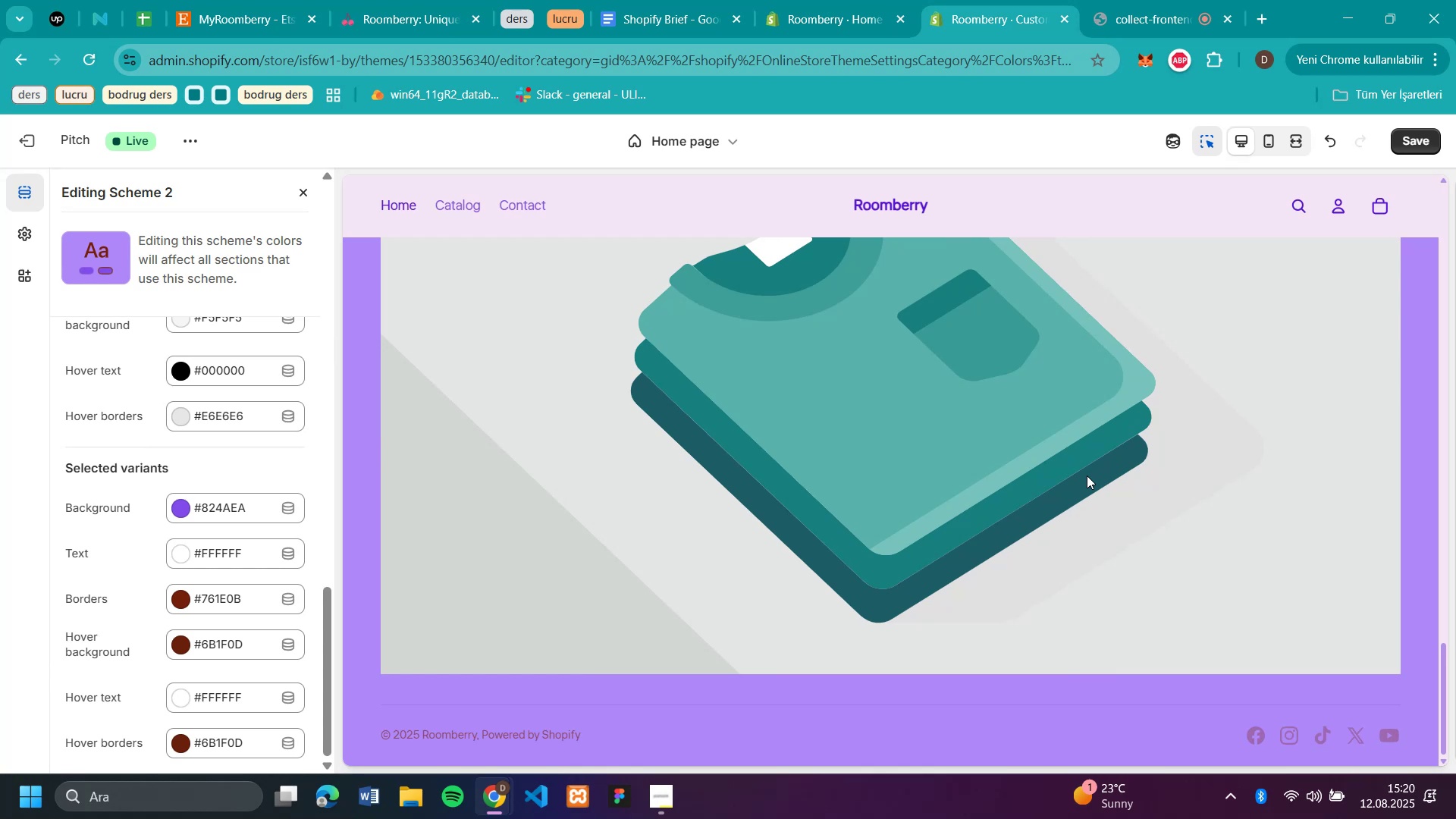 
scroll: coordinate [1087, 475], scroll_direction: up, amount: 40.0
 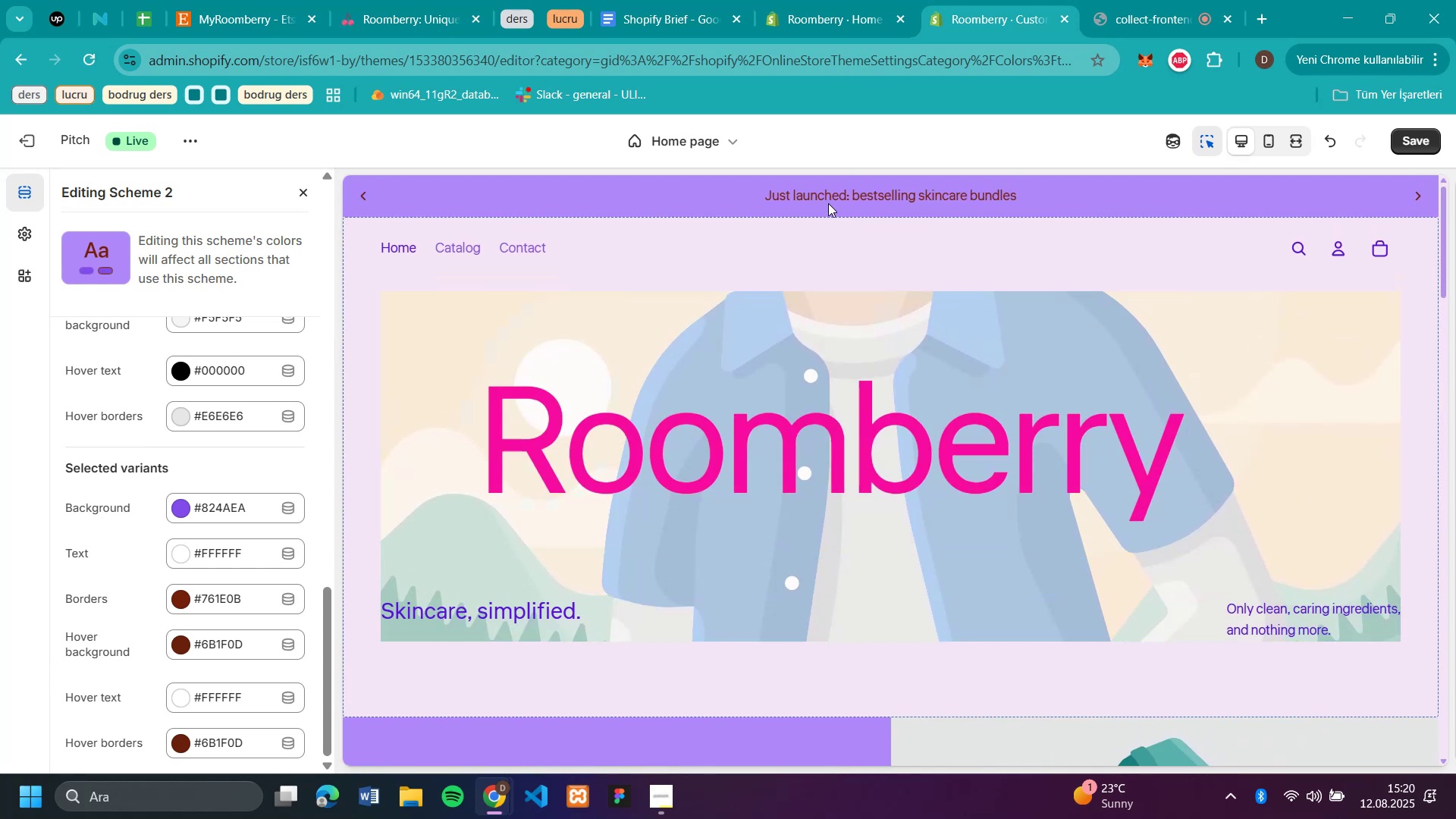 
scroll: coordinate [881, 416], scroll_direction: down, amount: 3.0
 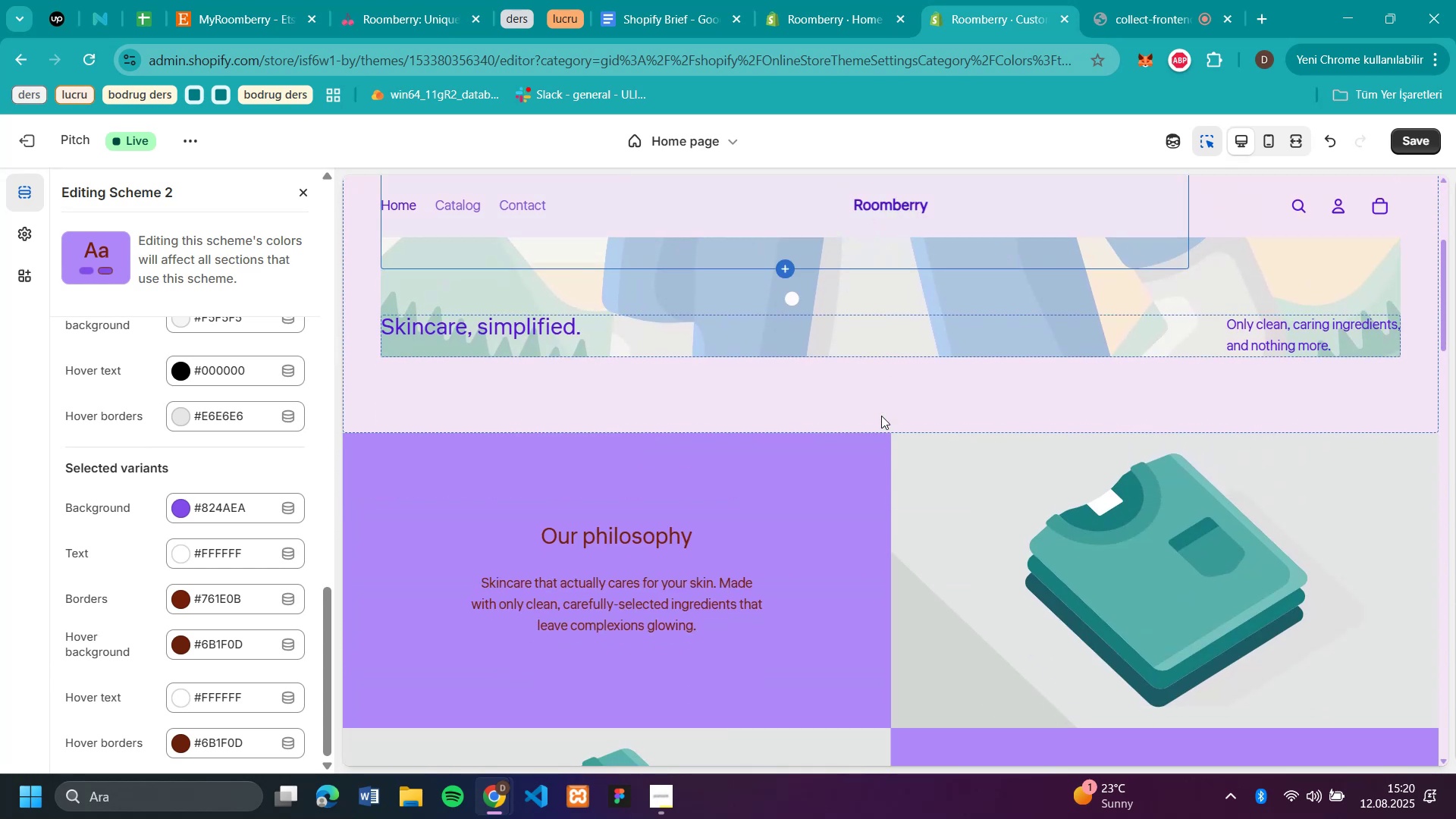 
scroll: coordinate [881, 416], scroll_direction: up, amount: 8.0
 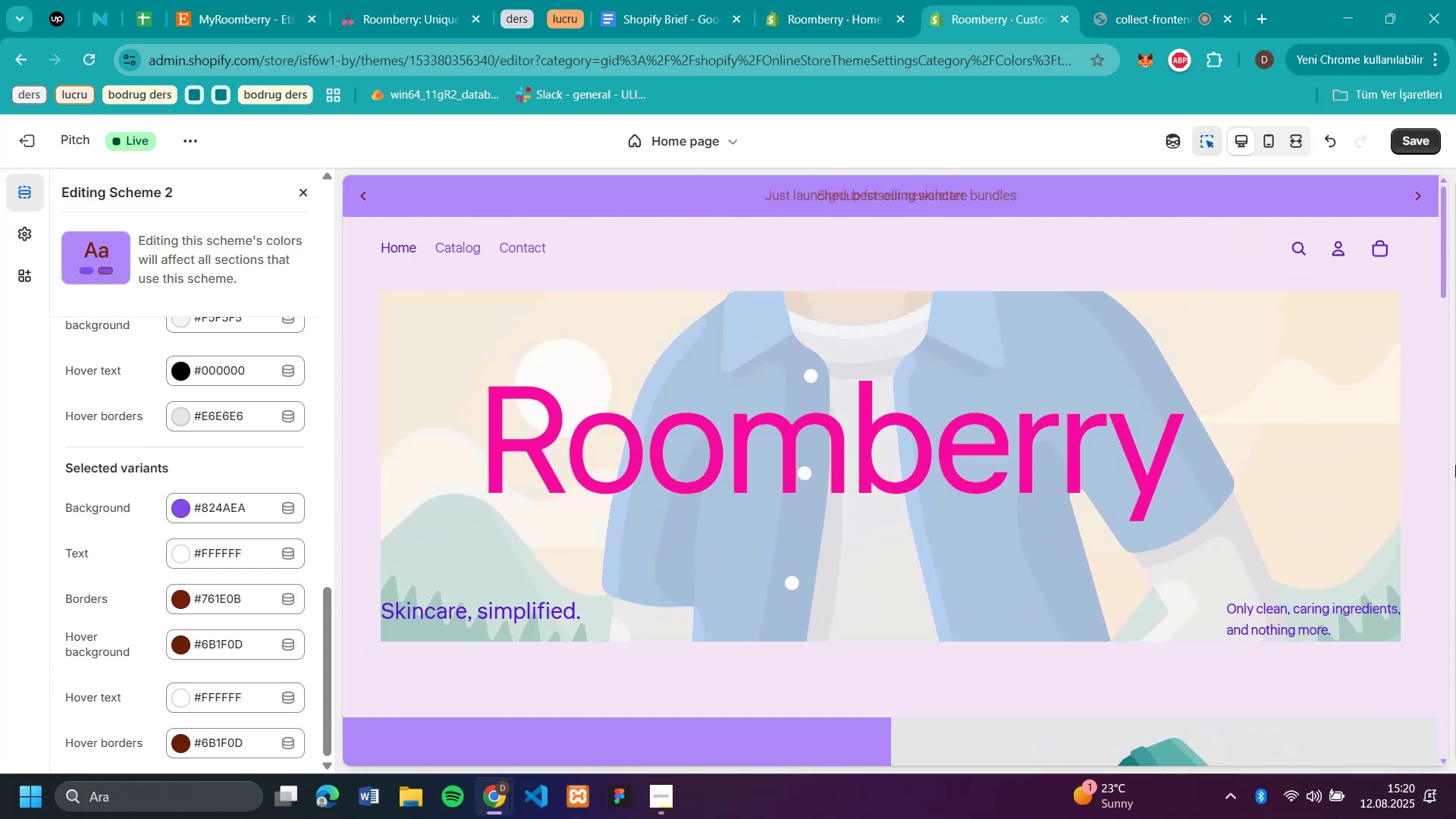 
left_click([426, 23])
 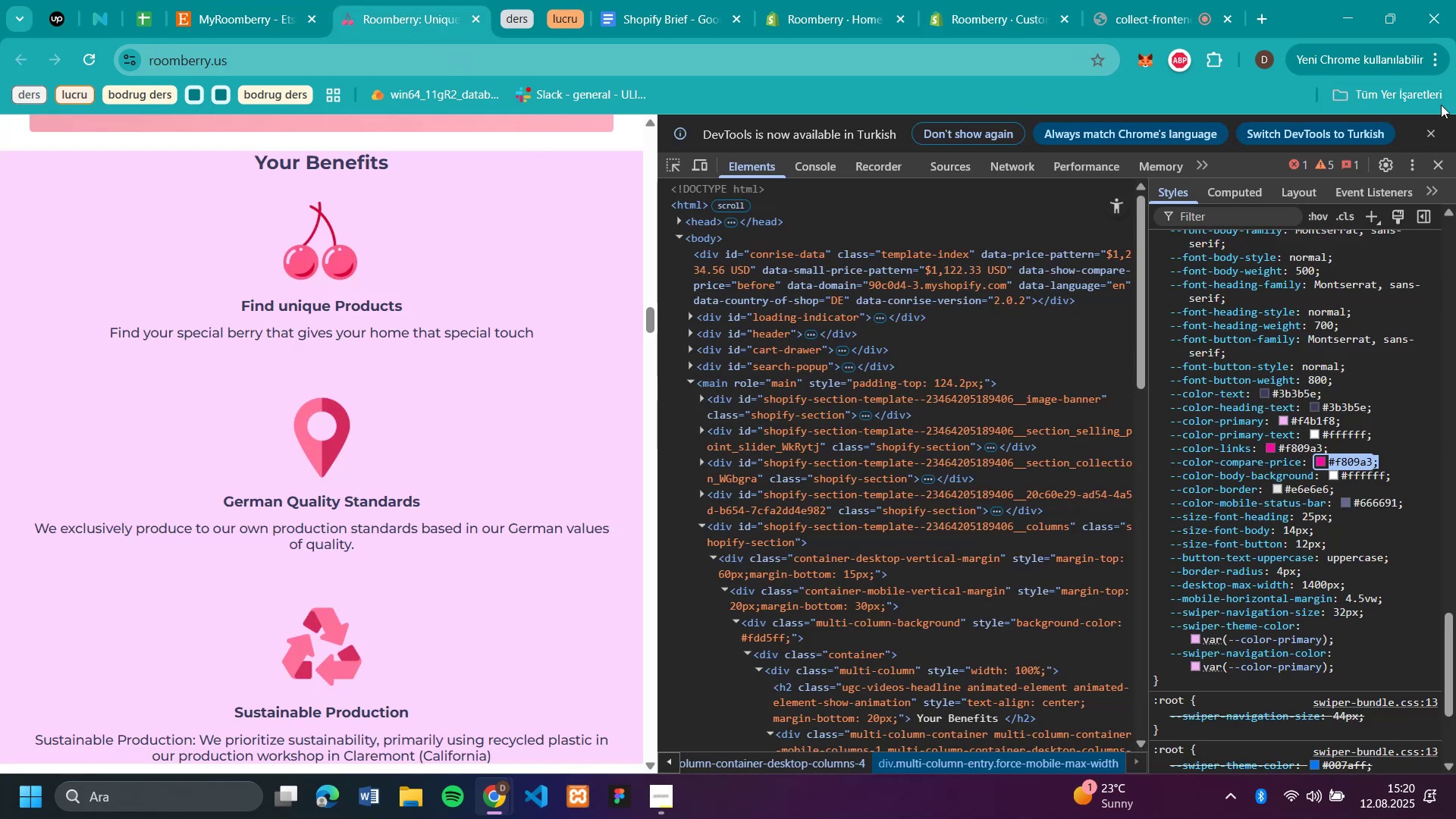 
left_click([1428, 136])
 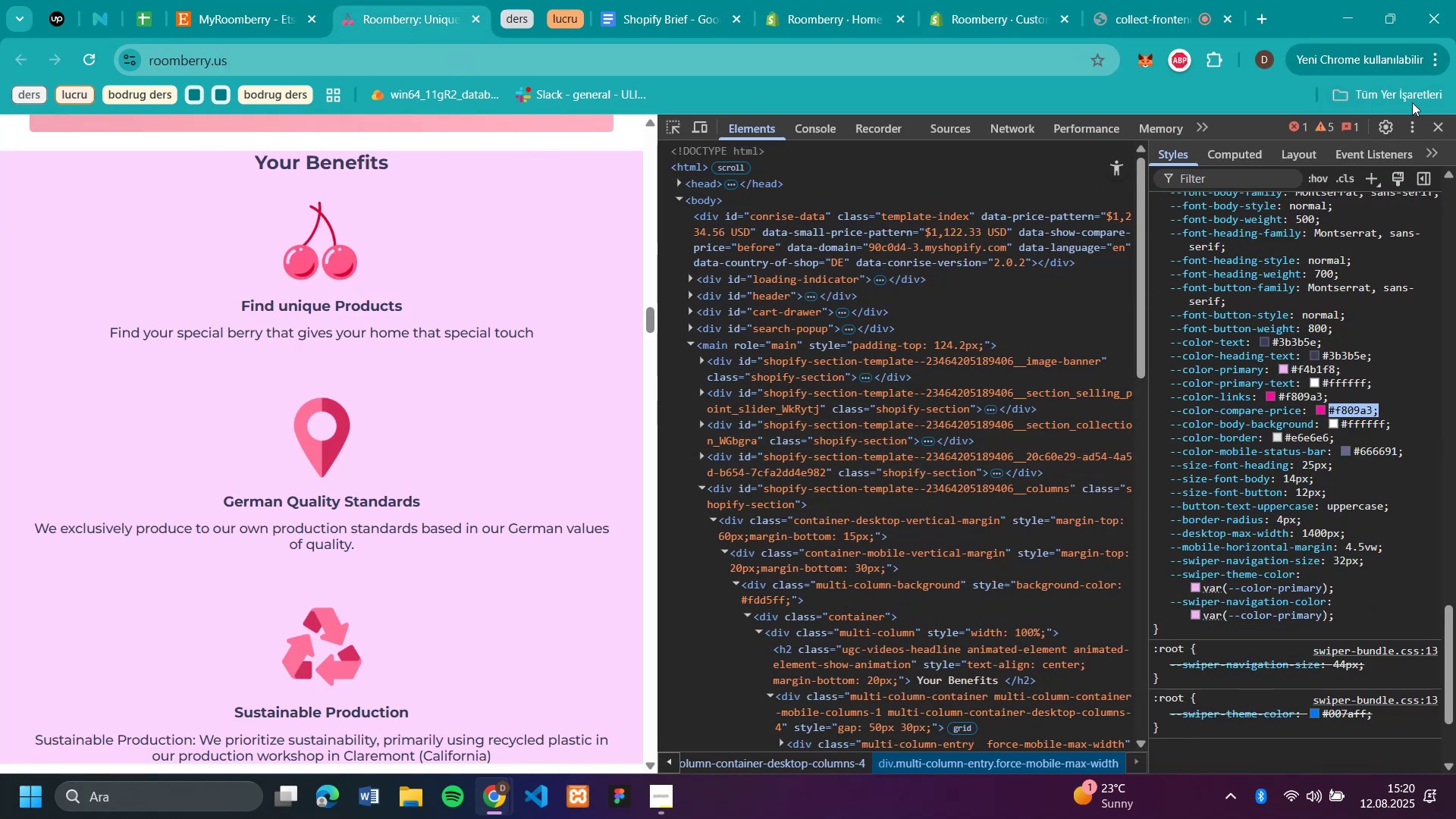 
left_click([1434, 123])
 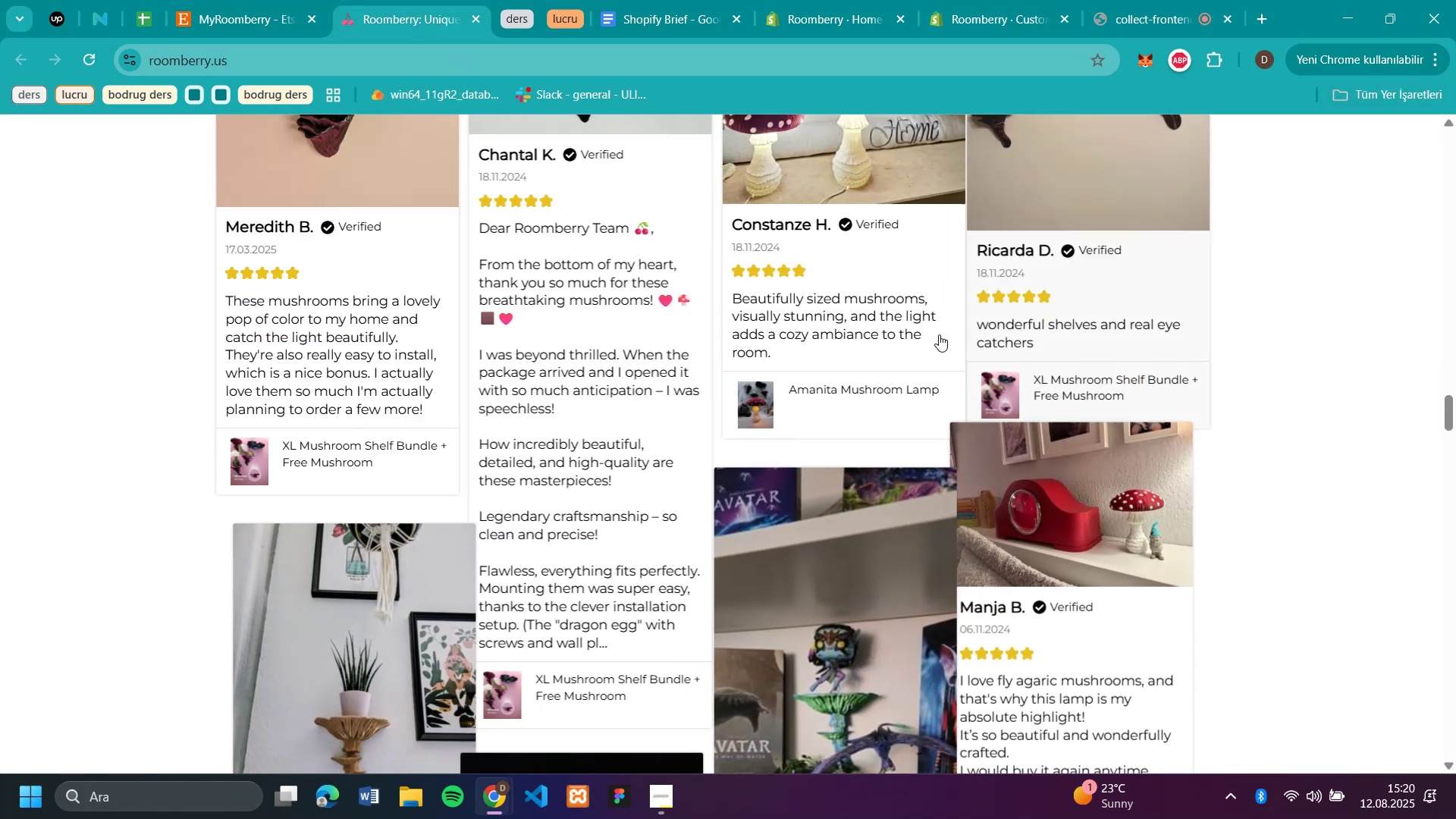 
scroll: coordinate [770, 385], scroll_direction: up, amount: 59.0
 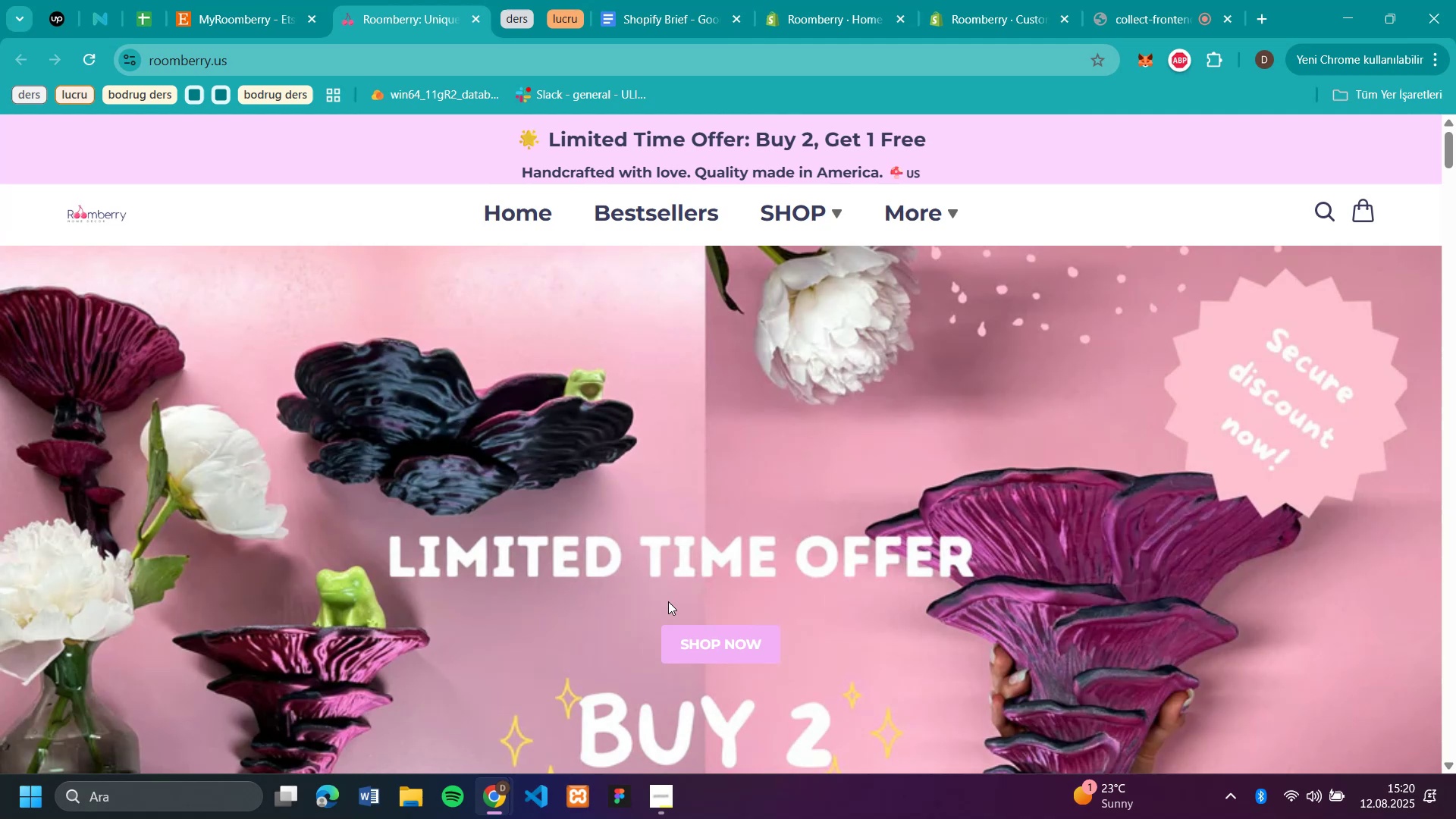 
right_click([687, 484])
 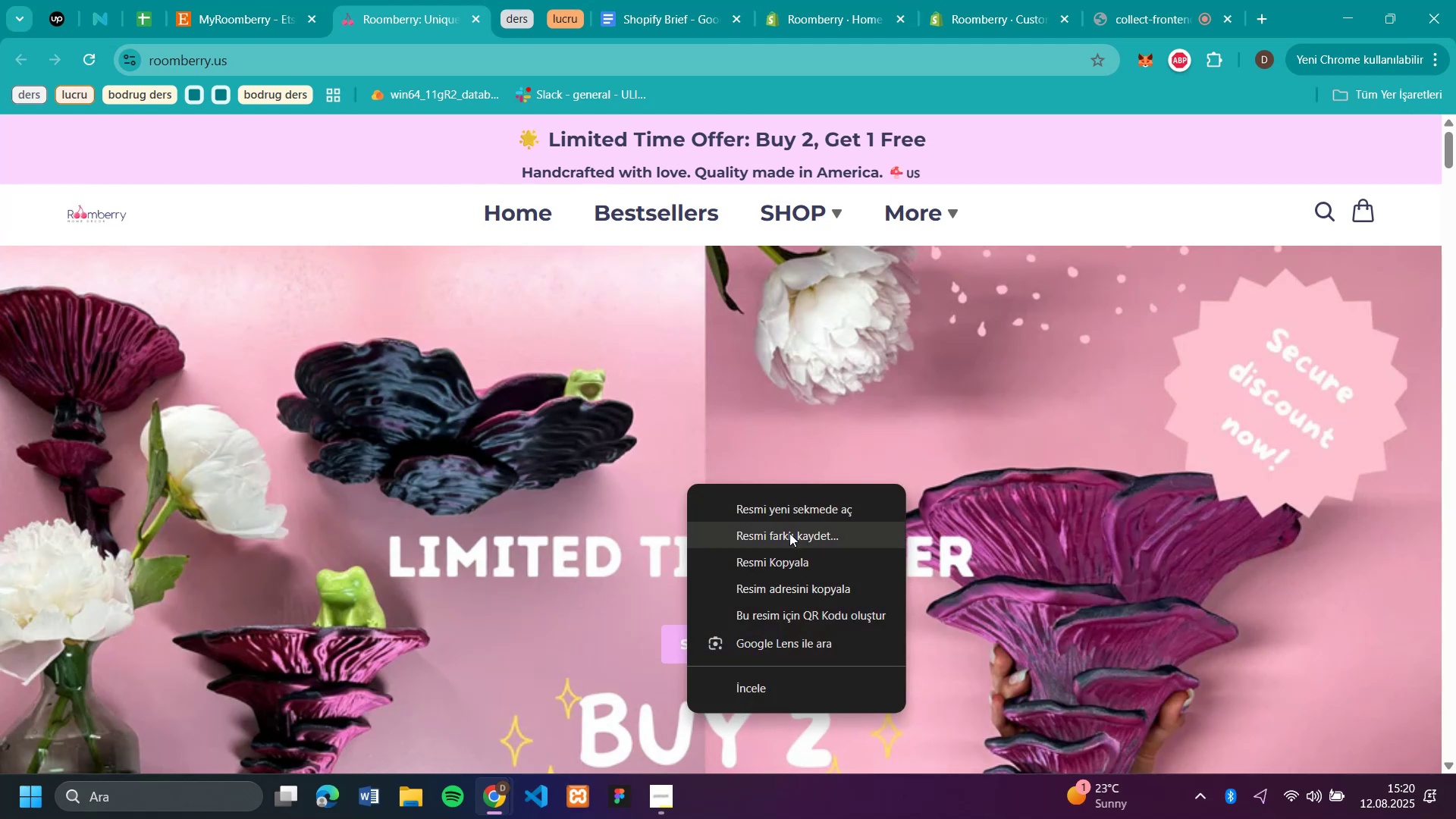 
left_click([791, 534])
 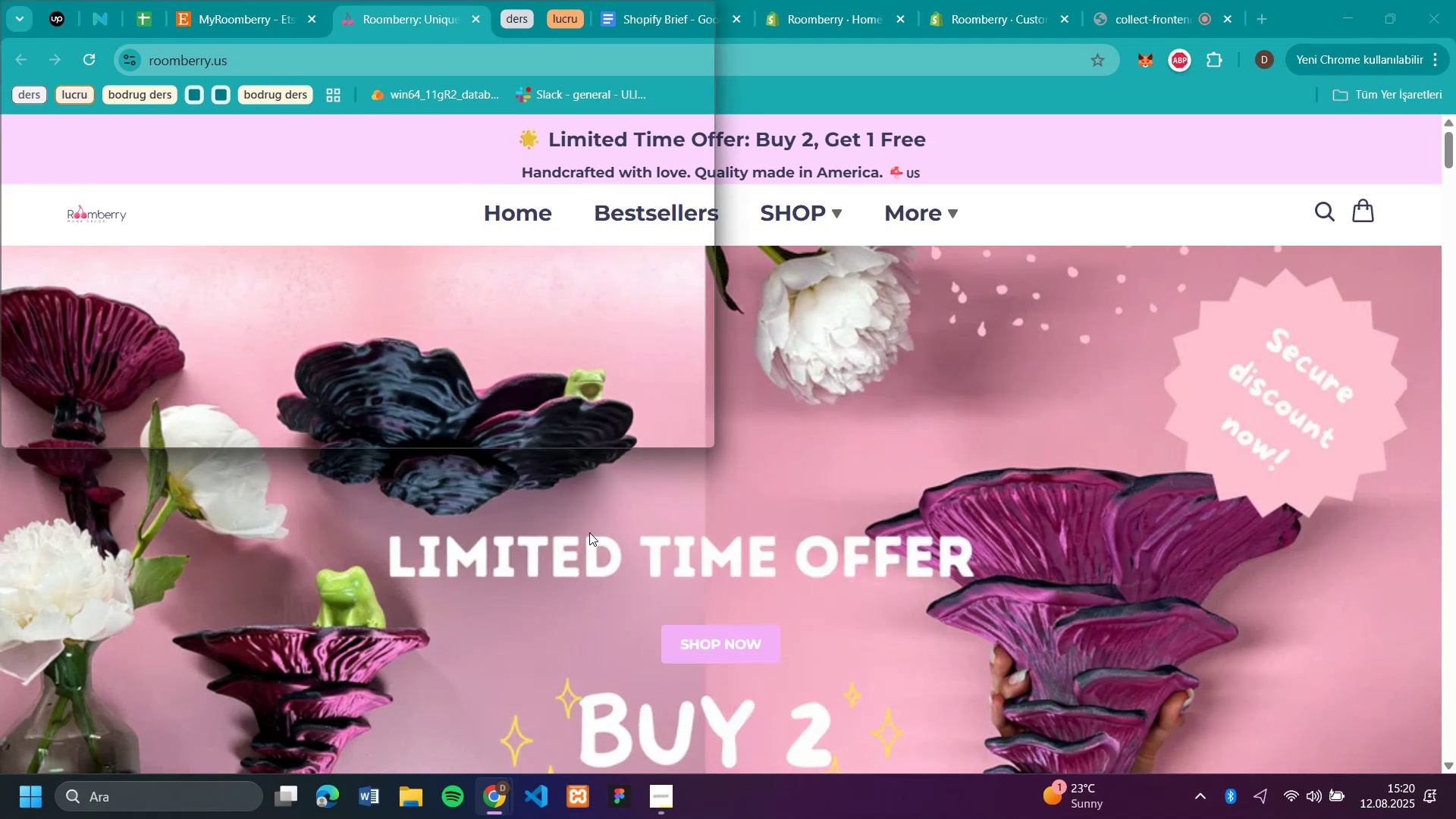 
type(back)
 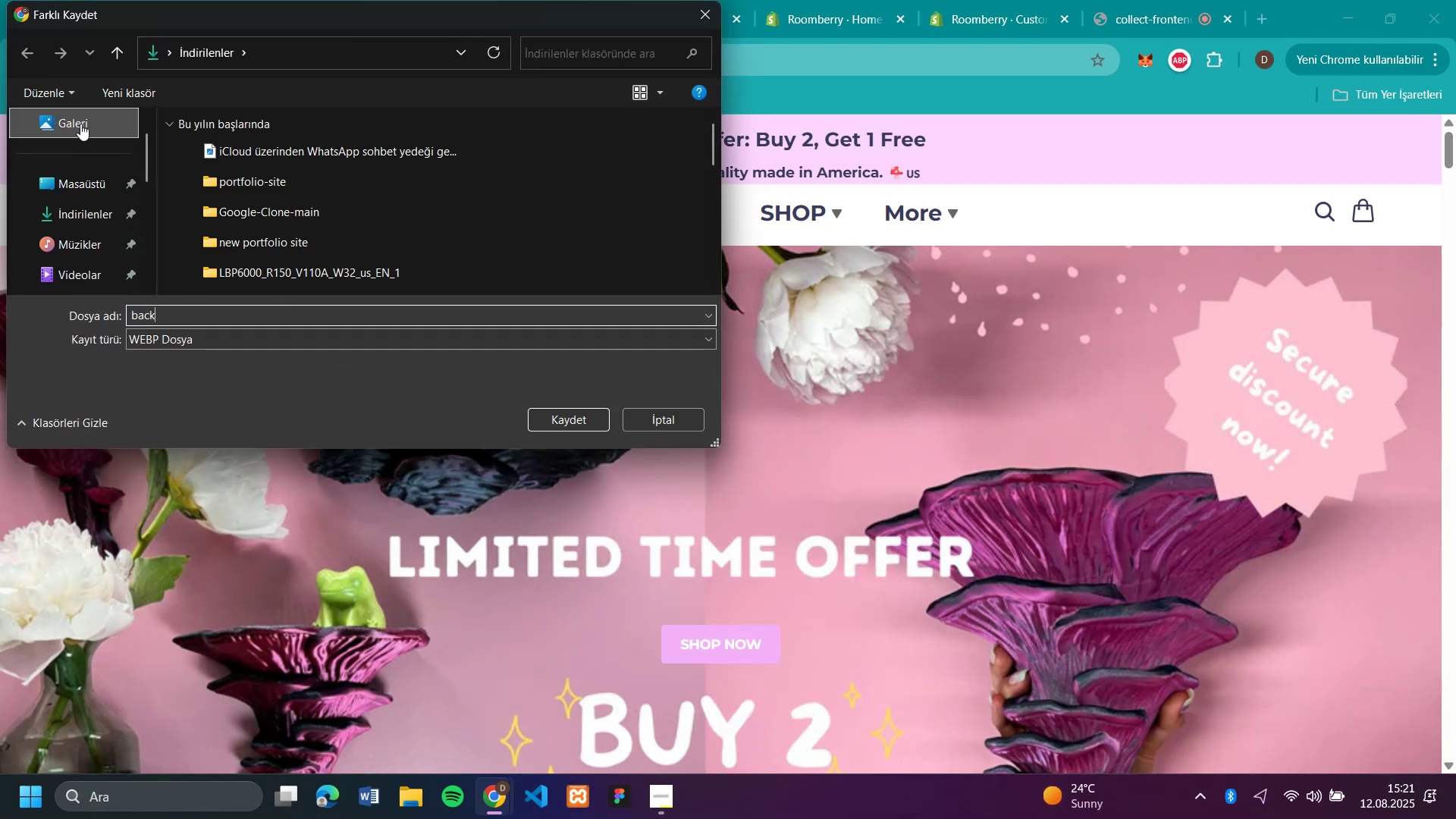 
left_click([111, 96])
 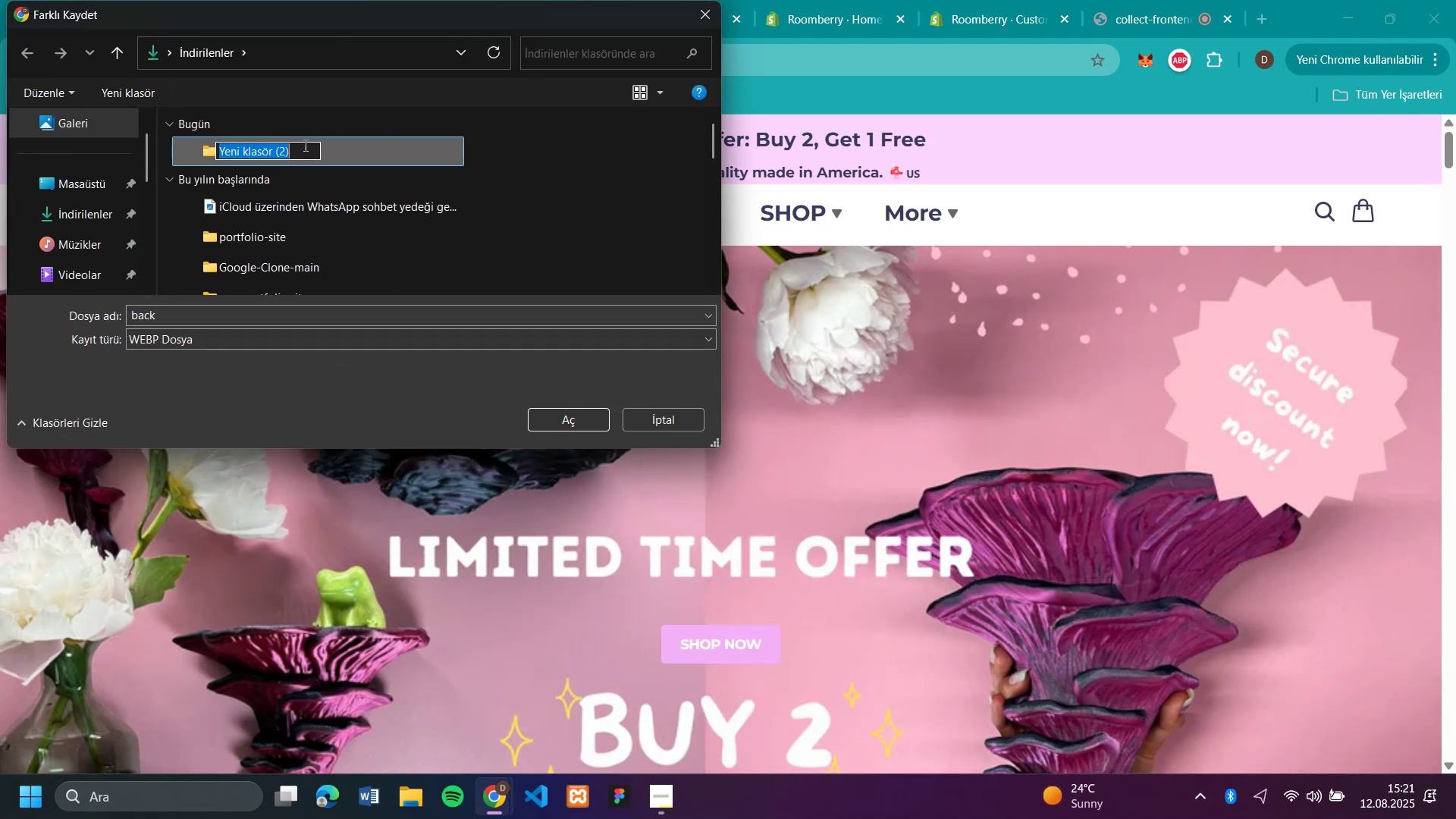 
left_click_drag(start_coordinate=[304, 145], to_coordinate=[194, 143])
 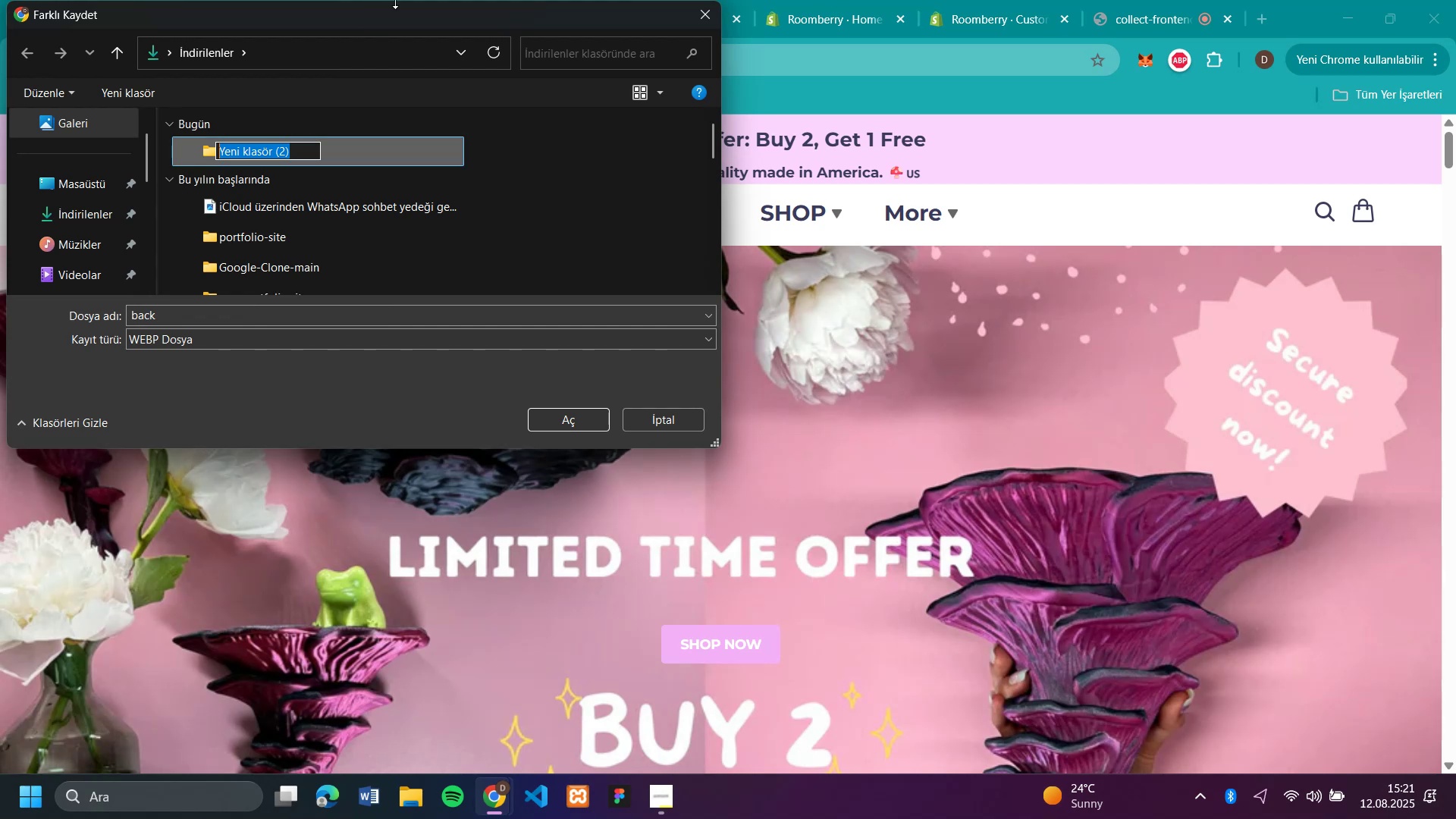 
left_click_drag(start_coordinate=[400, 11], to_coordinate=[425, 191])
 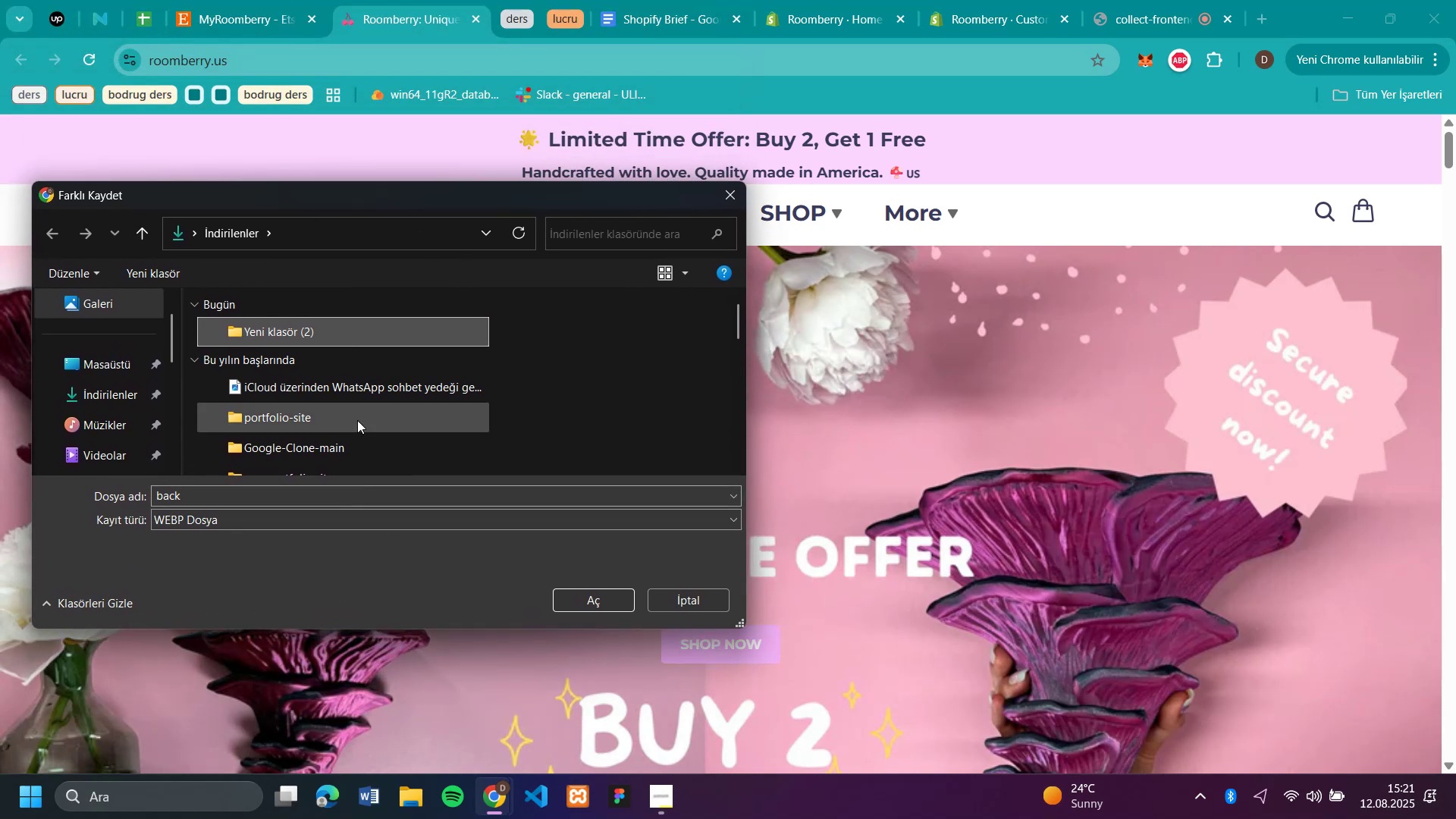 
left_click([322, 325])
 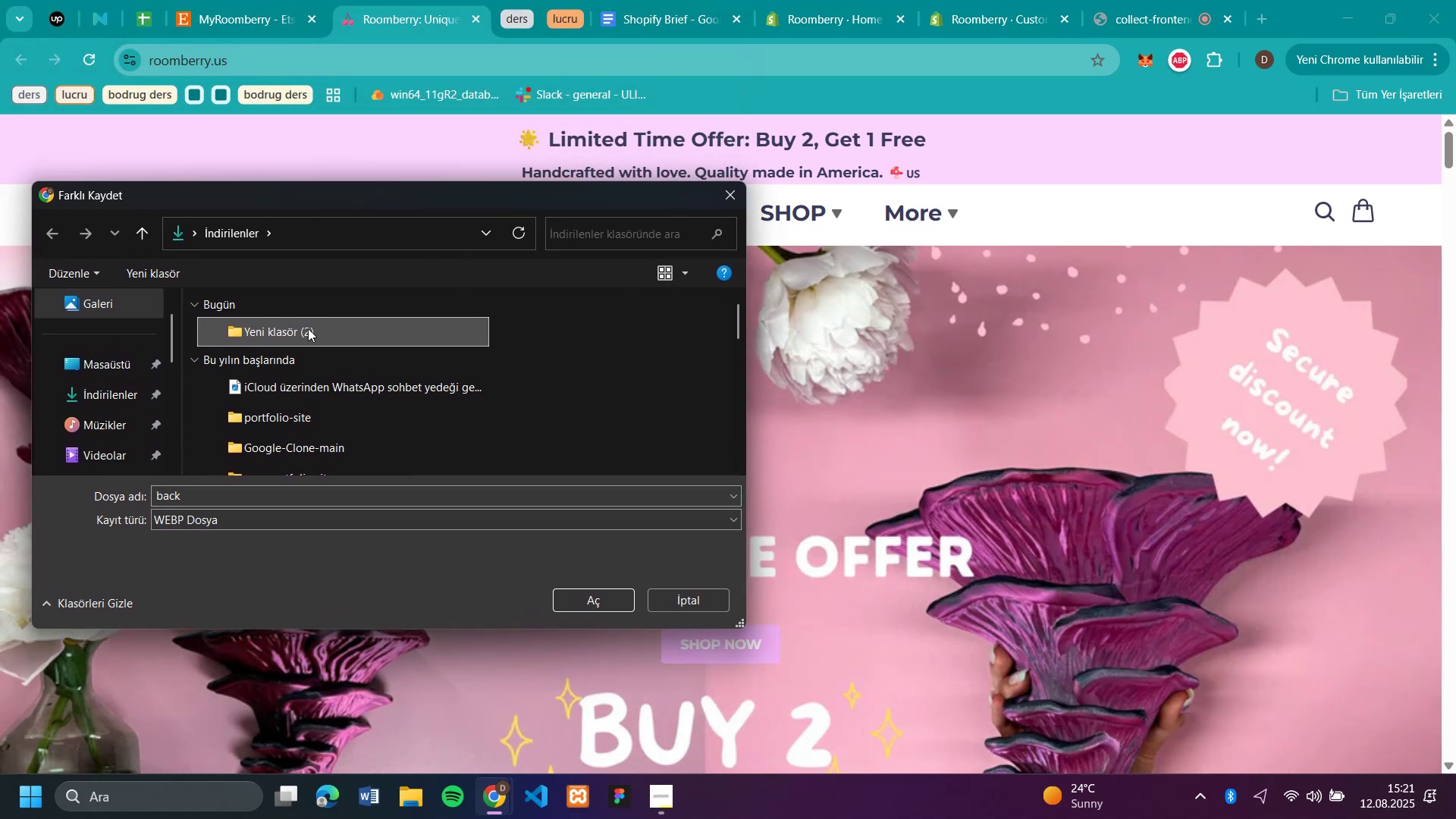 
left_click_drag(start_coordinate=[295, 330], to_coordinate=[248, 325])
 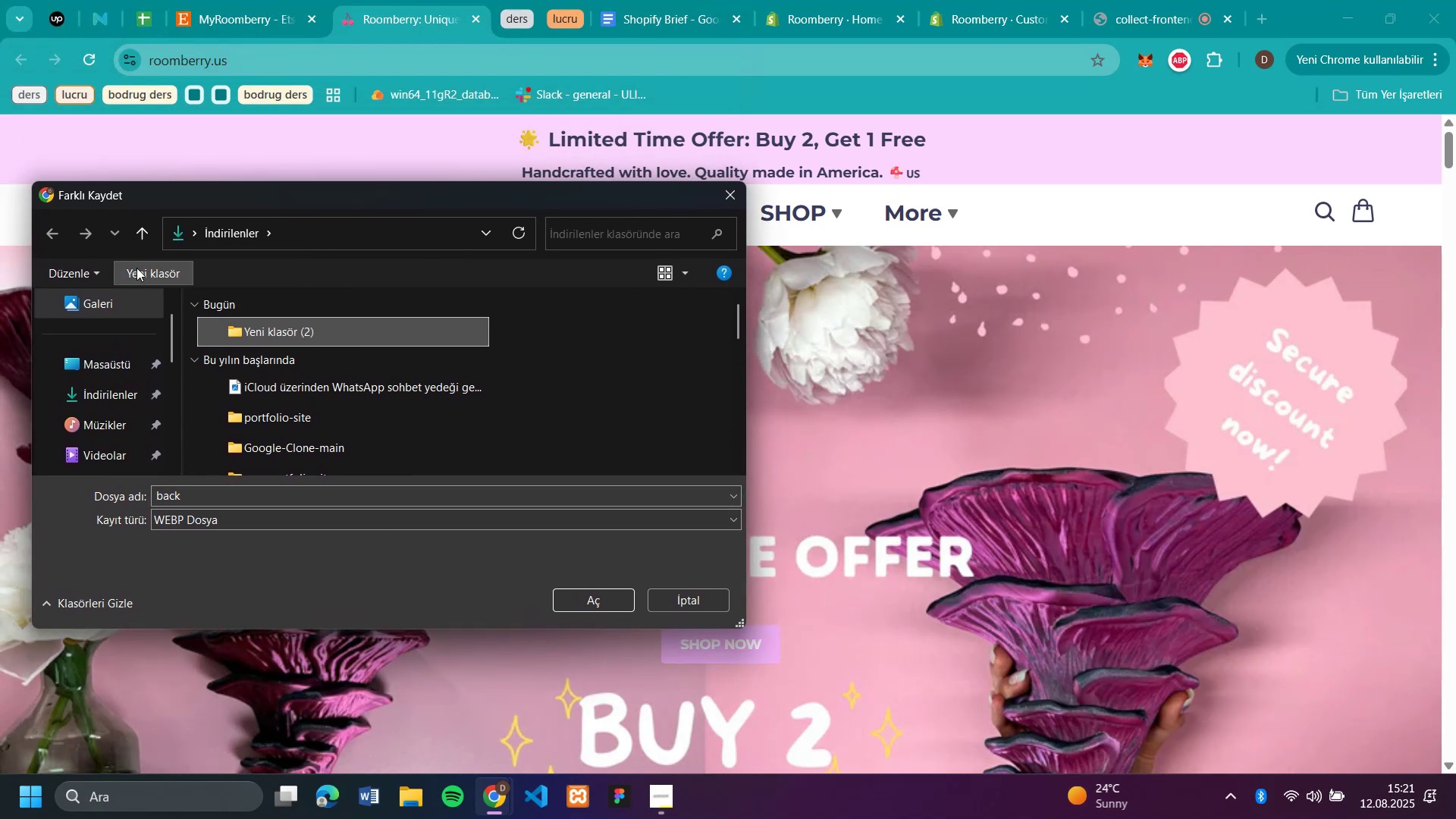 
left_click([141, 271])
 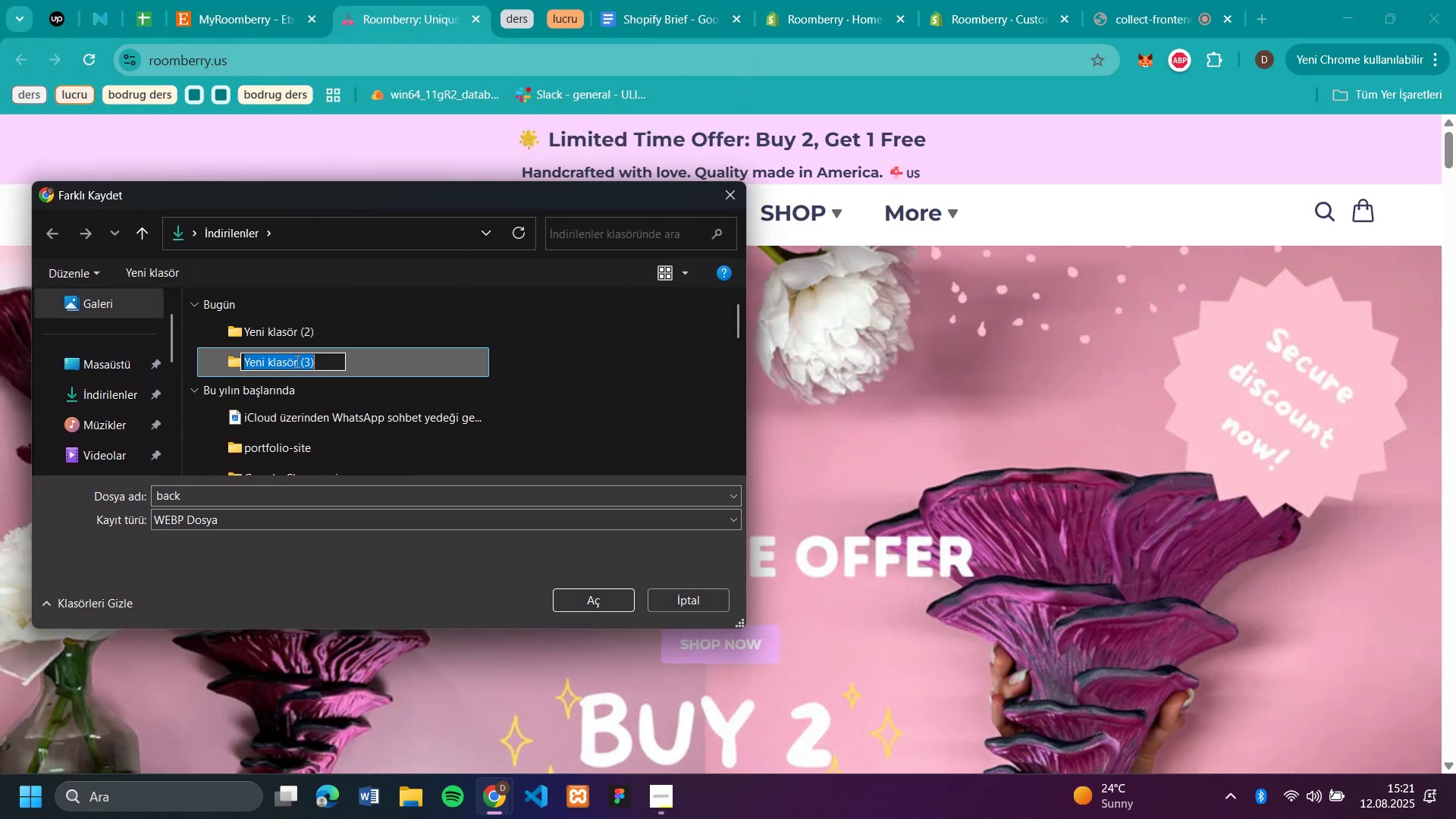 
type(roomberry)
 